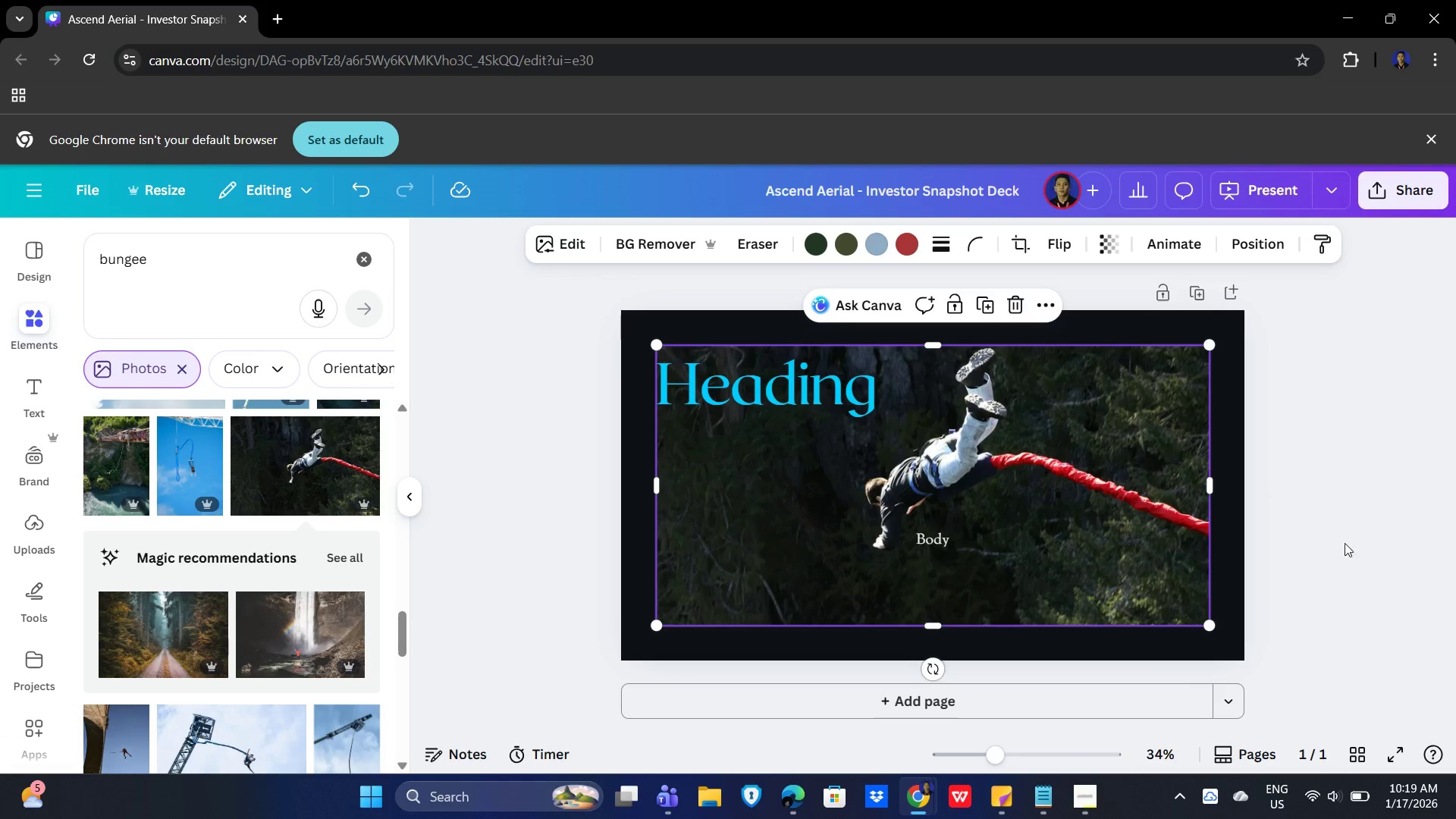 
left_click([1356, 485])
 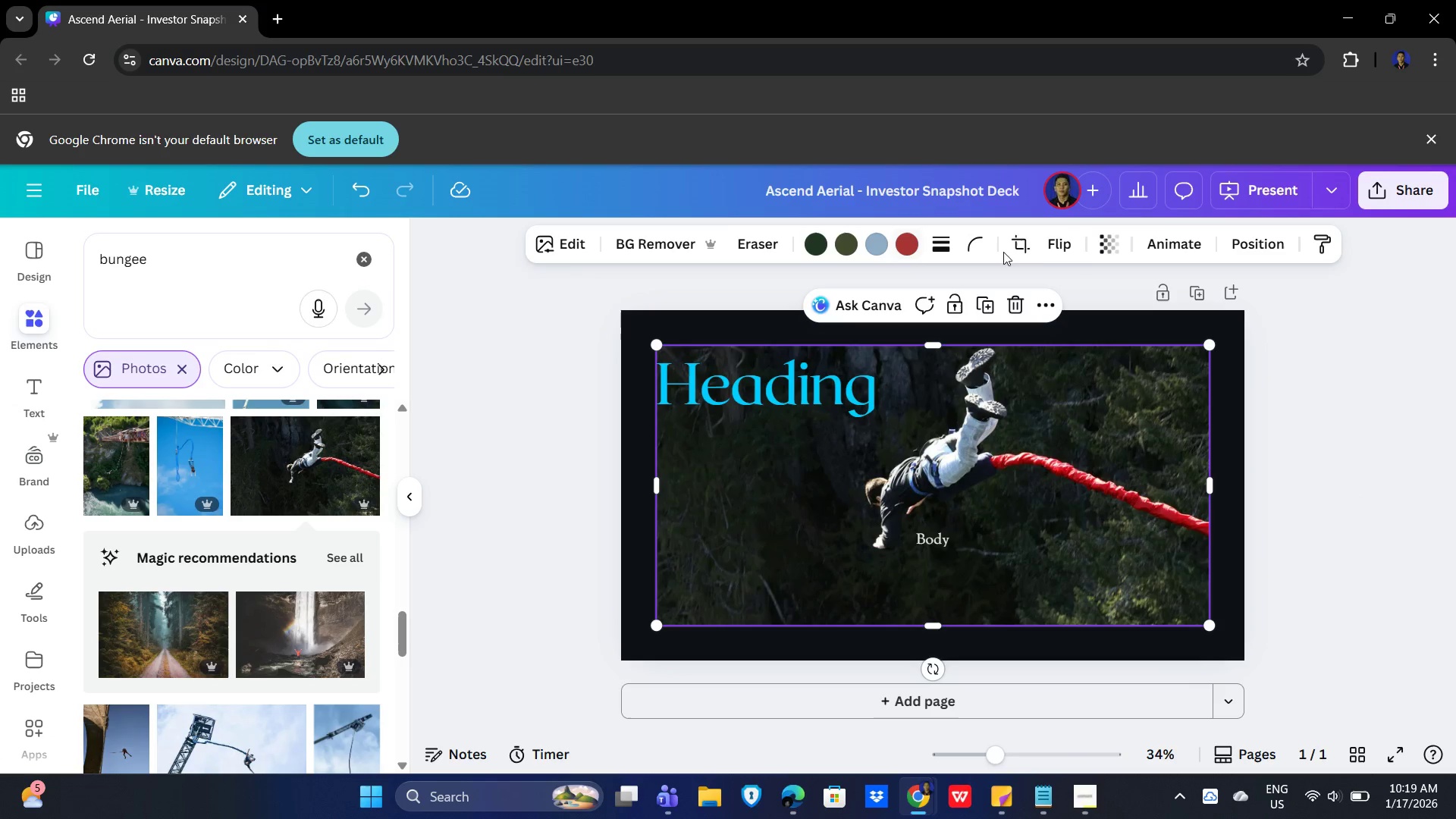 
left_click_drag(start_coordinate=[1108, 241], to_coordinate=[1112, 240])
 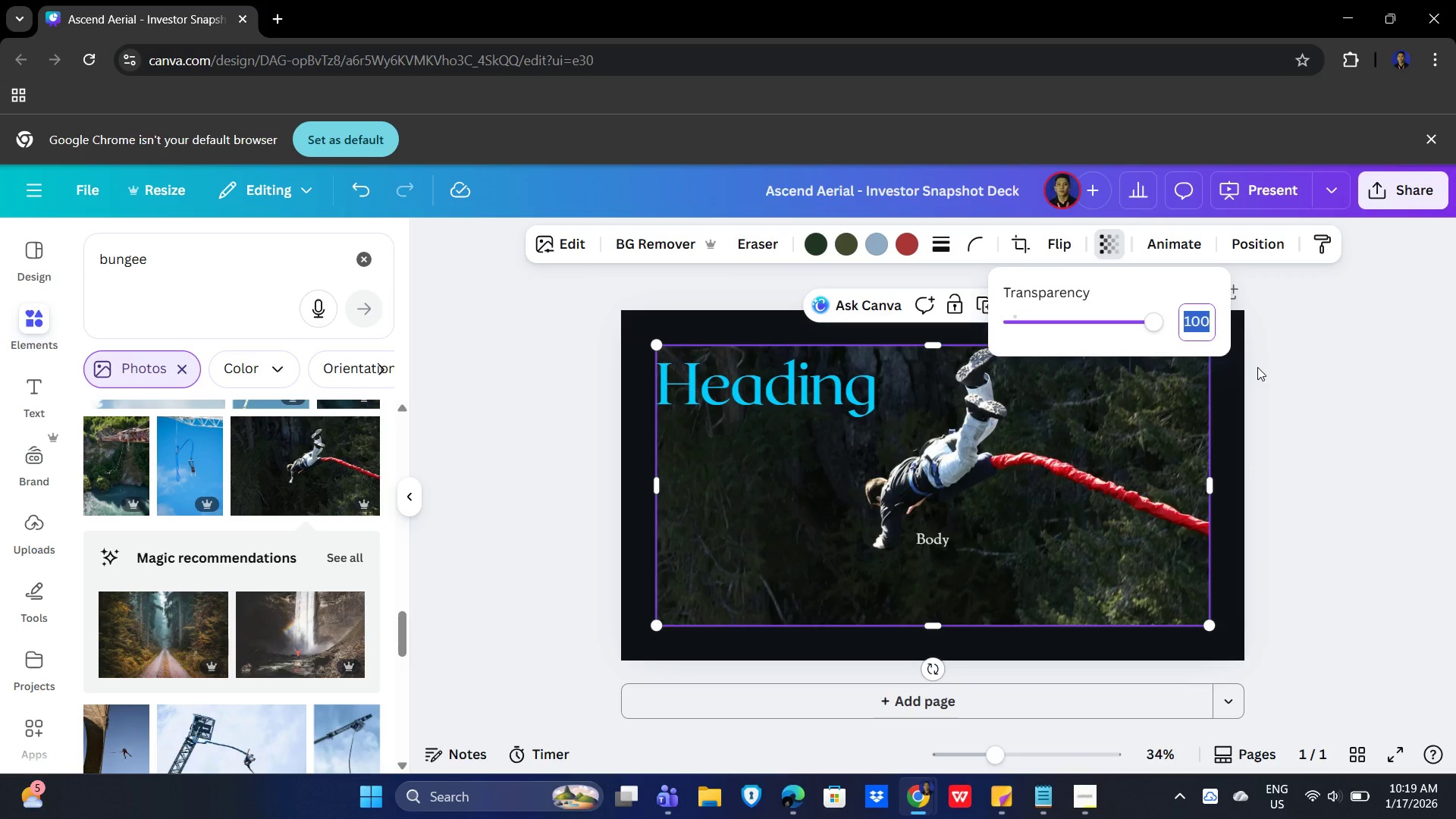 
key(Numpad8)
 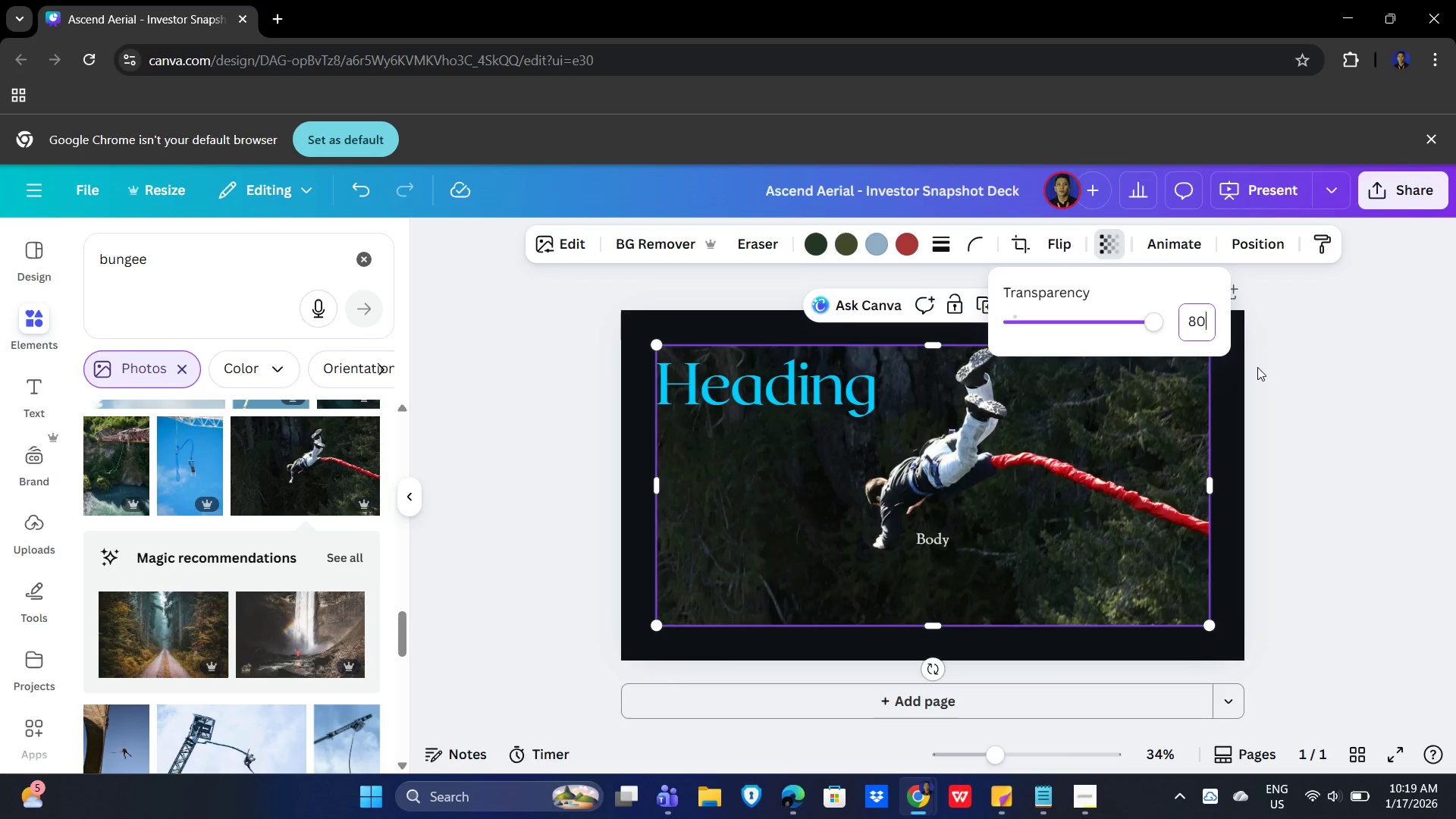 
key(Numpad0)
 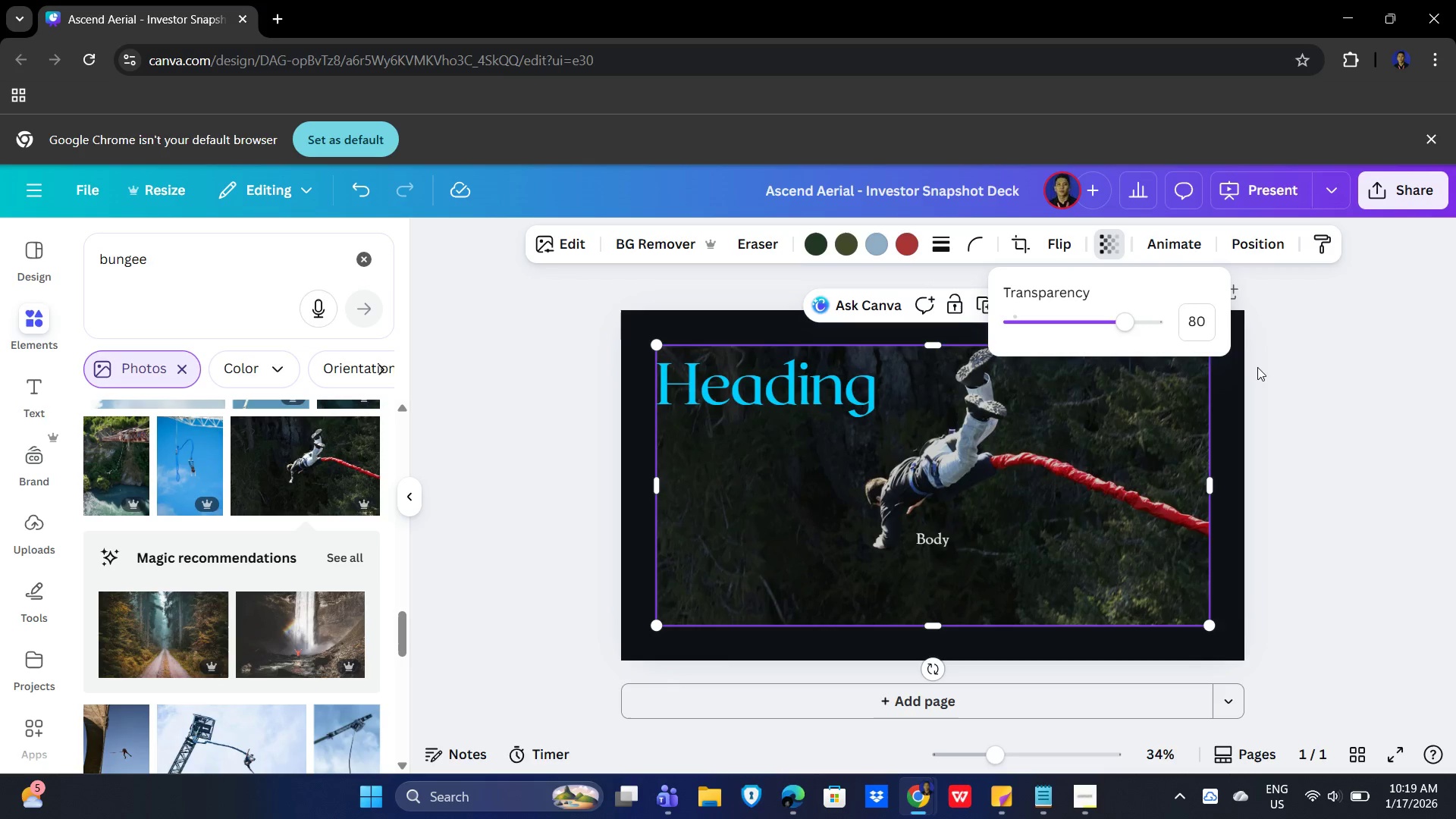 
key(NumpadEnter)
 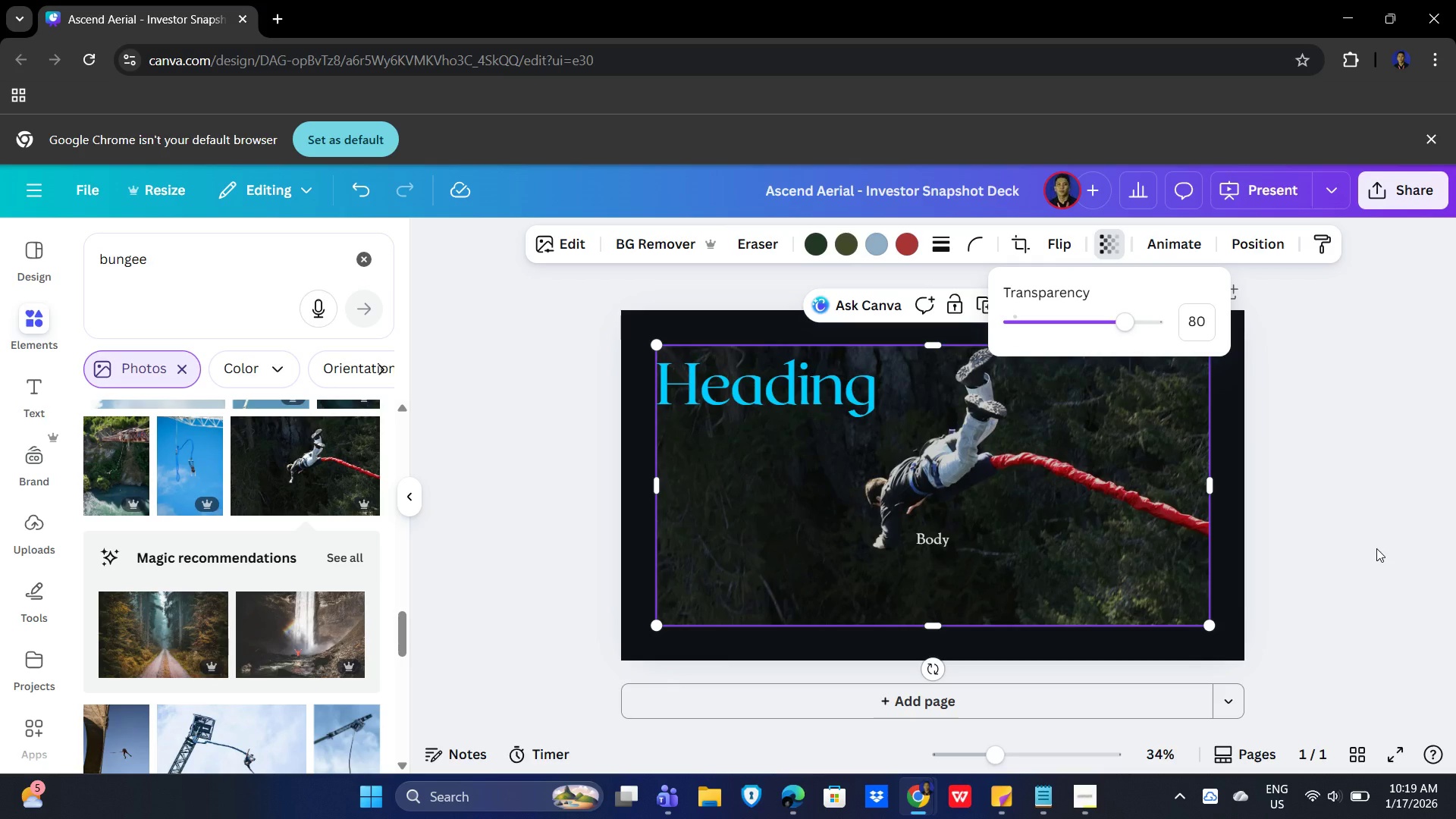 
wait(17.08)
 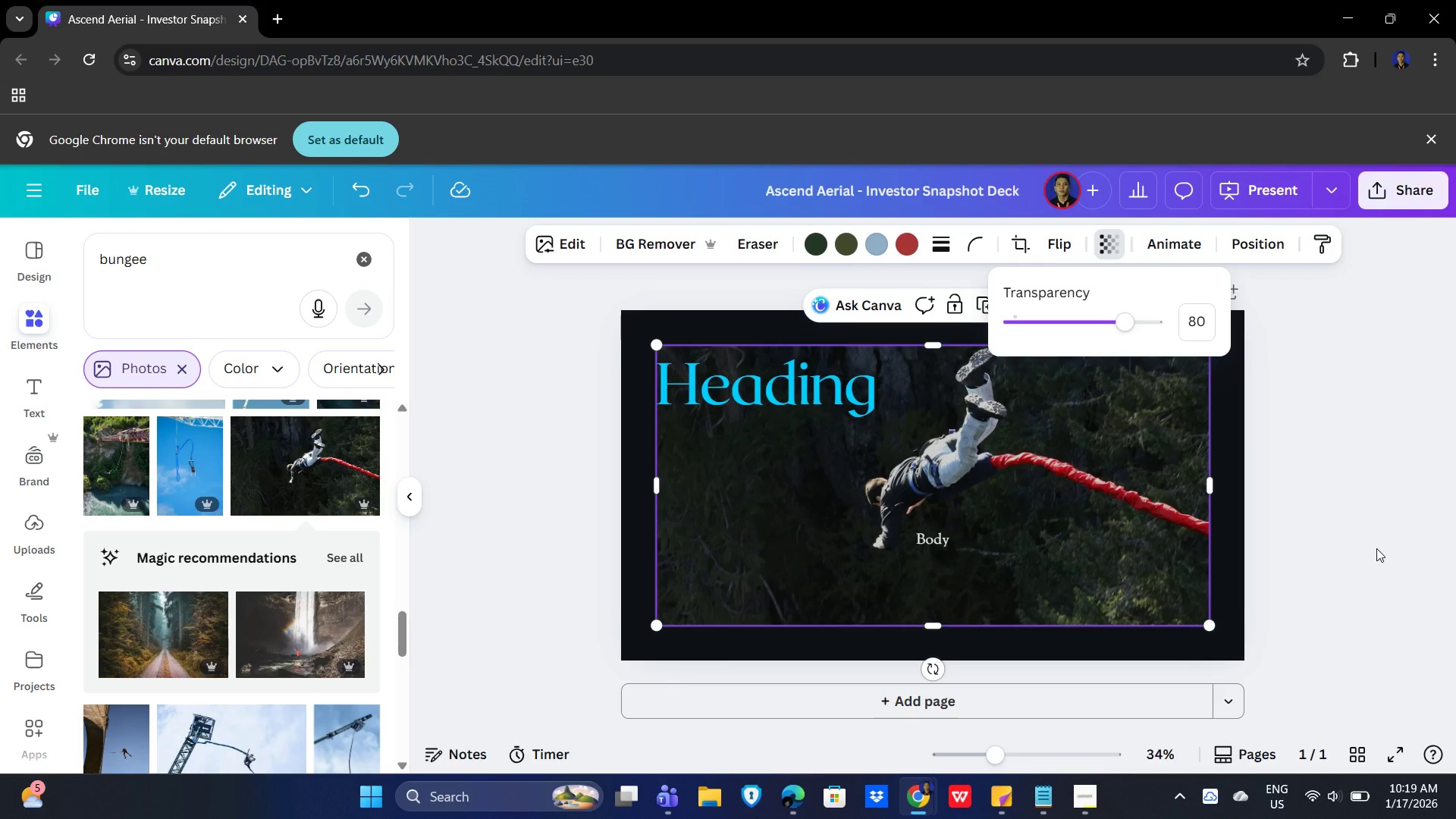 
left_click([1269, 236])
 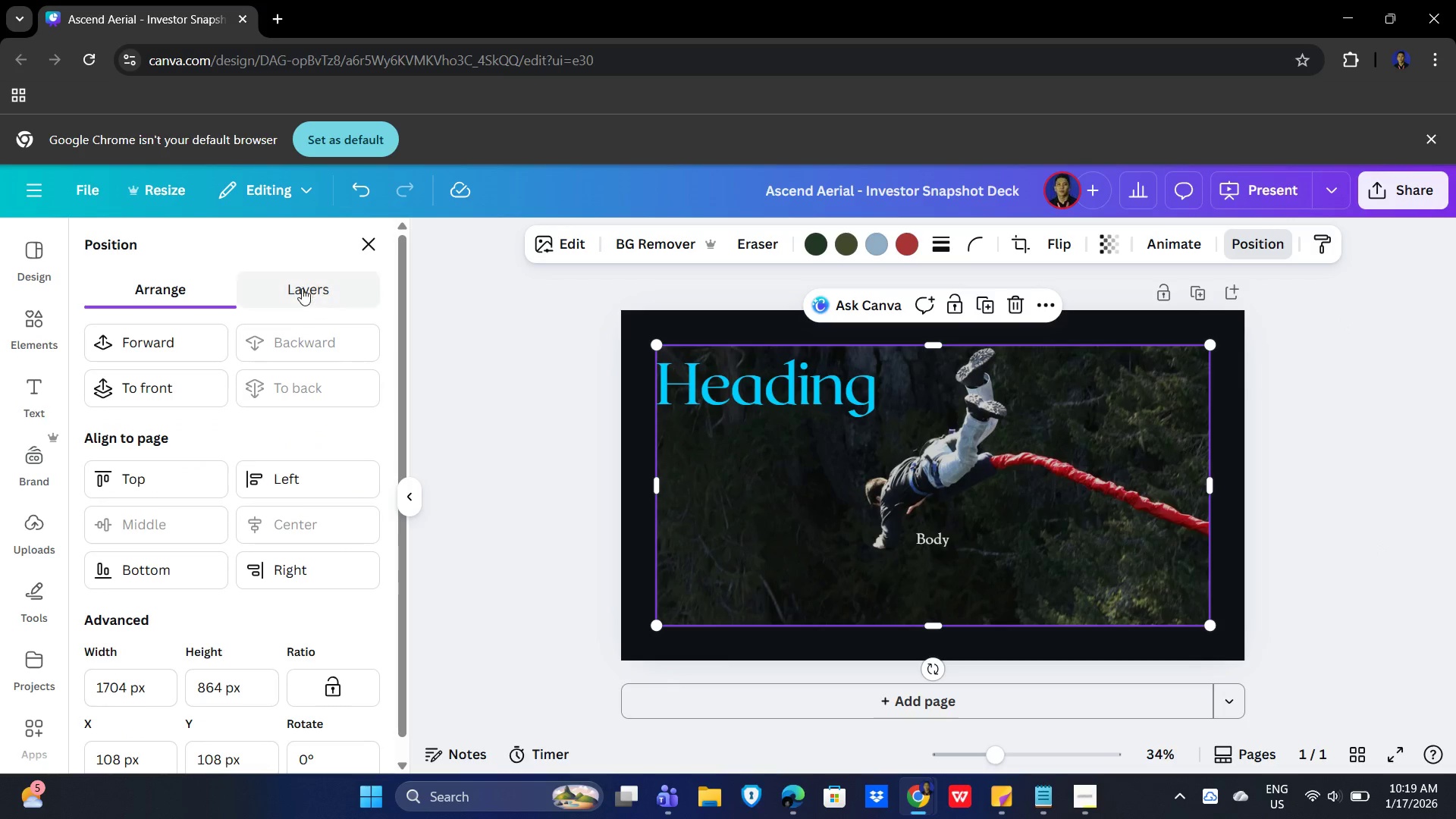 
left_click([302, 287])
 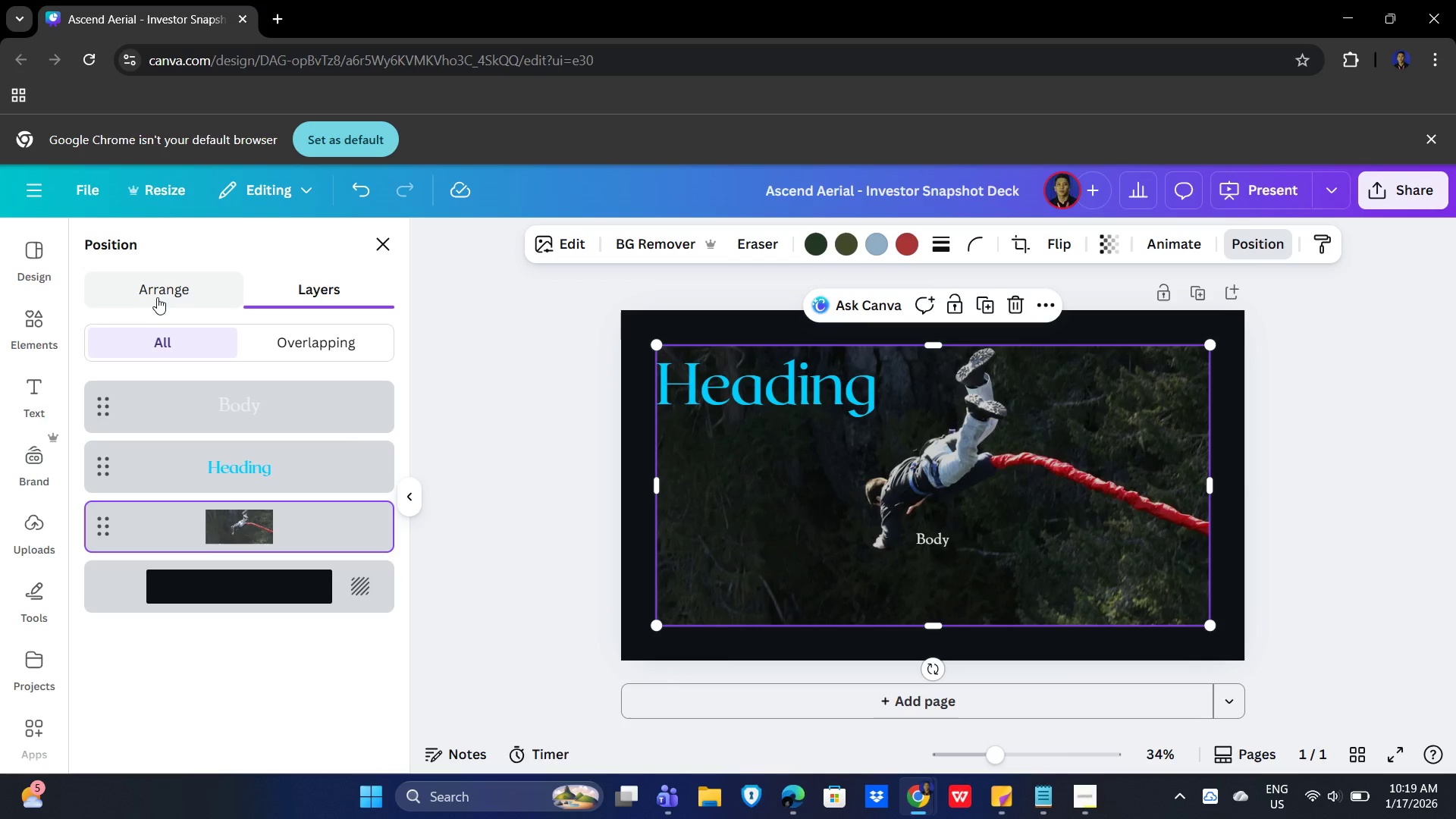 
left_click([155, 297])
 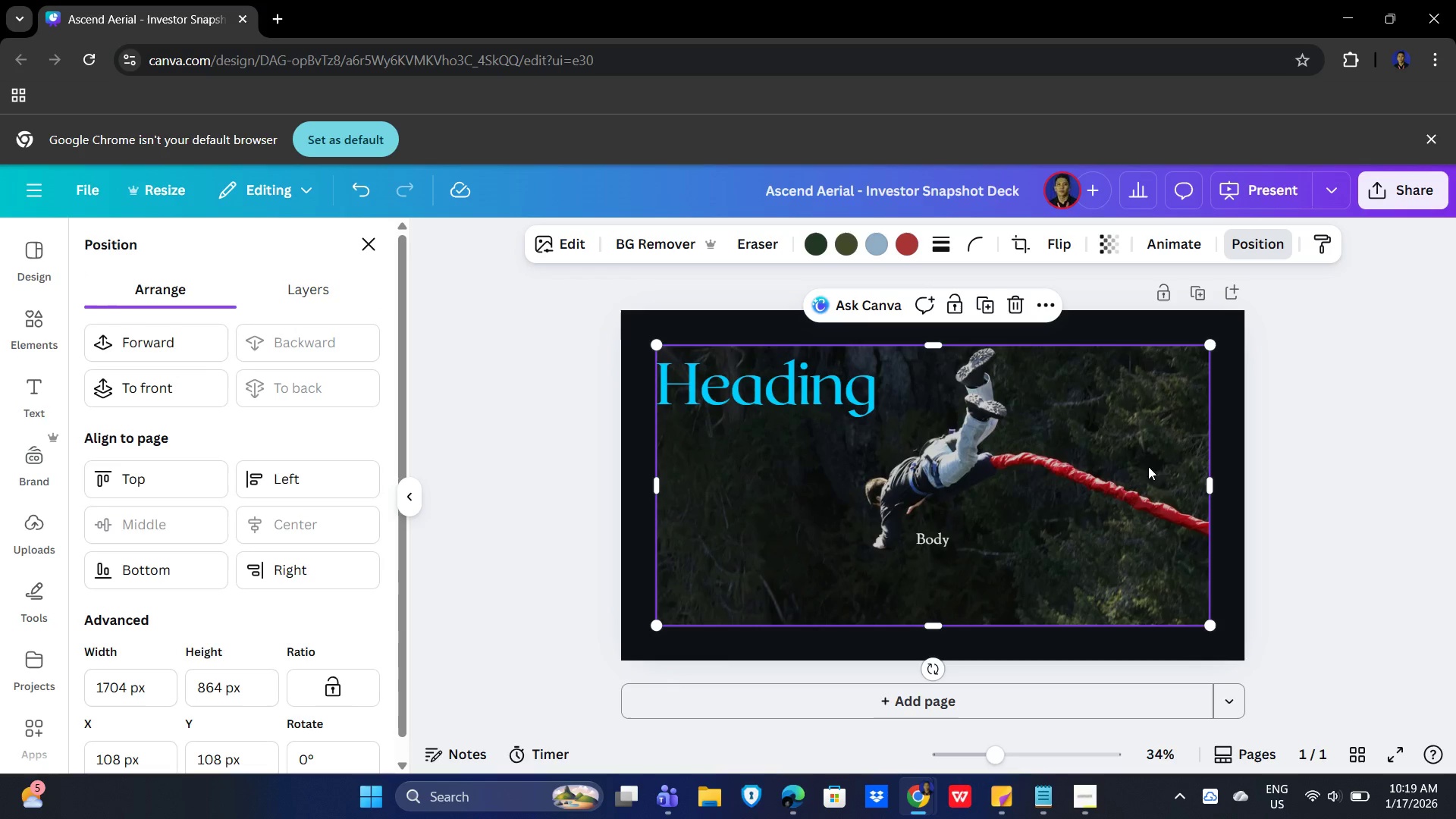 
left_click([1141, 466])
 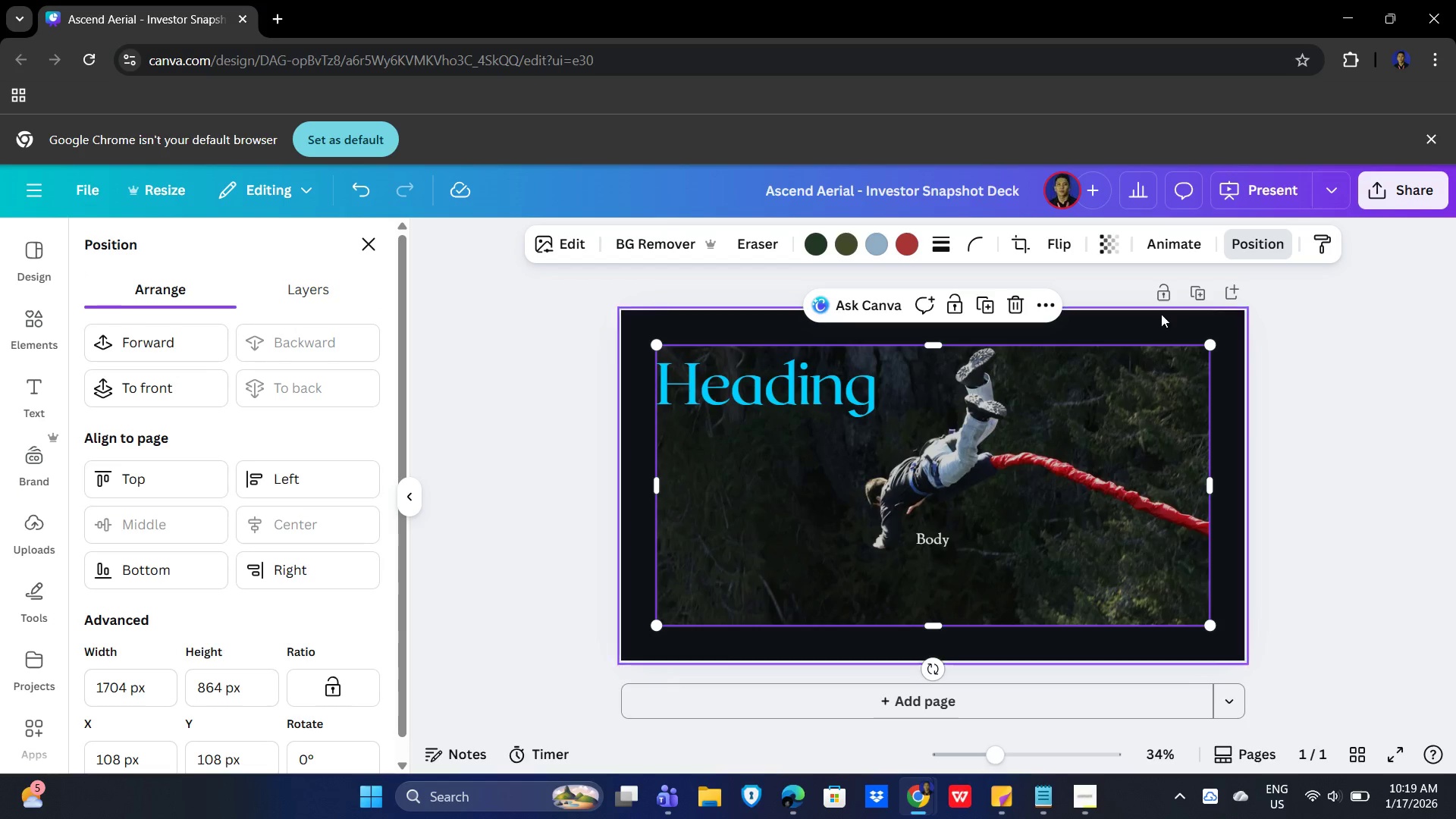 
left_click([1105, 243])
 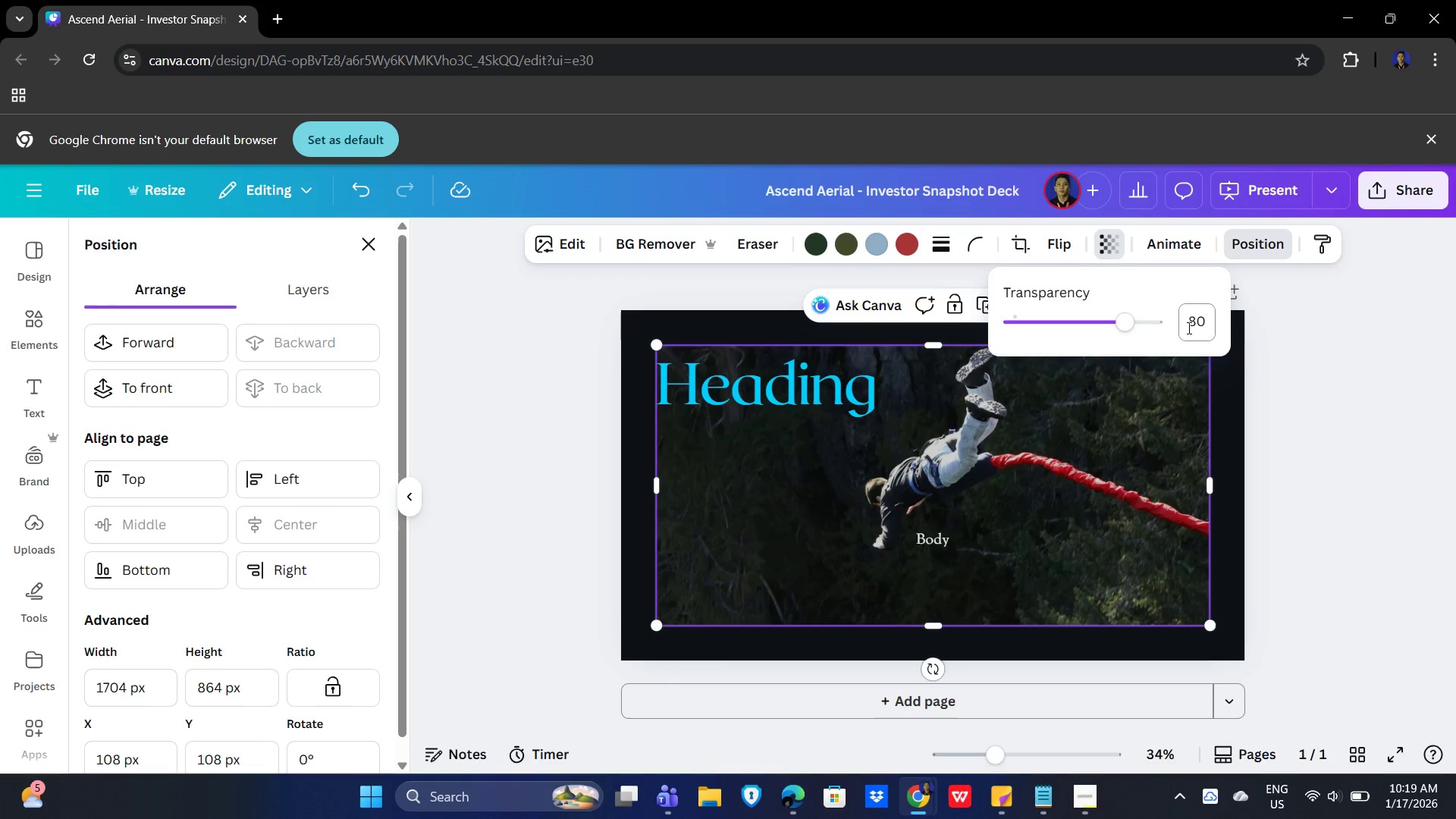 
left_click([1192, 322])
 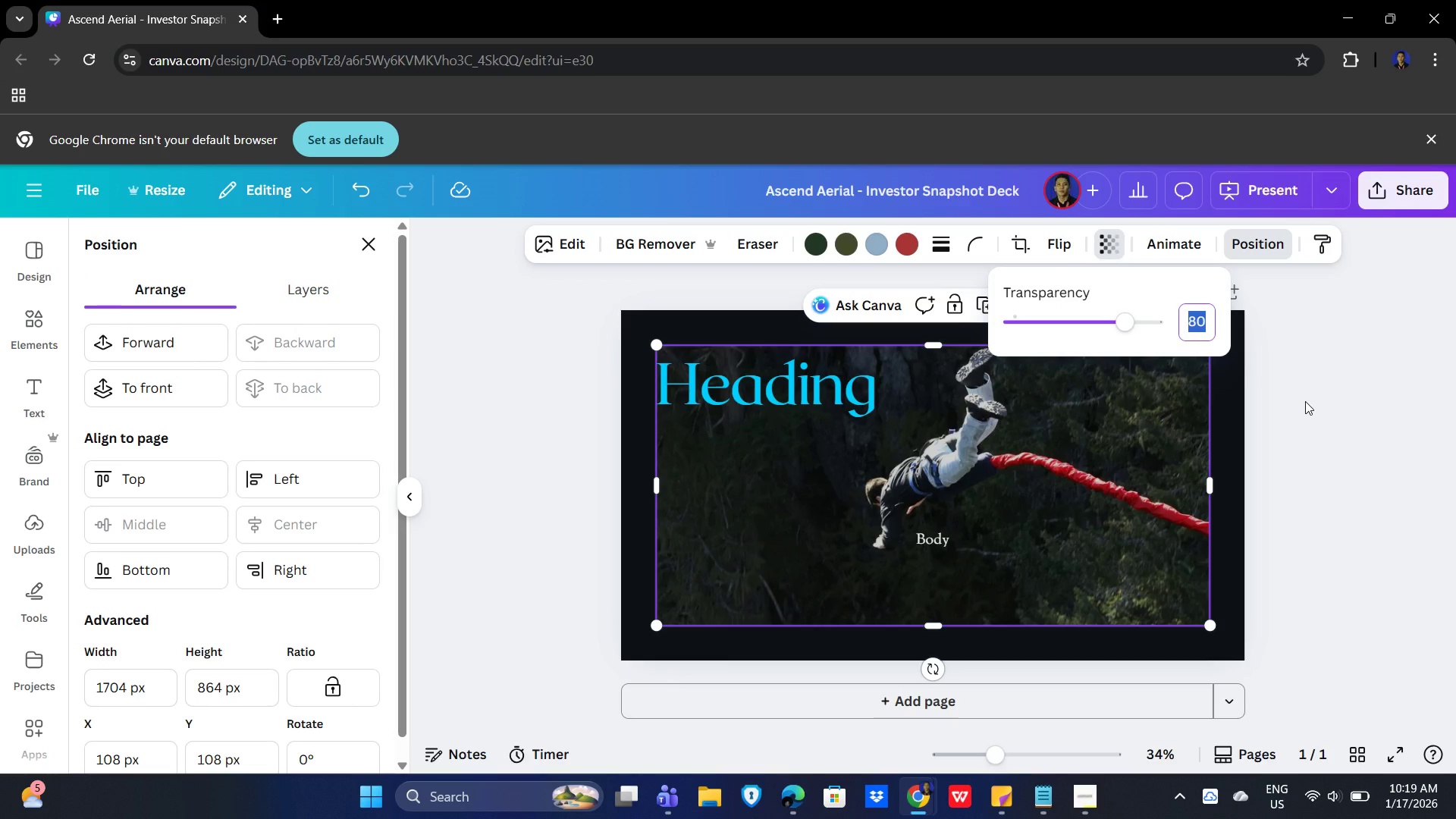 
key(Numpad1)
 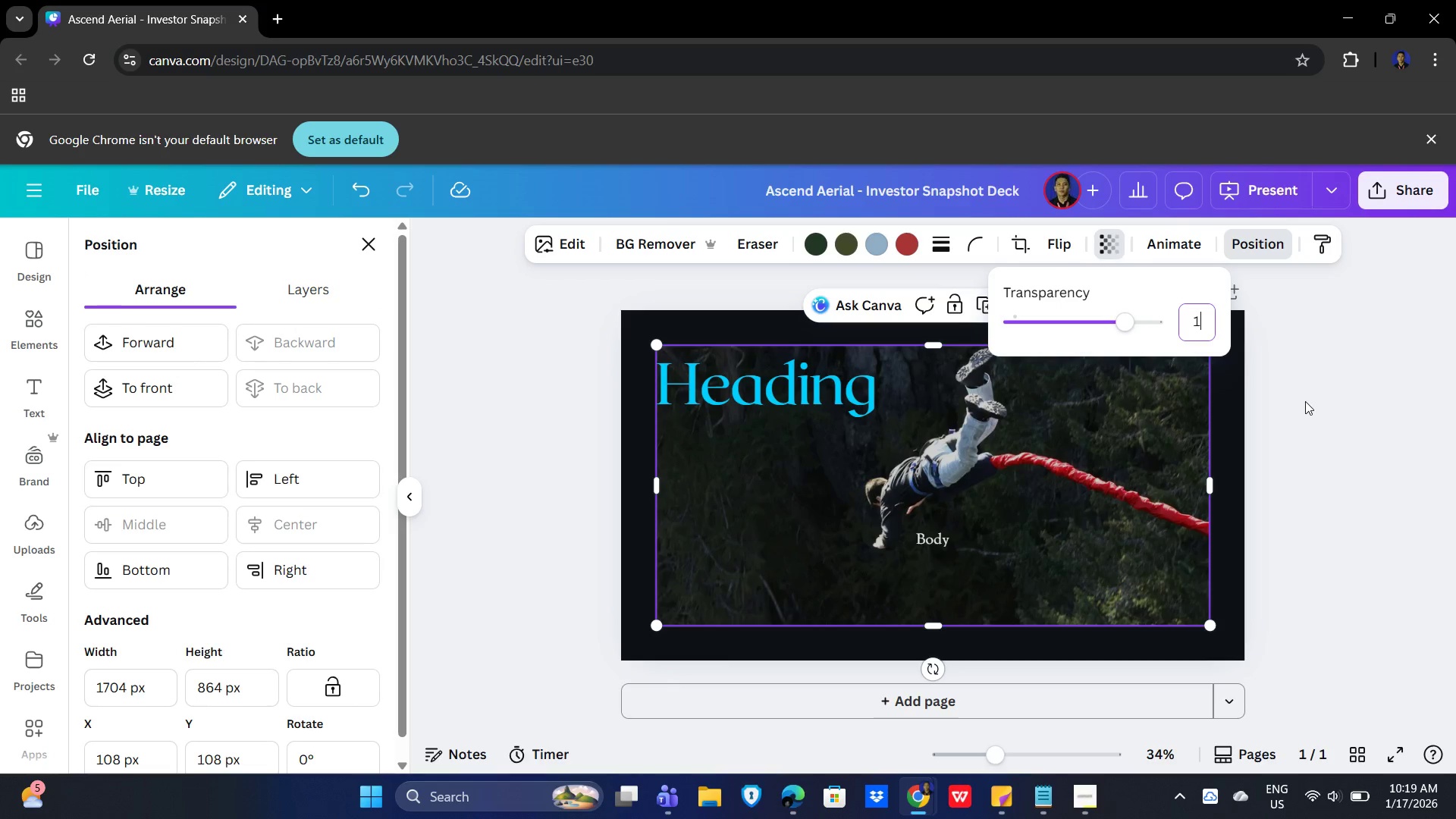 
key(Numpad0)
 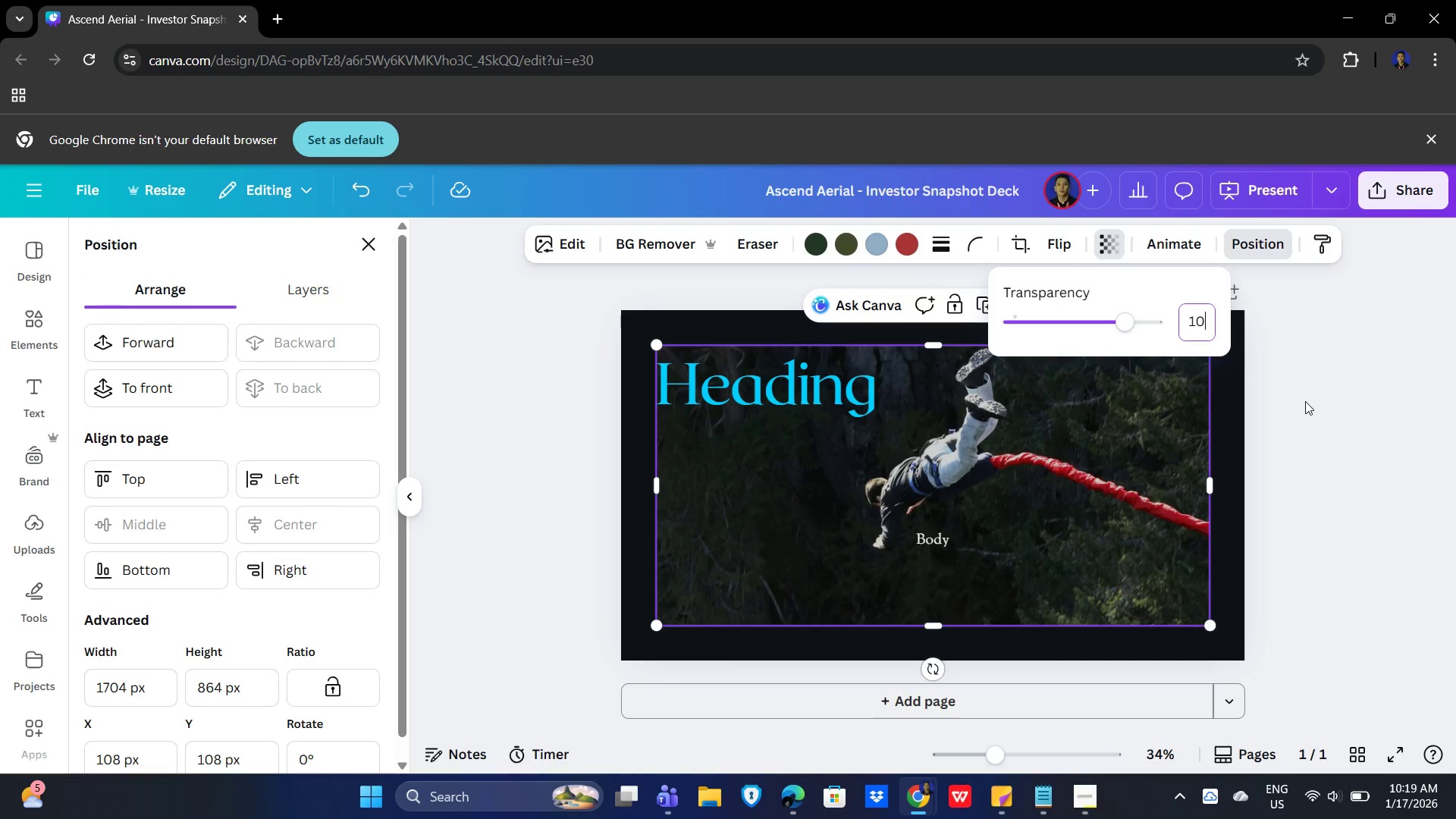 
key(Numpad0)
 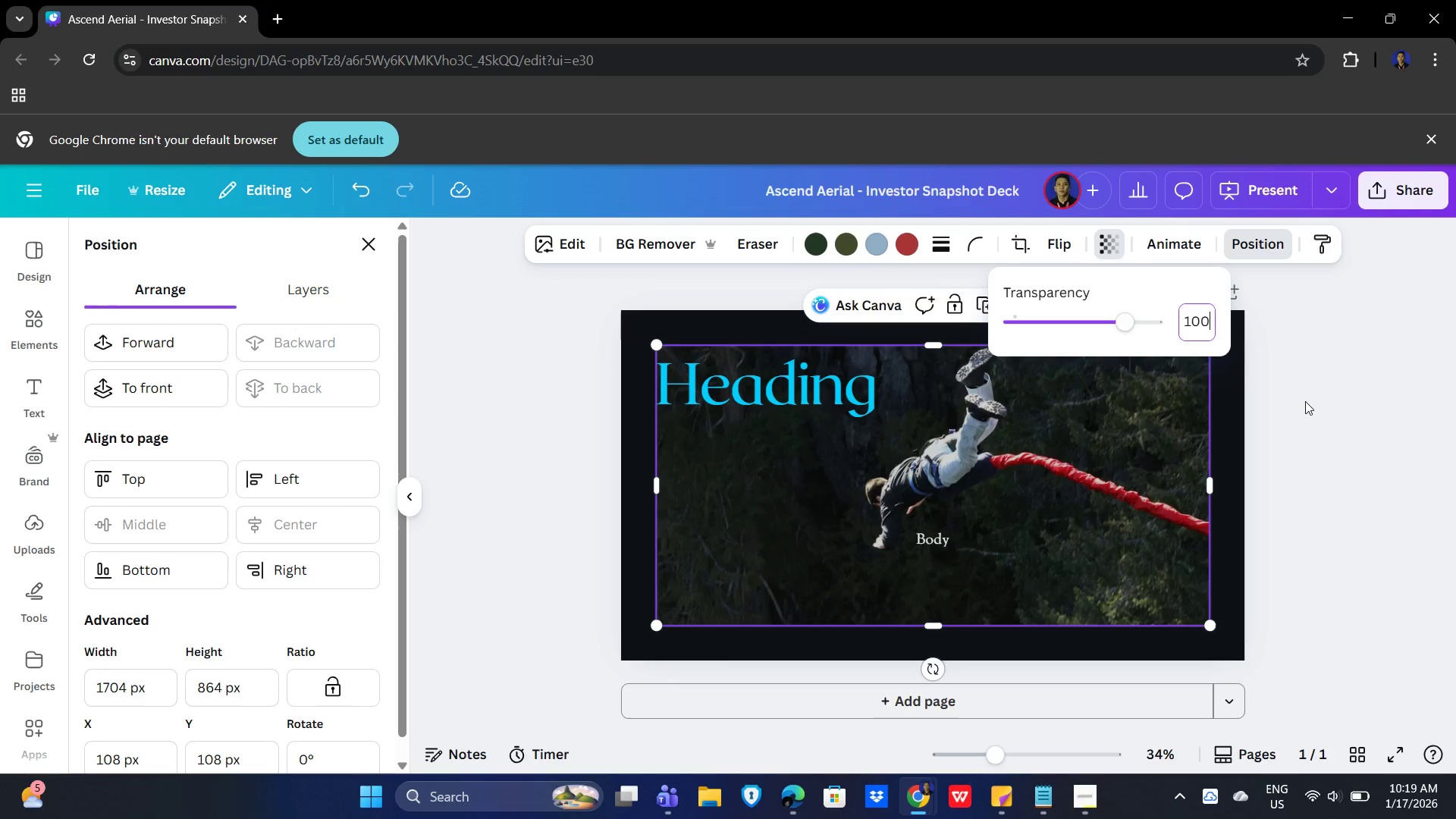 
key(NumpadEnter)
 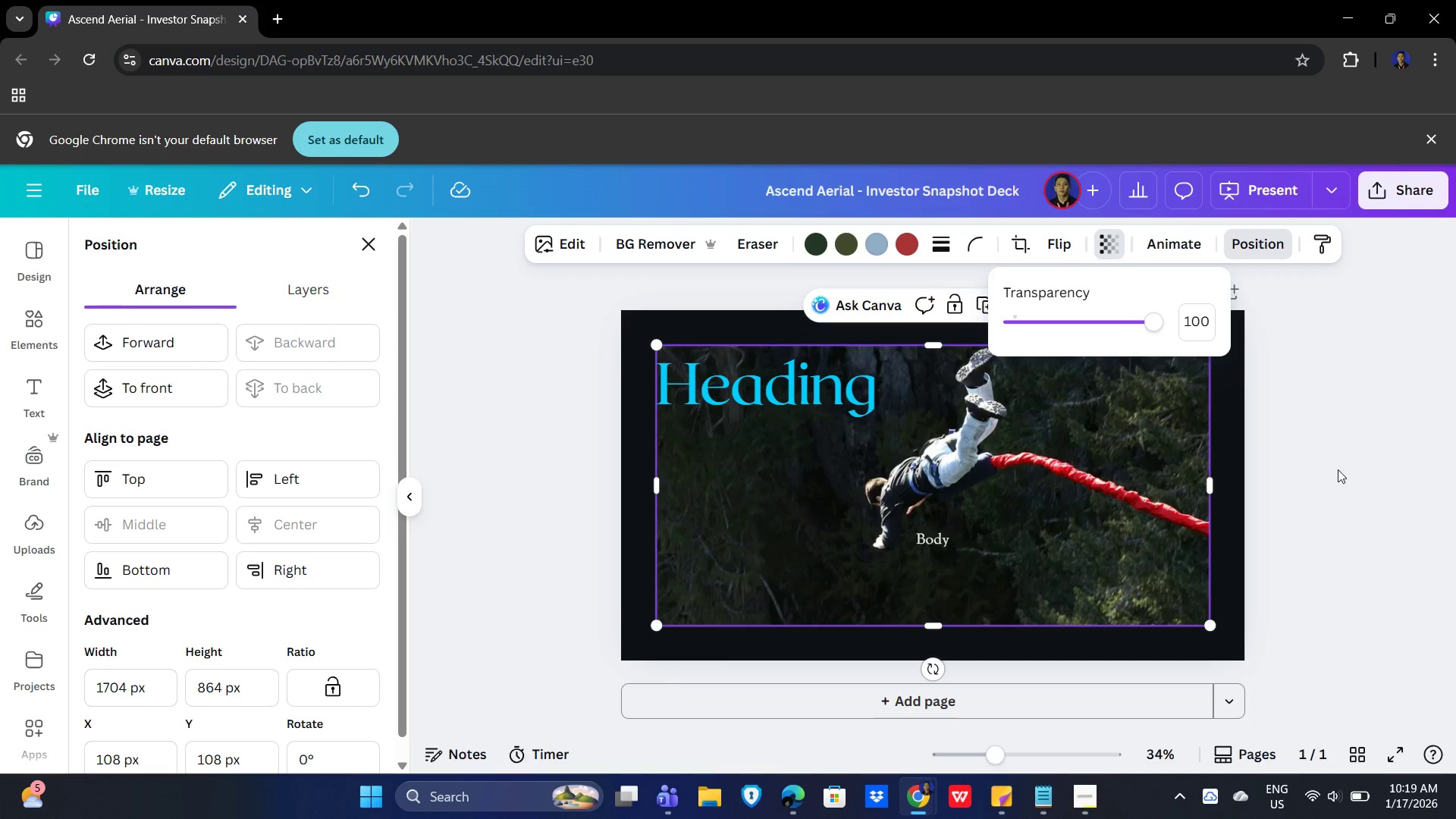 
left_click([1363, 523])
 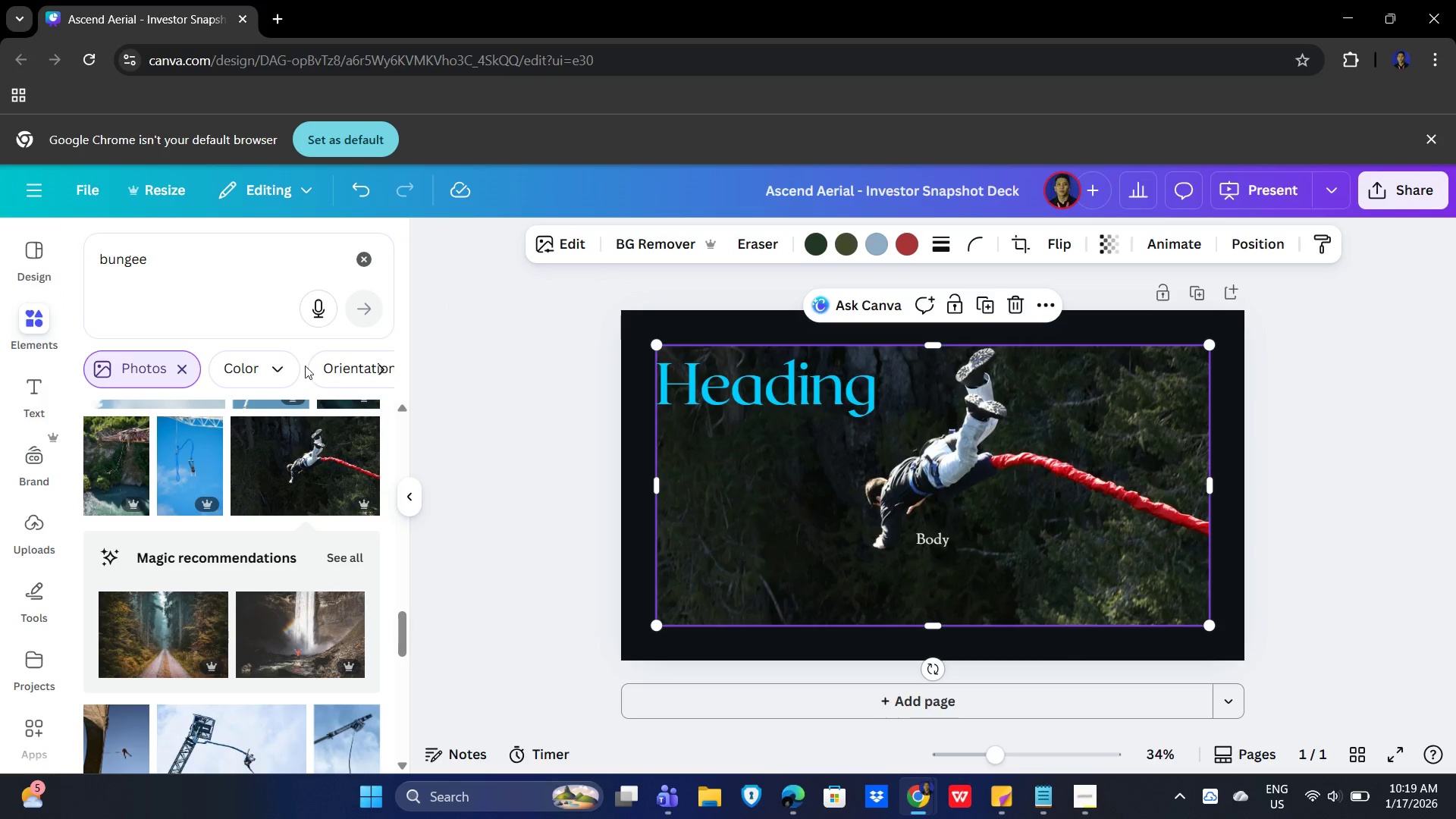 
wait(6.41)
 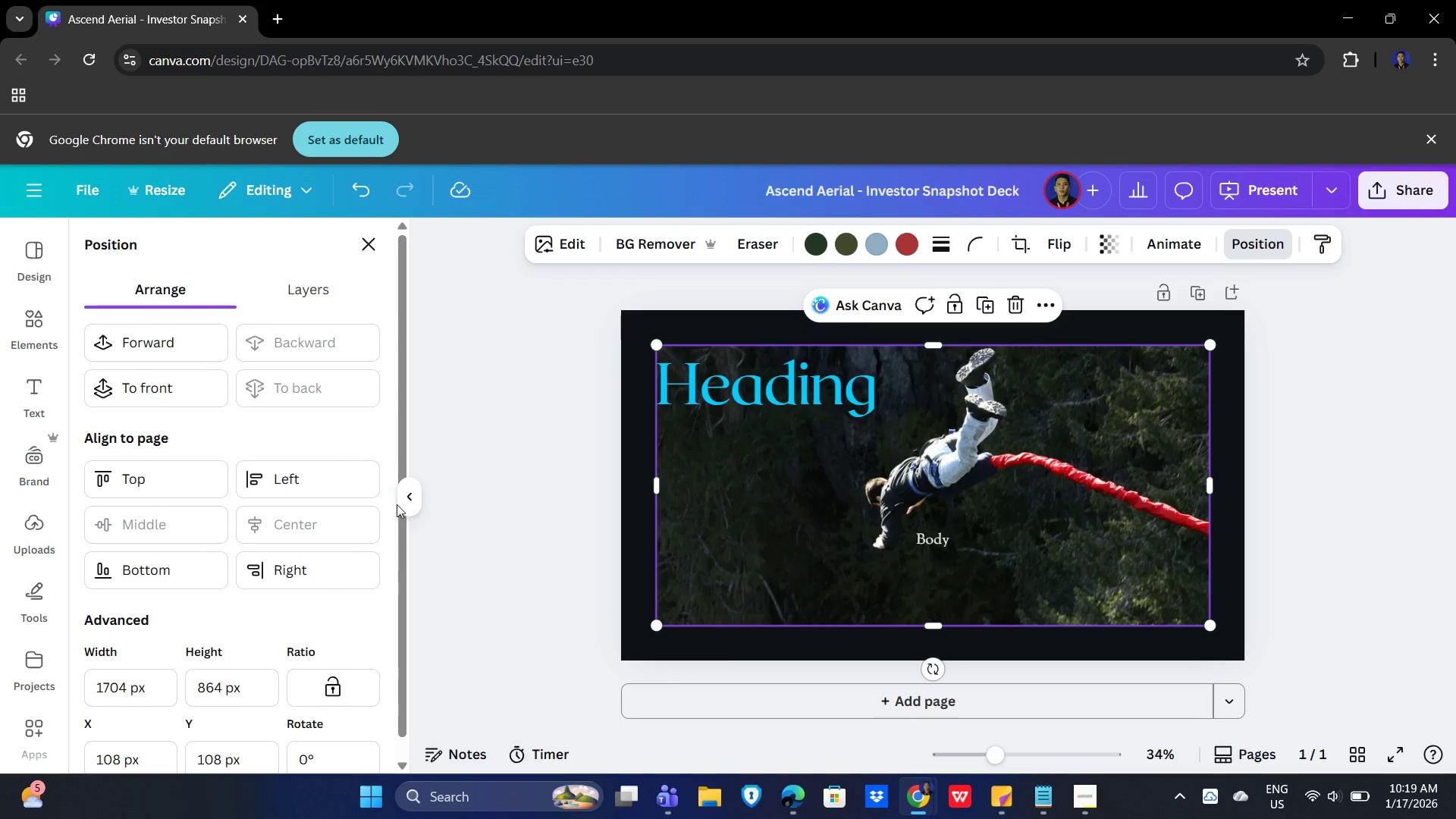 
left_click([367, 255])
 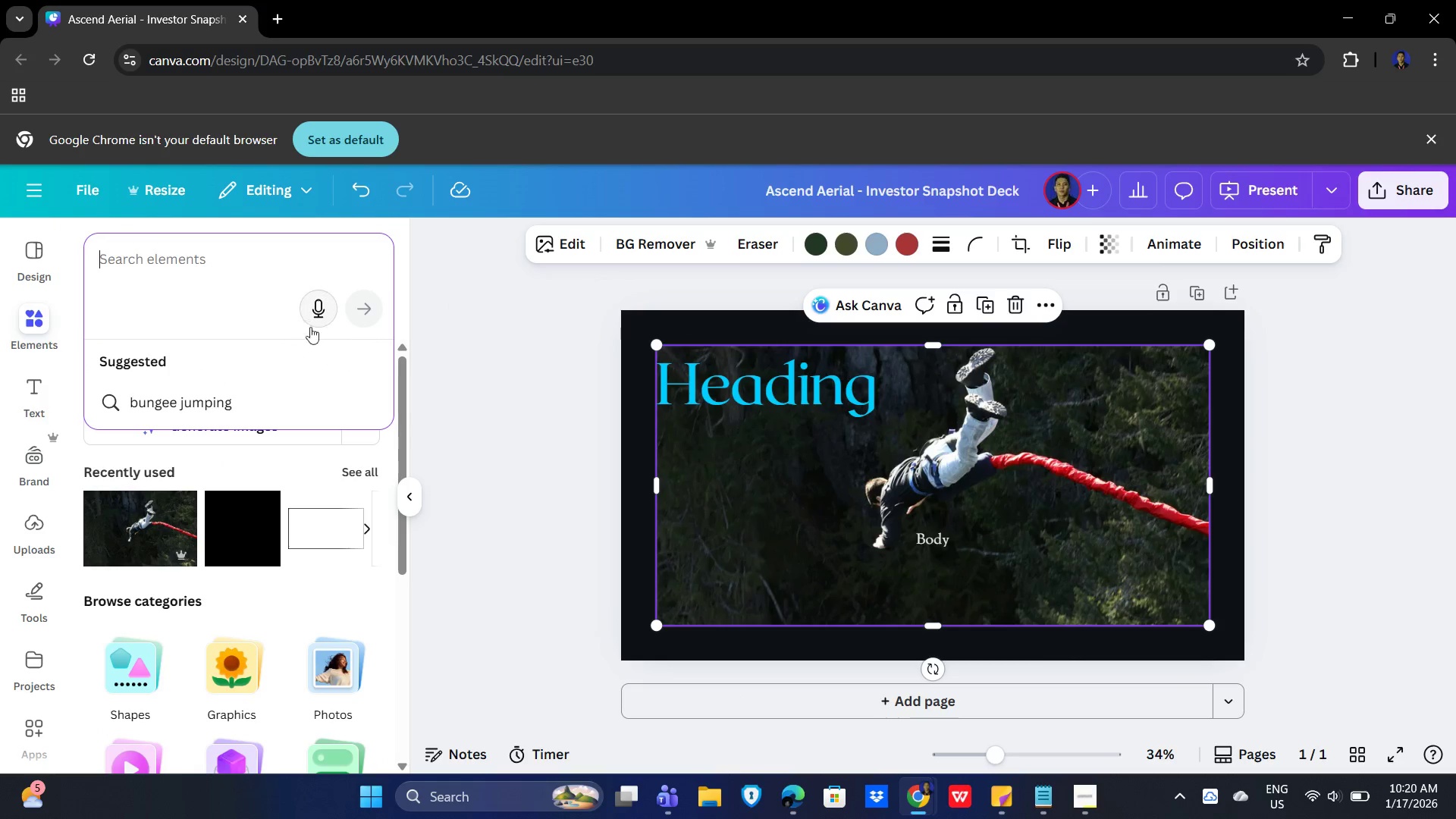 
left_click([245, 529])
 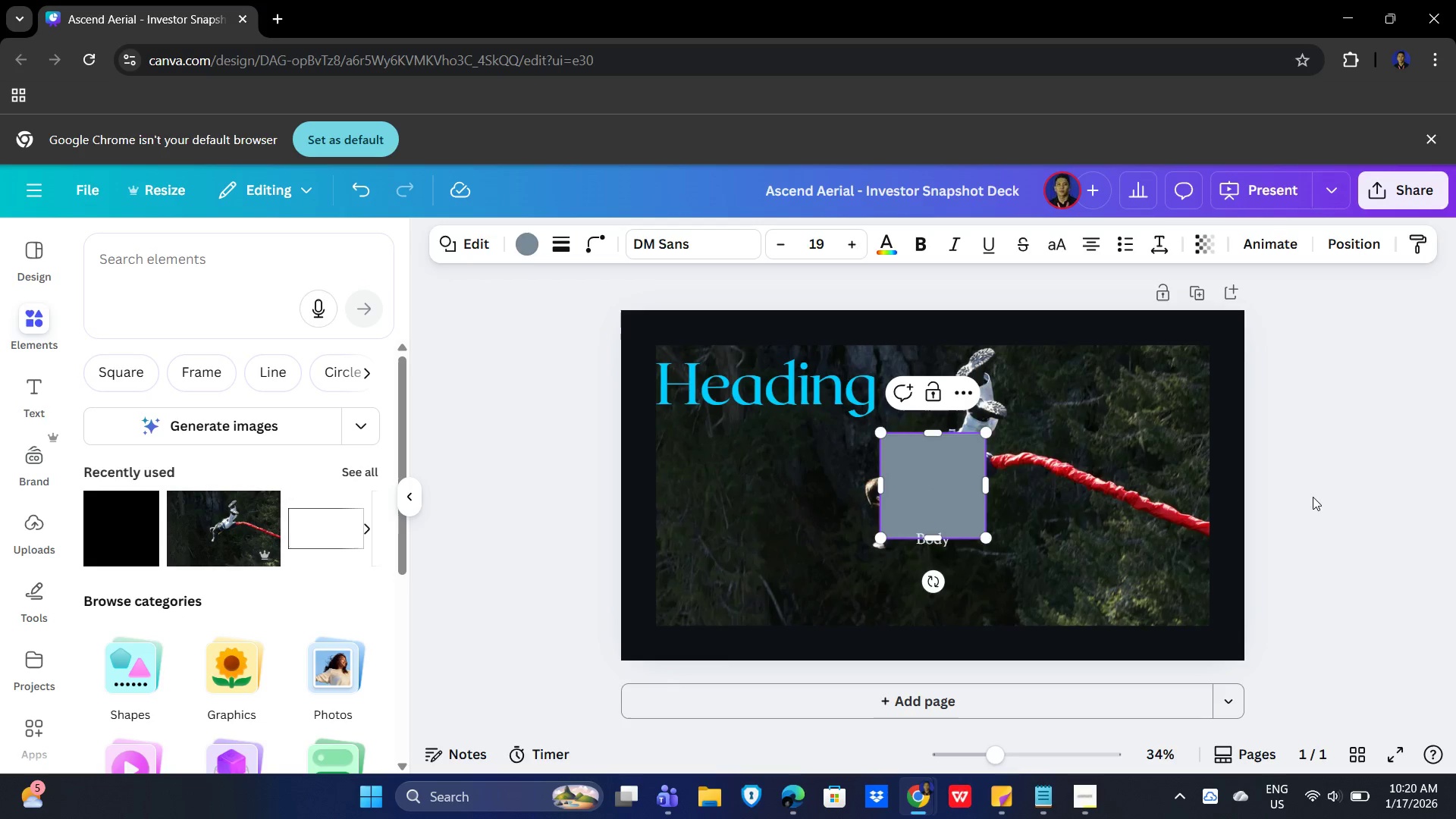 
left_click([923, 471])
 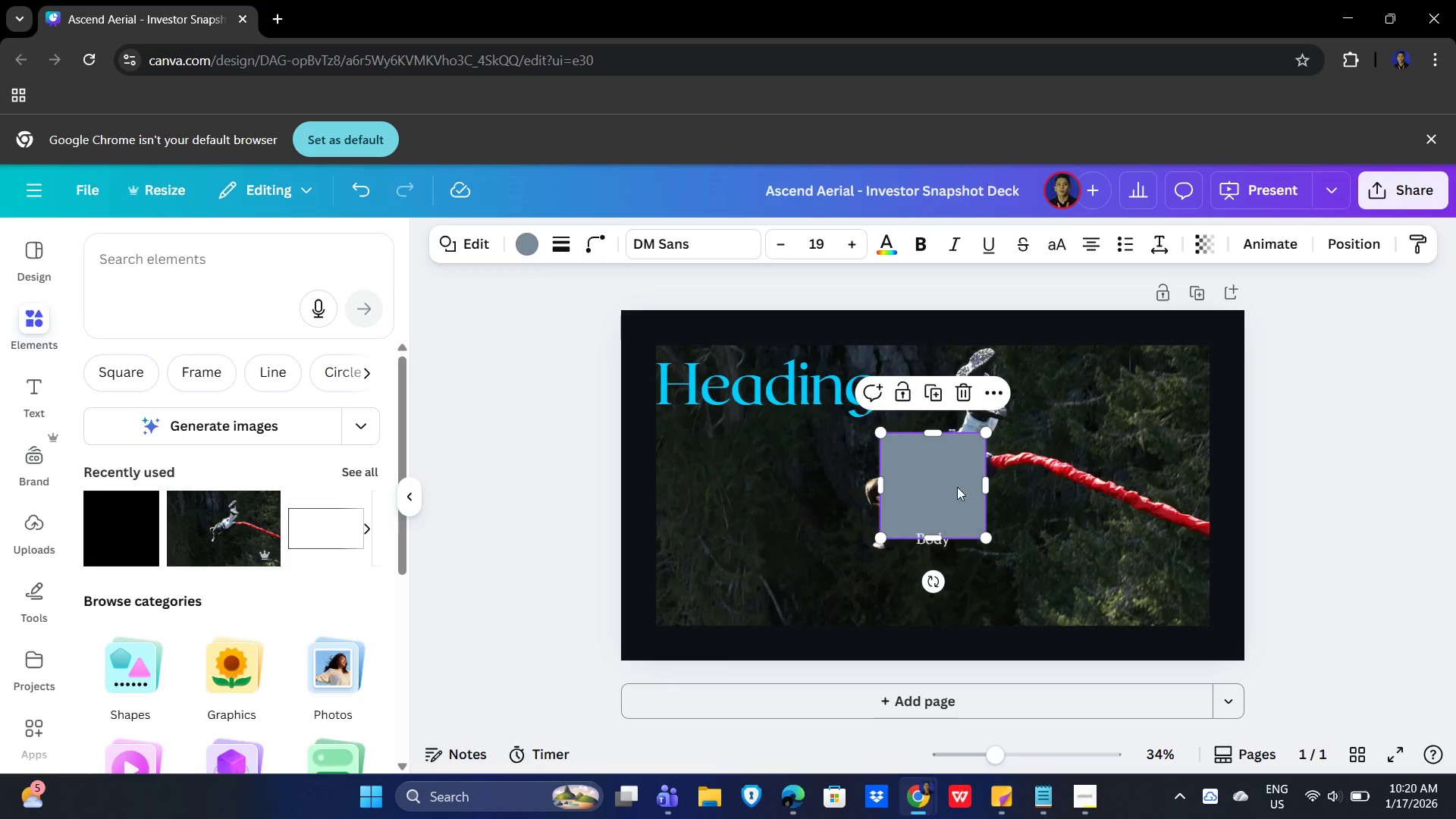 
left_click_drag(start_coordinate=[957, 487], to_coordinate=[731, 396])
 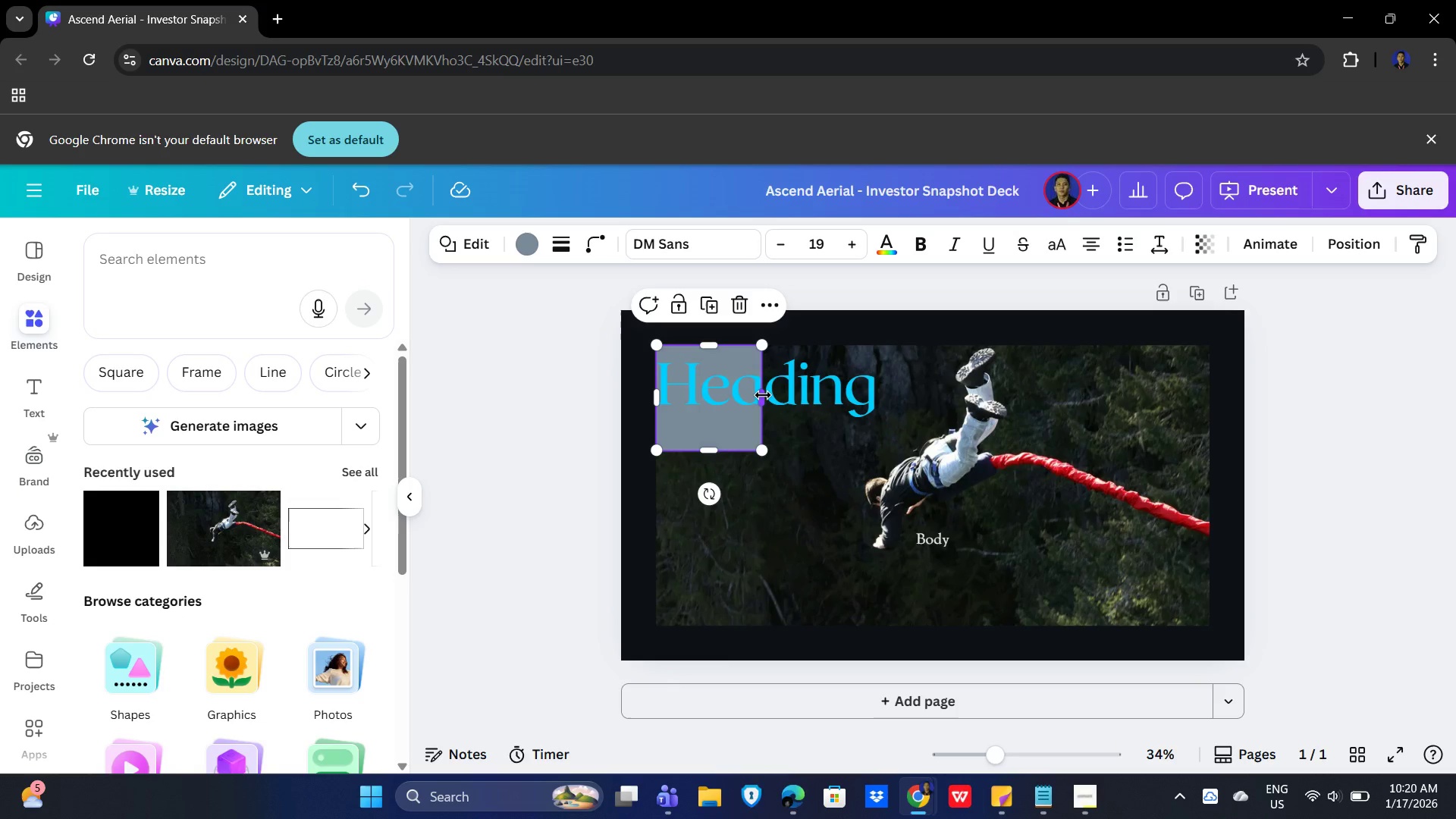 
left_click_drag(start_coordinate=[764, 395], to_coordinate=[1209, 412])
 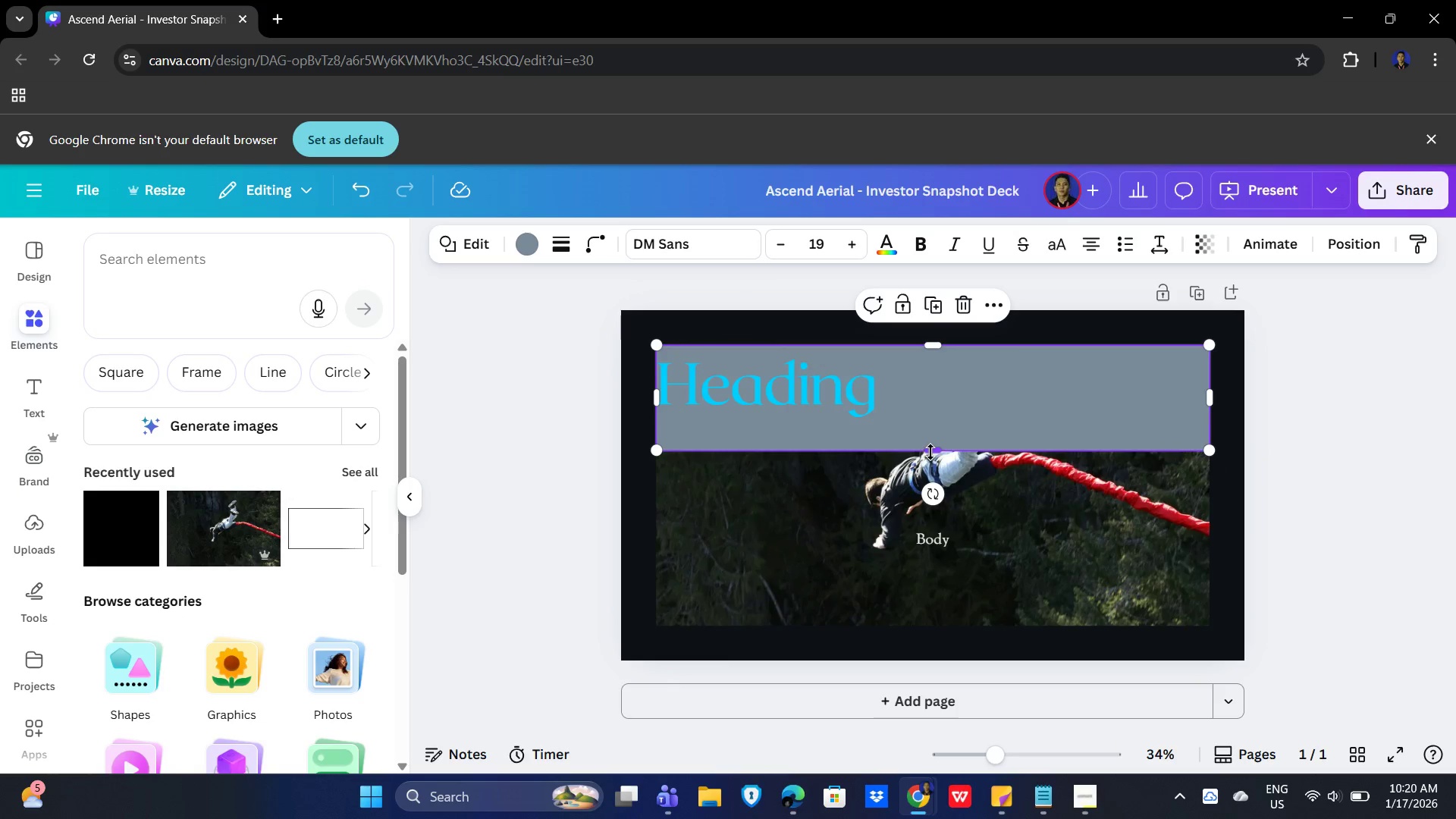 
left_click_drag(start_coordinate=[930, 452], to_coordinate=[930, 623])
 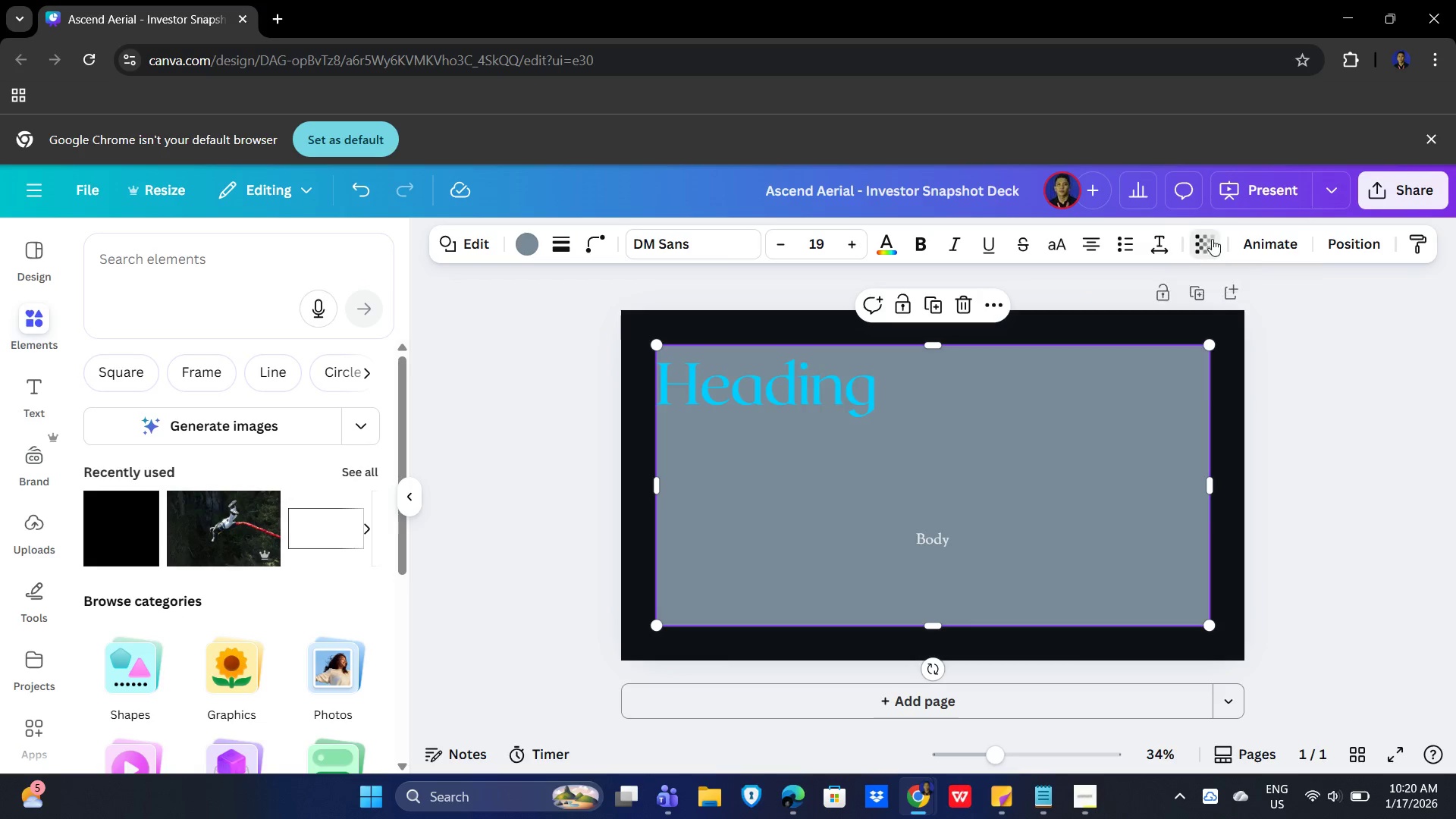 
left_click([1291, 318])
 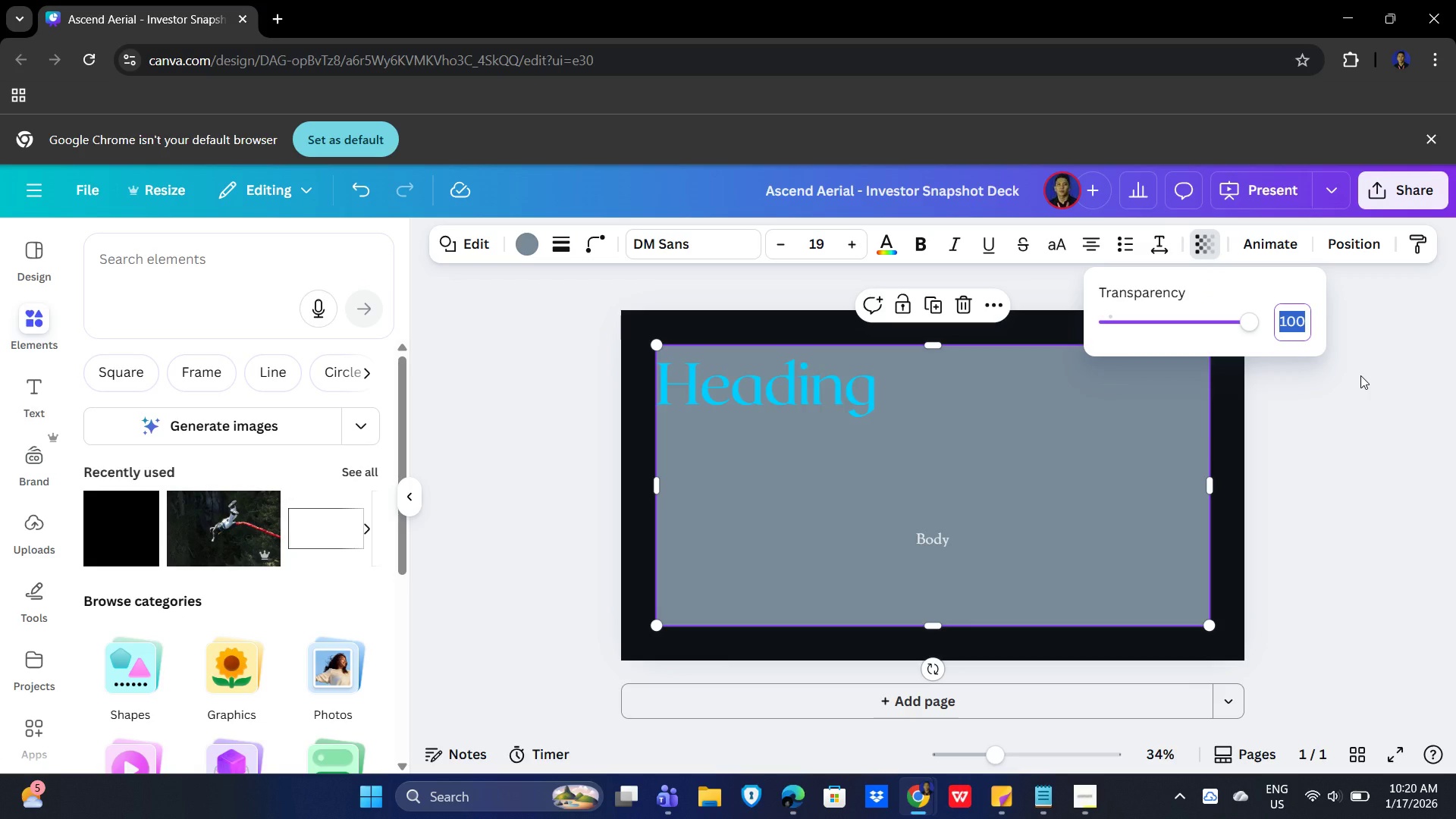 
key(Numpad8)
 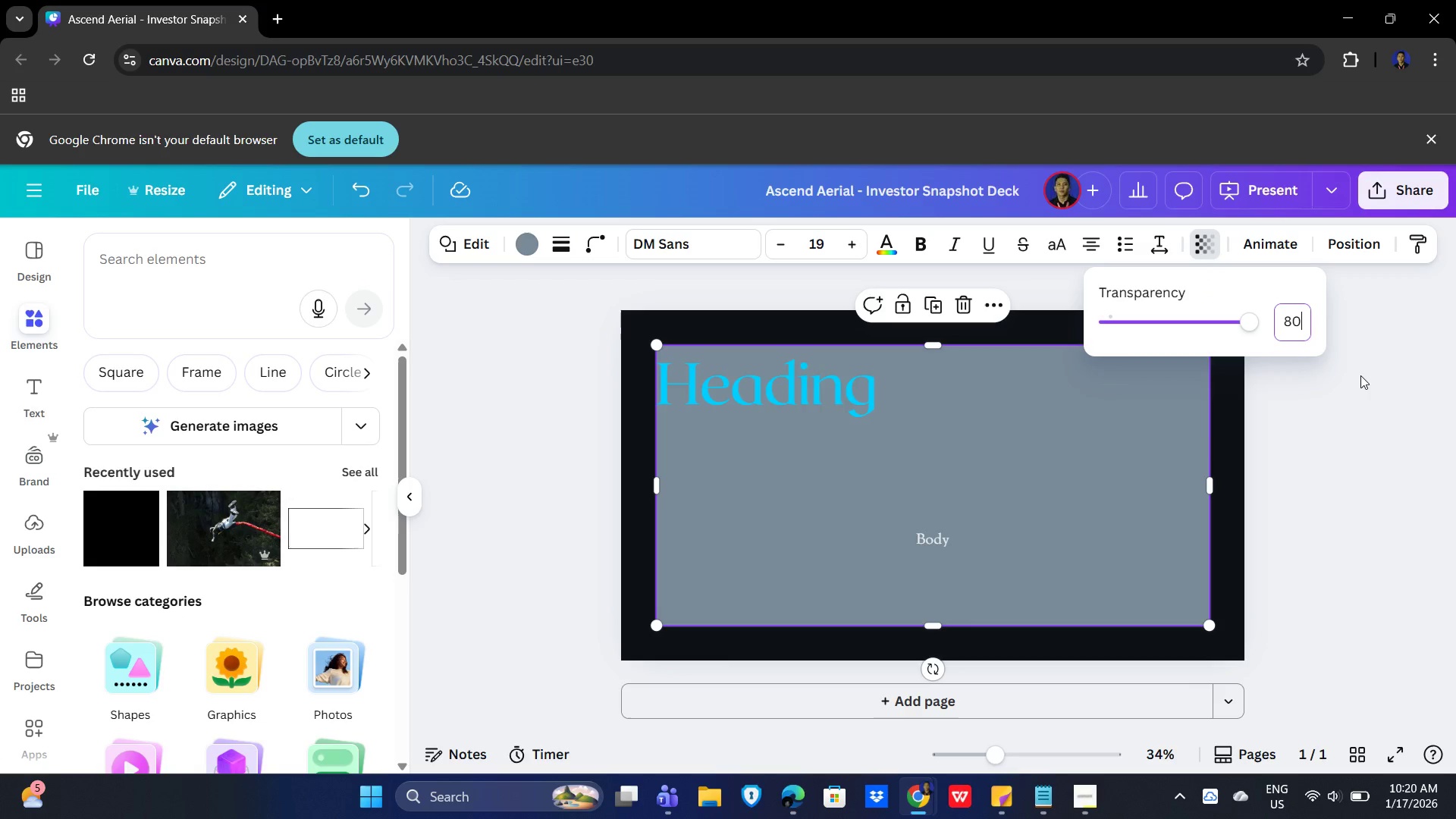 
key(Numpad0)
 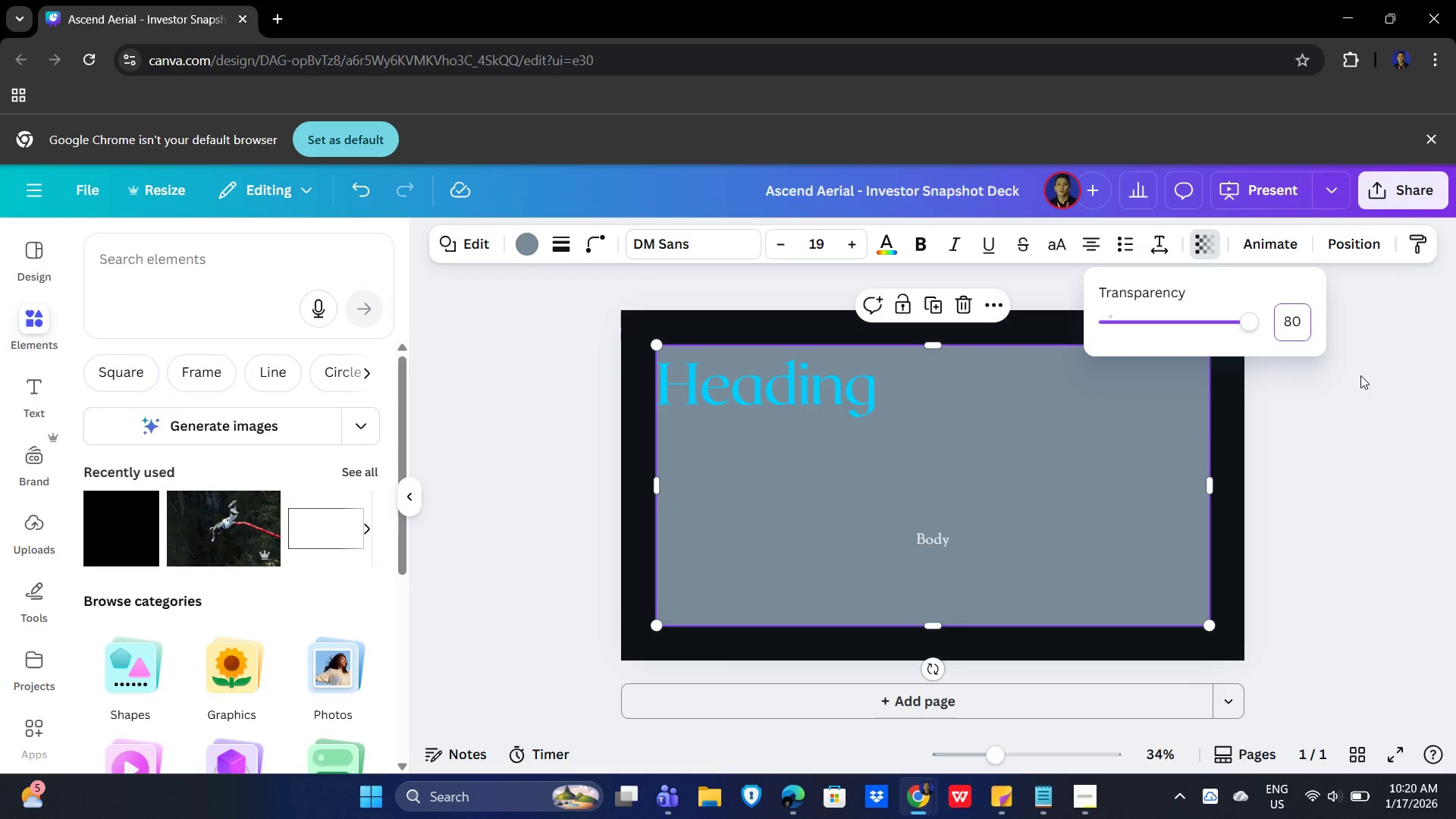 
key(NumpadEnter)
 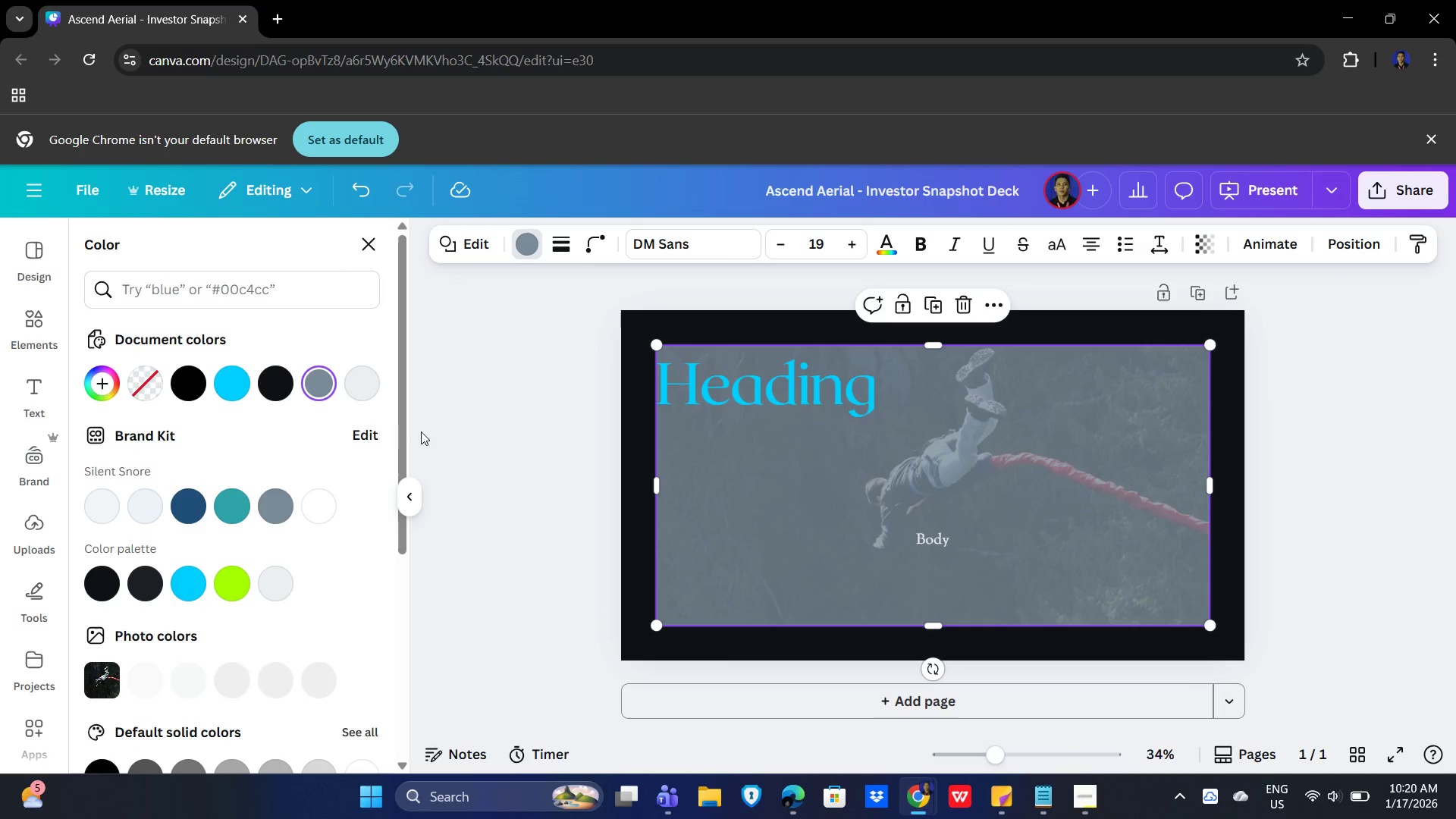 
left_click([149, 585])
 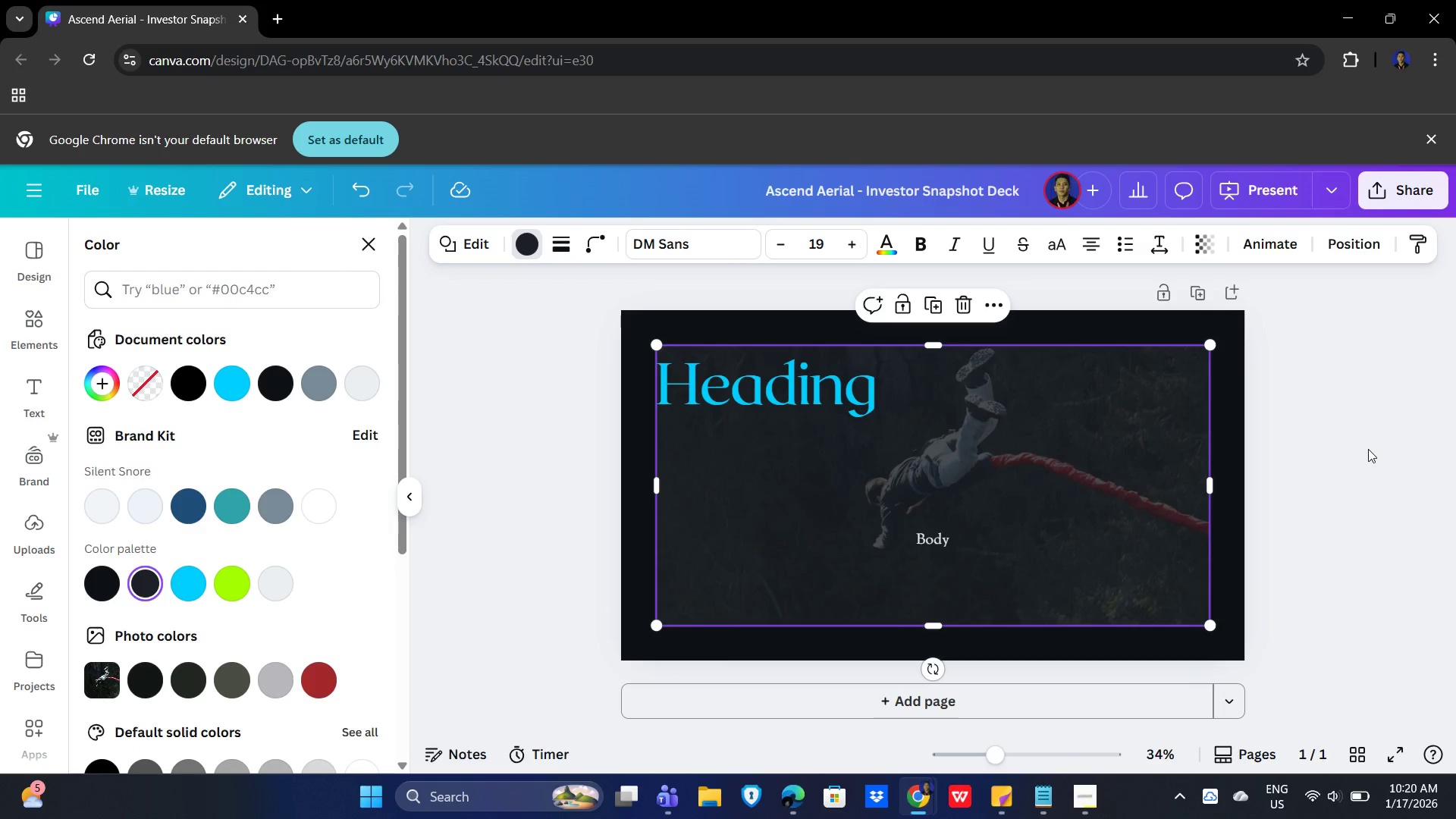 
left_click([1368, 449])
 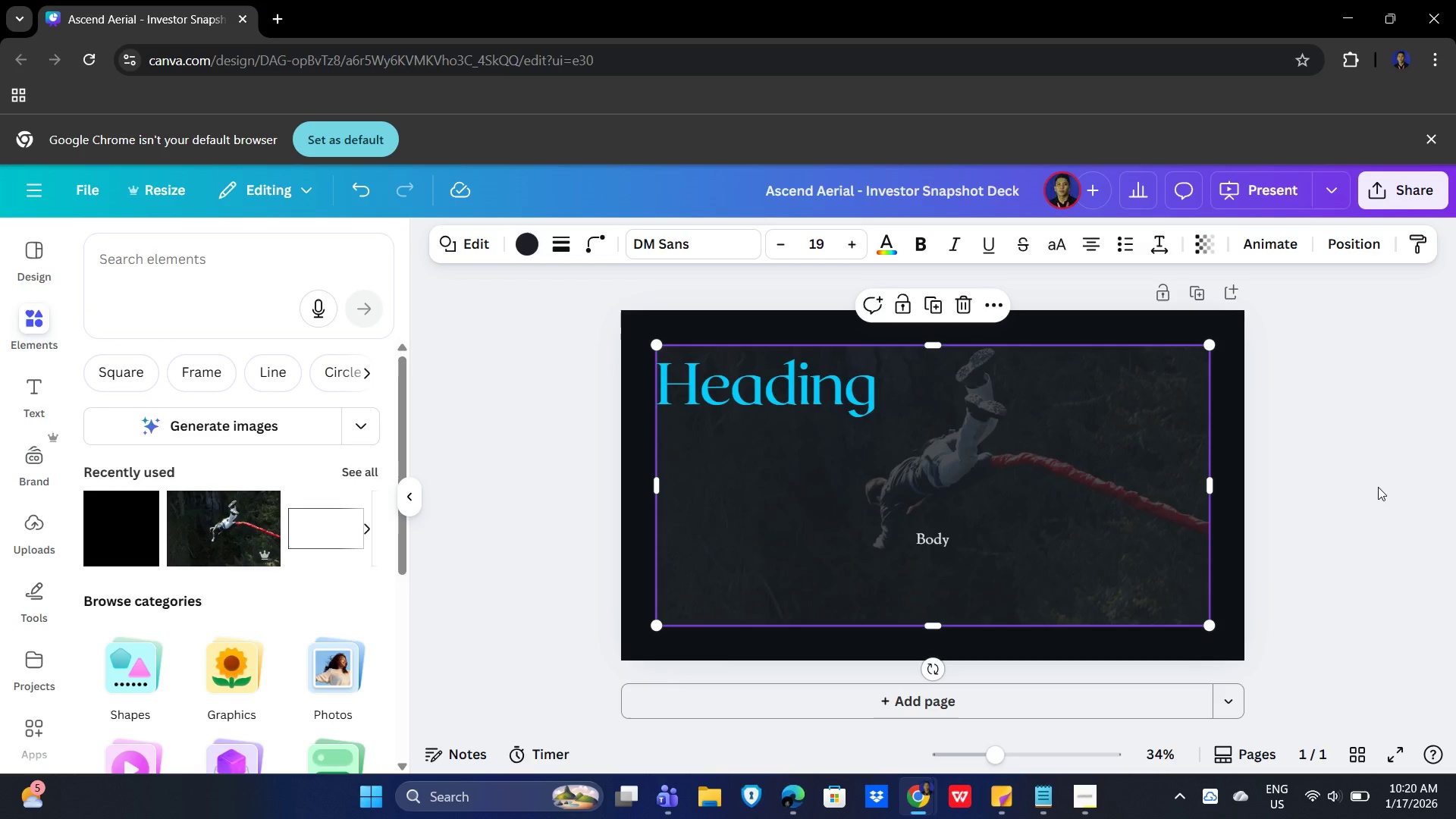 
left_click([1378, 487])
 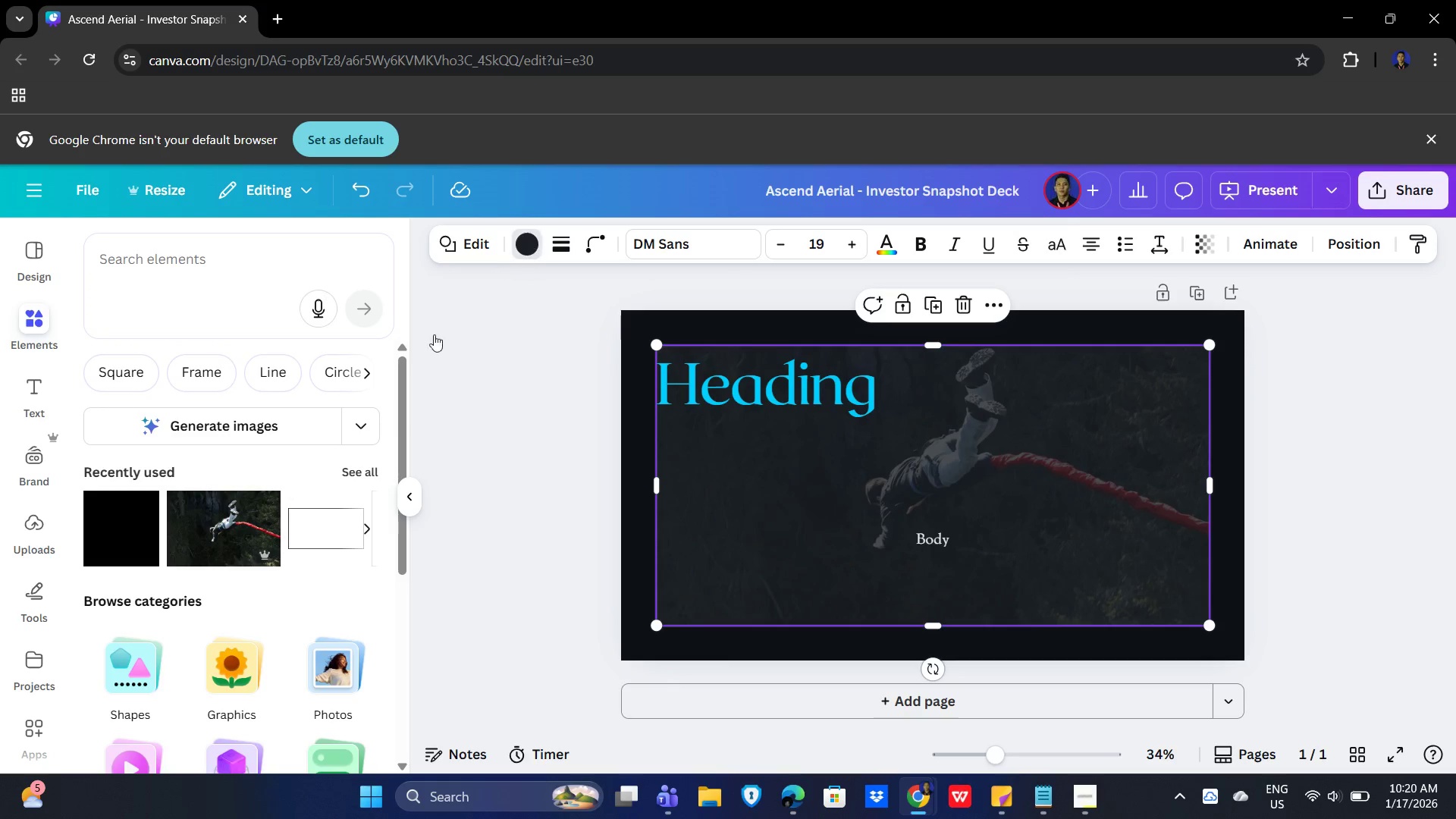 
left_click([102, 585])
 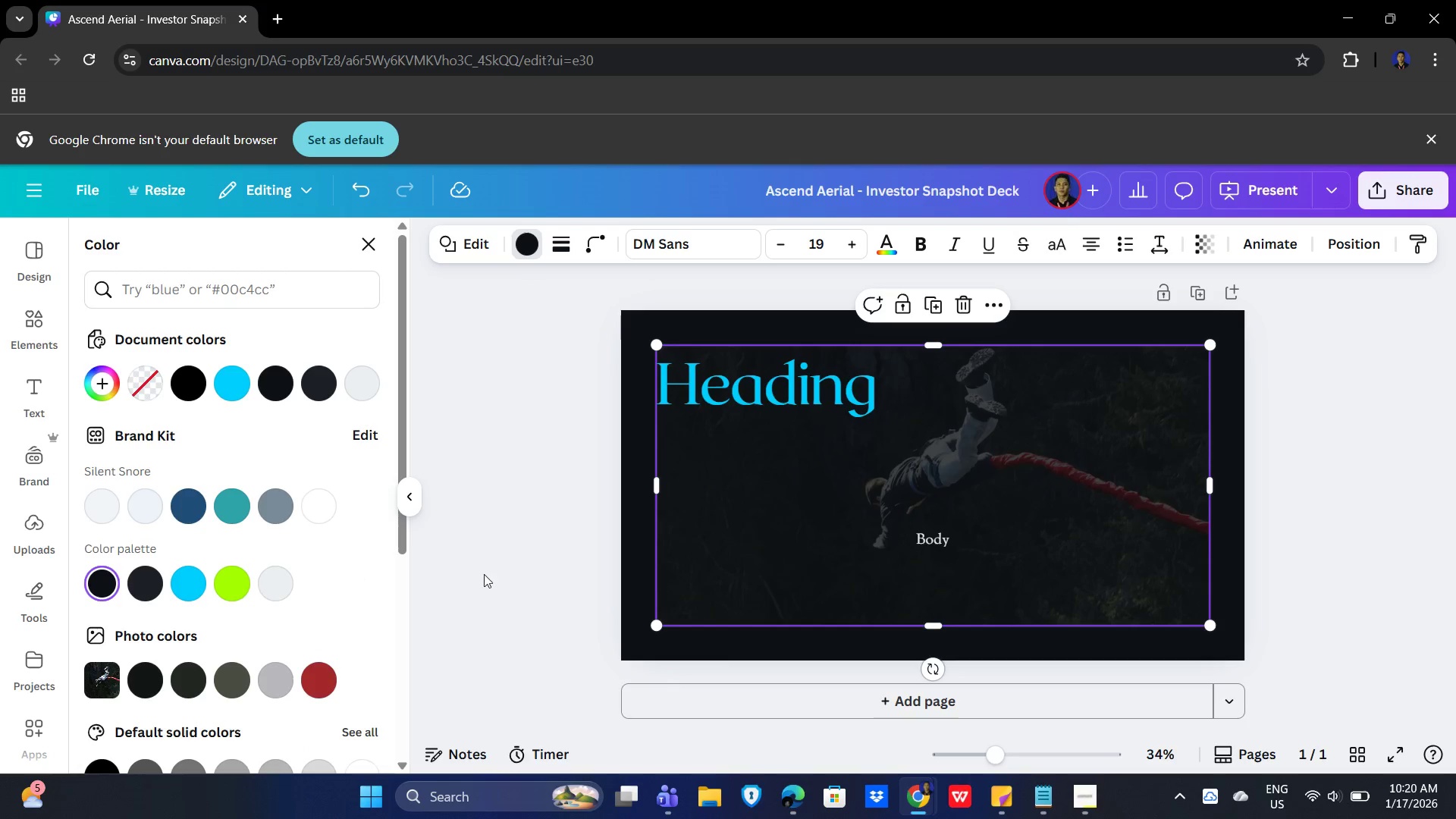 
left_click([485, 573])
 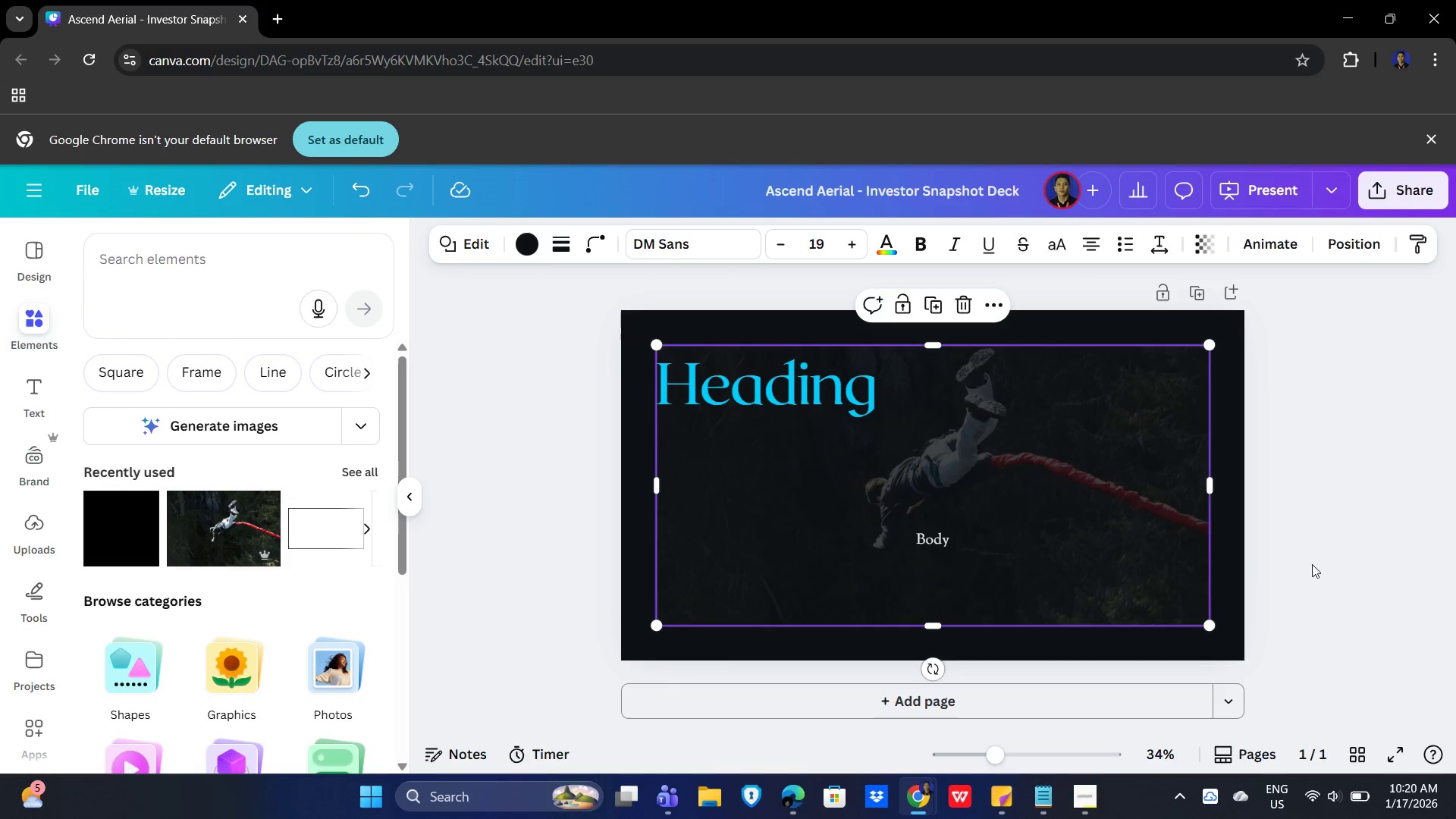 
left_click([1341, 554])
 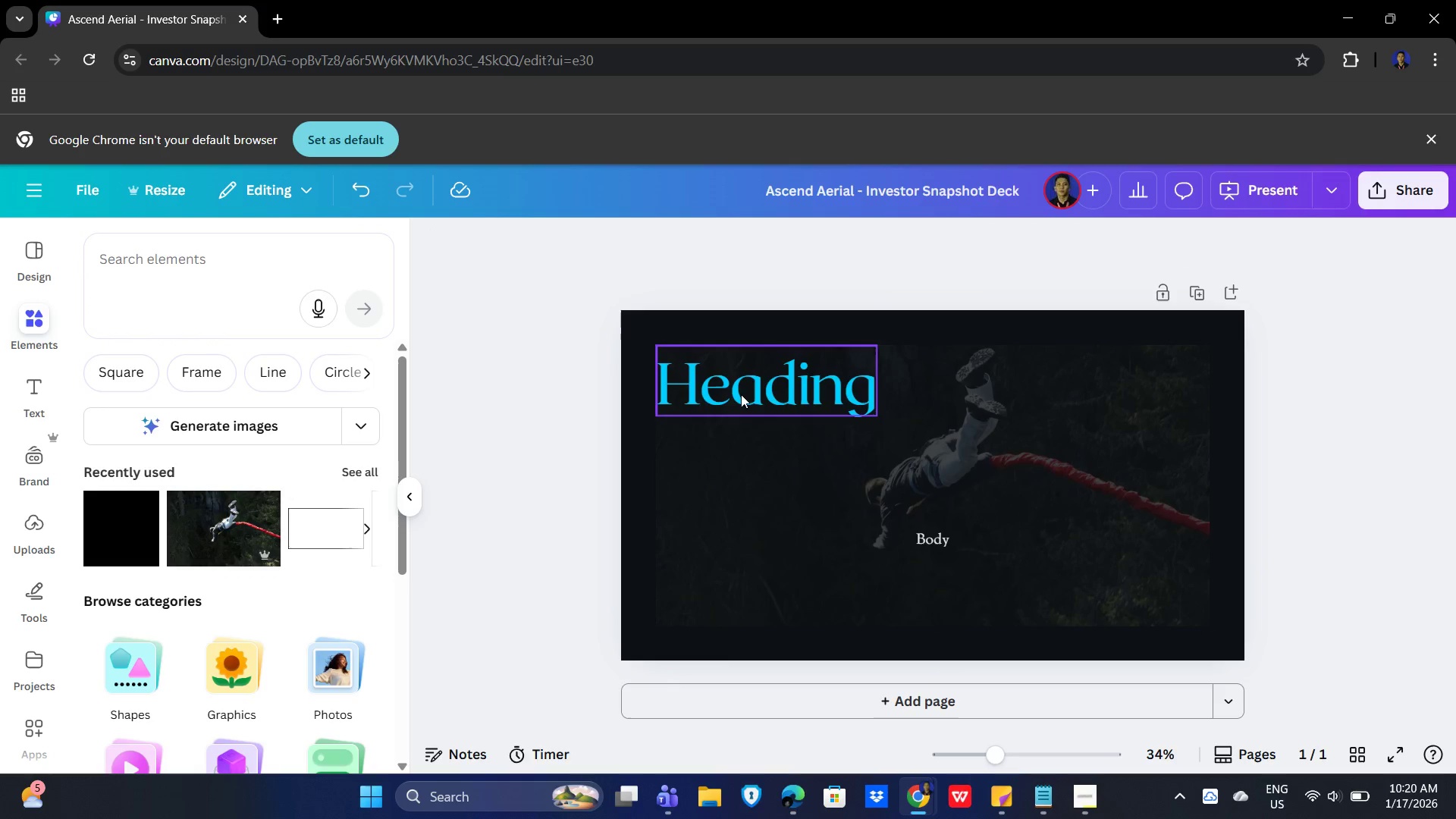 
left_click([757, 372])
 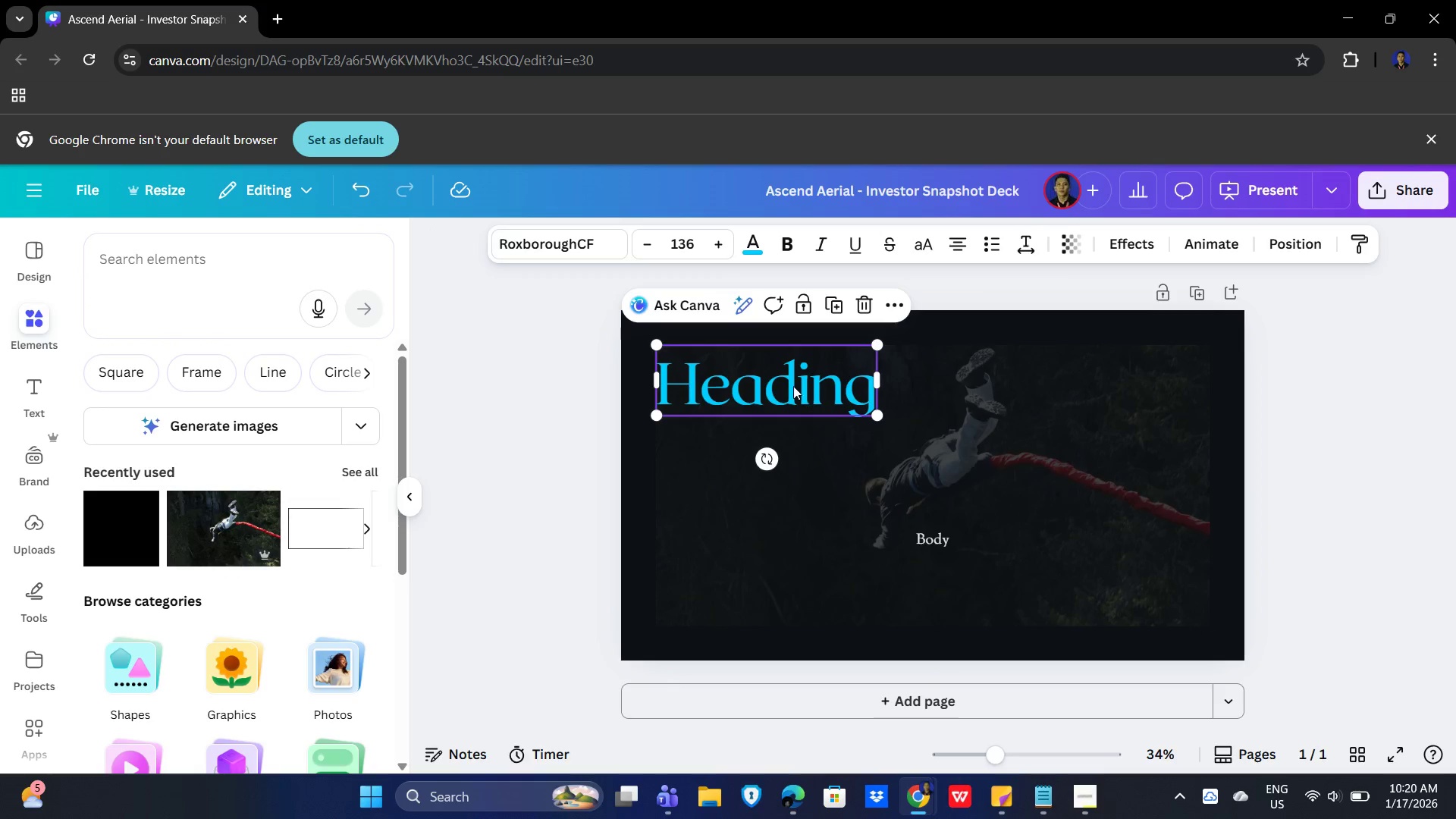 
left_click_drag(start_coordinate=[784, 381], to_coordinate=[949, 396])
 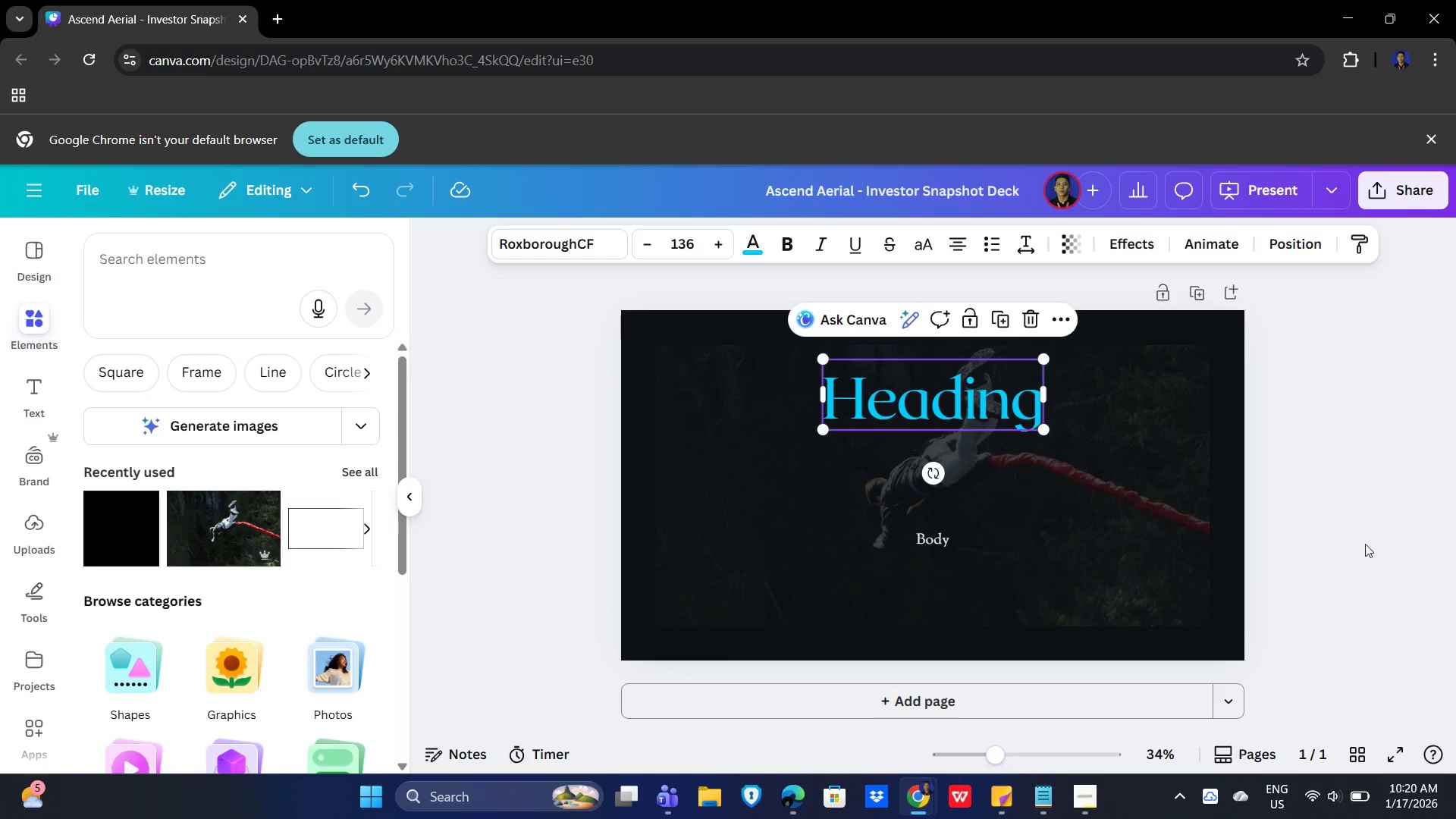 
scroll: coordinate [1383, 489], scroll_direction: up, amount: 2.0
 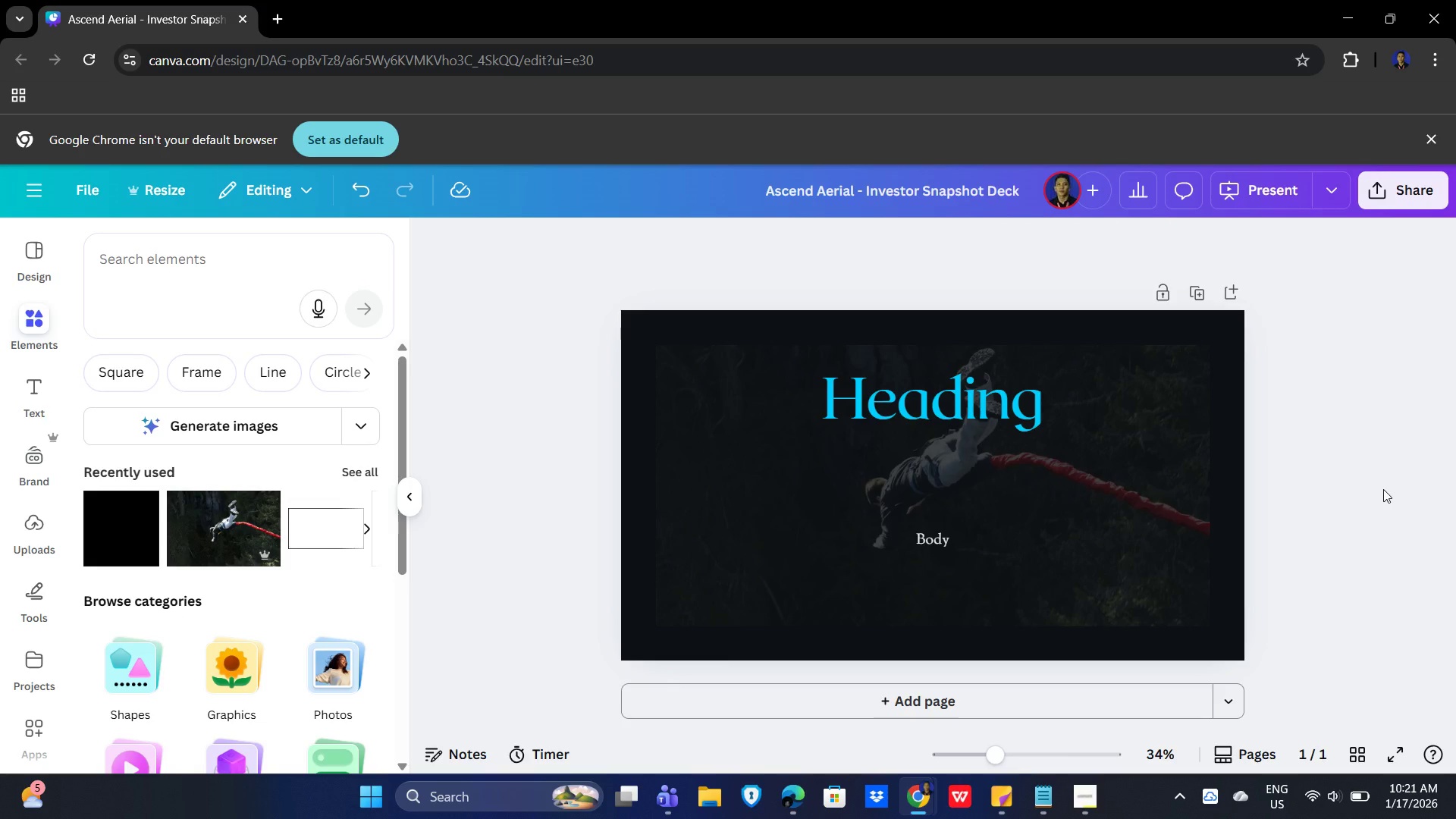 
wait(31.75)
 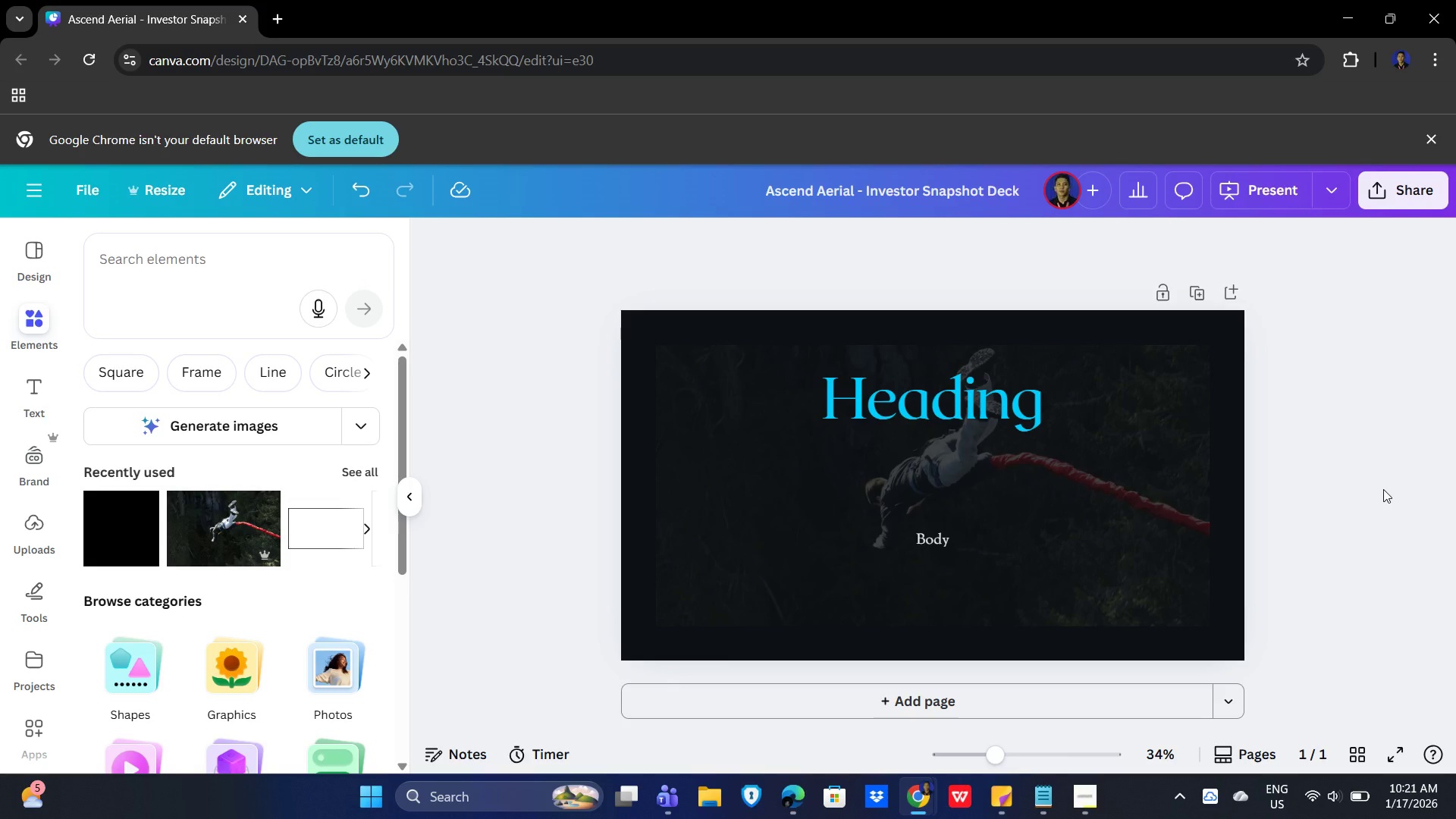 
left_click([948, 413])
 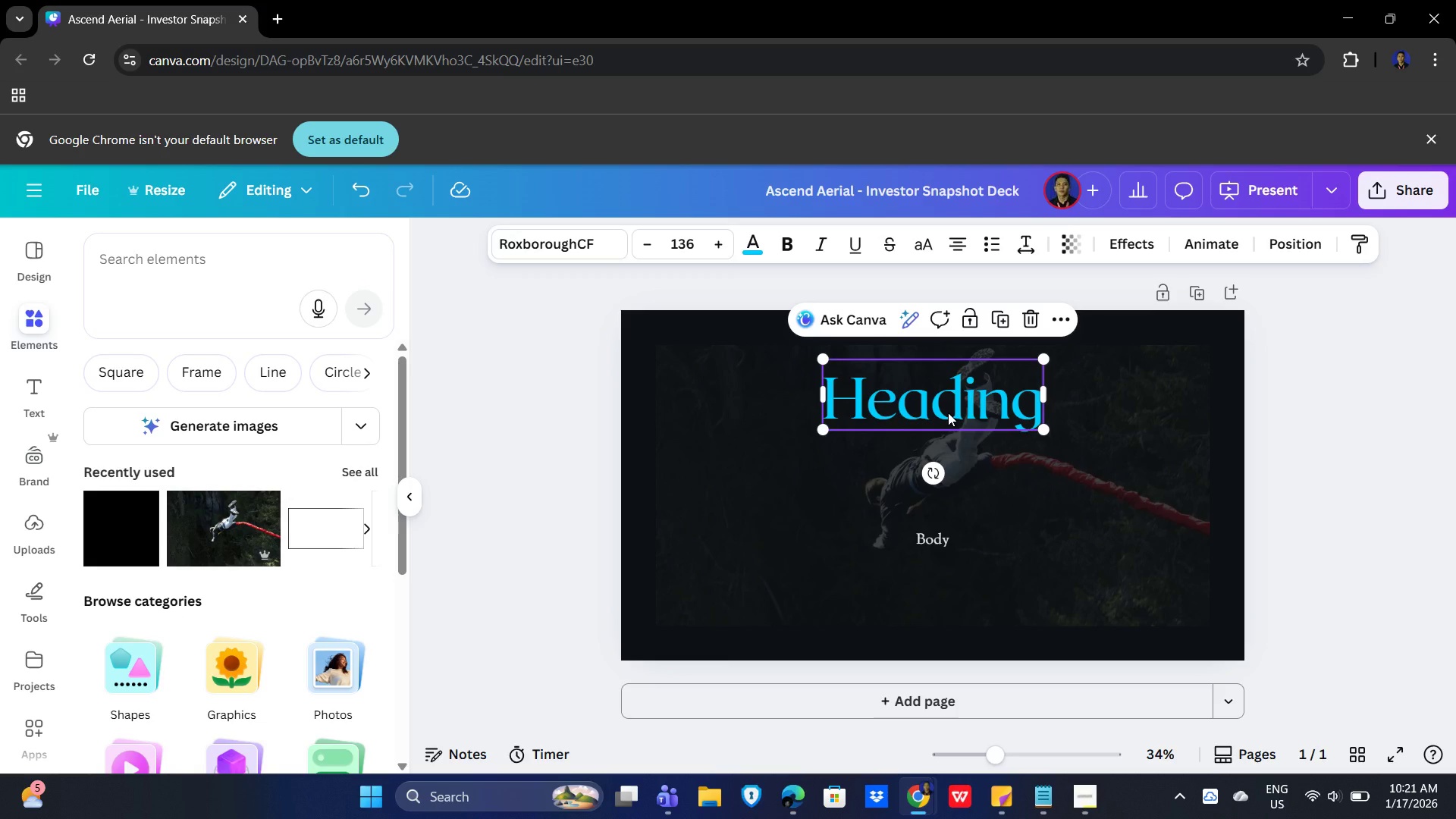 
type(Asce)
key(Backspace)
key(Backspace)
key(Backspace)
 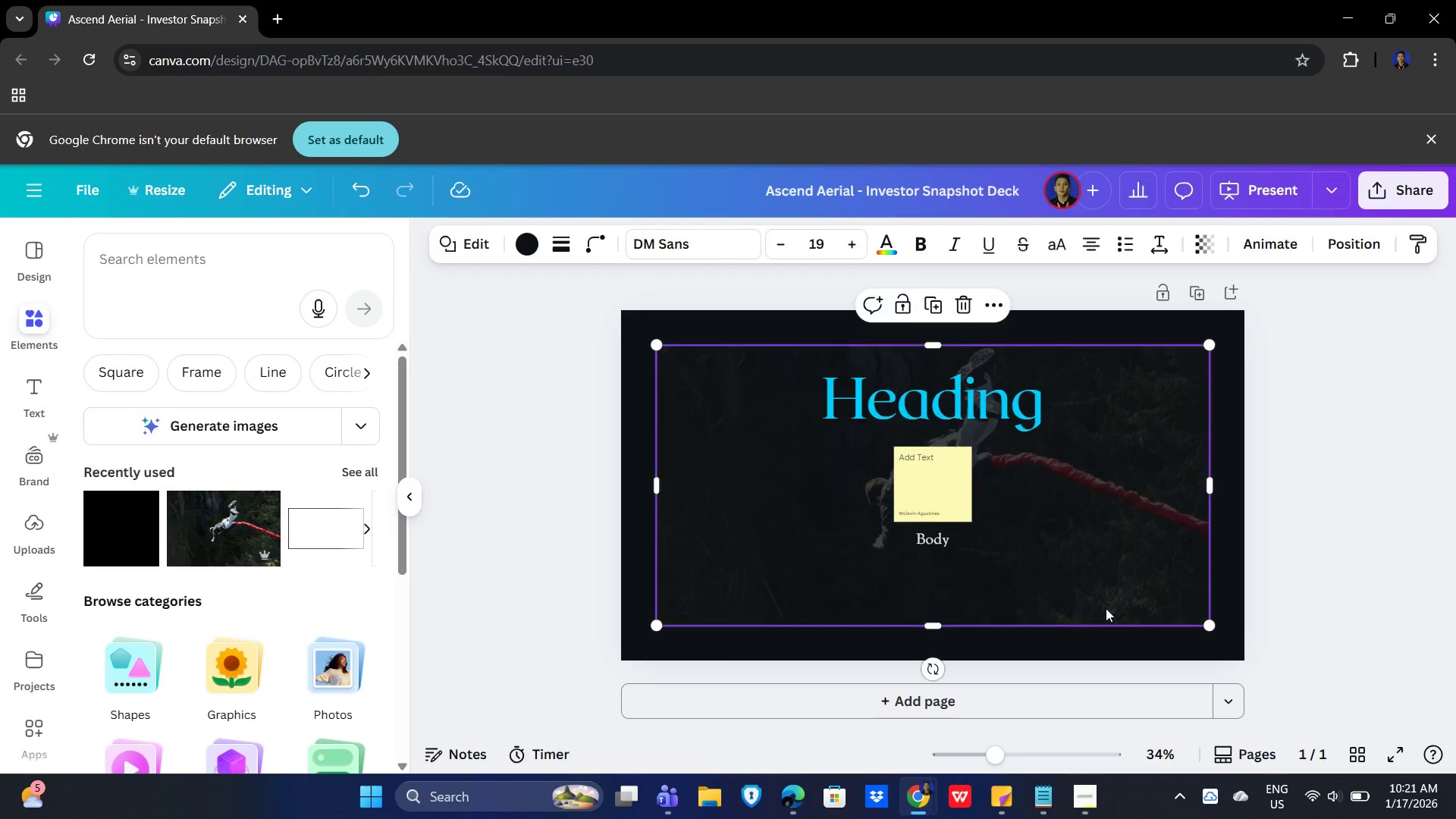 
left_click_drag(start_coordinate=[954, 503], to_coordinate=[950, 496])
 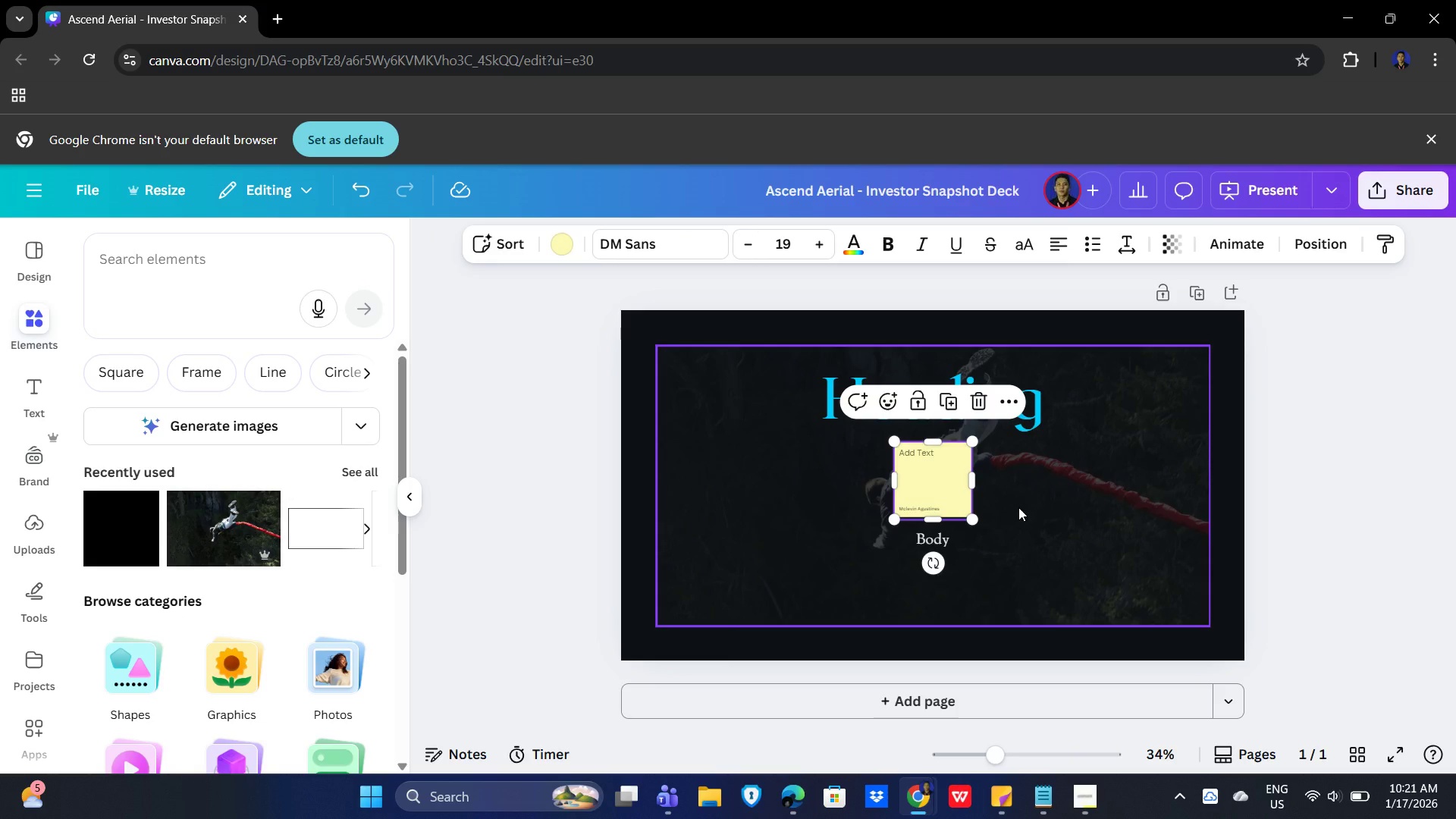 
key(Delete)
 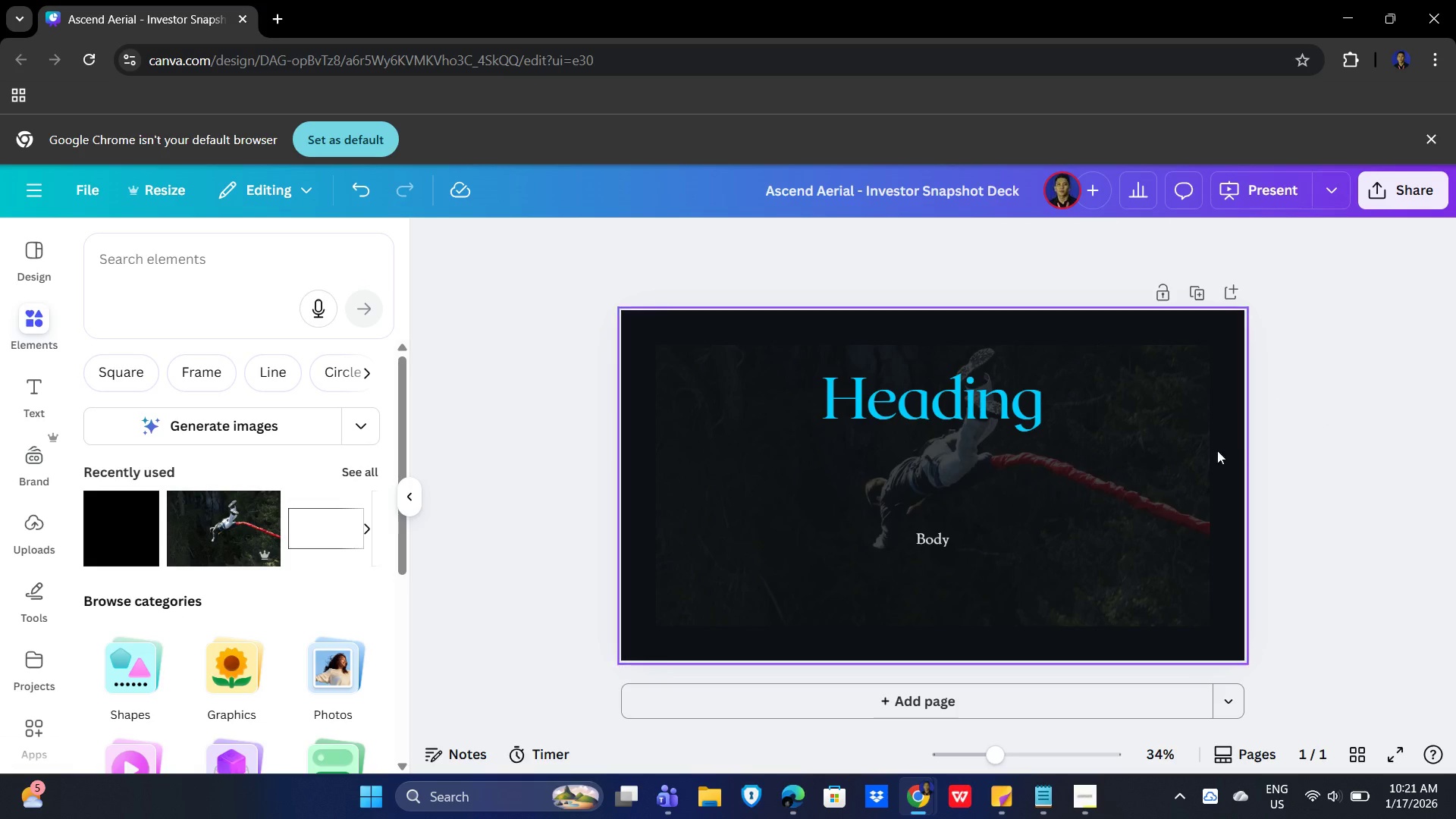 
left_click_drag(start_coordinate=[1353, 282], to_coordinate=[1112, 688])
 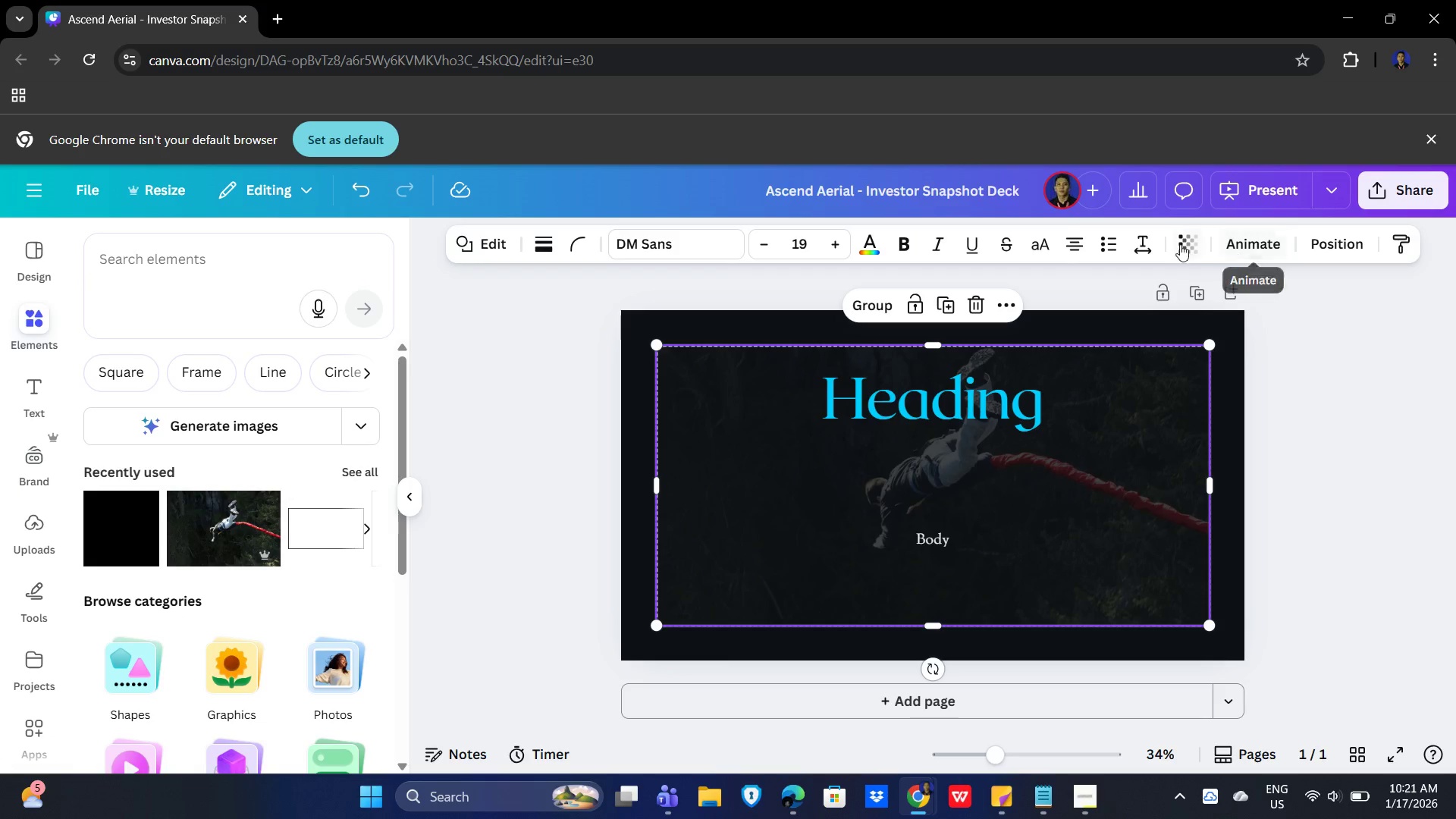 
left_click([921, 302])
 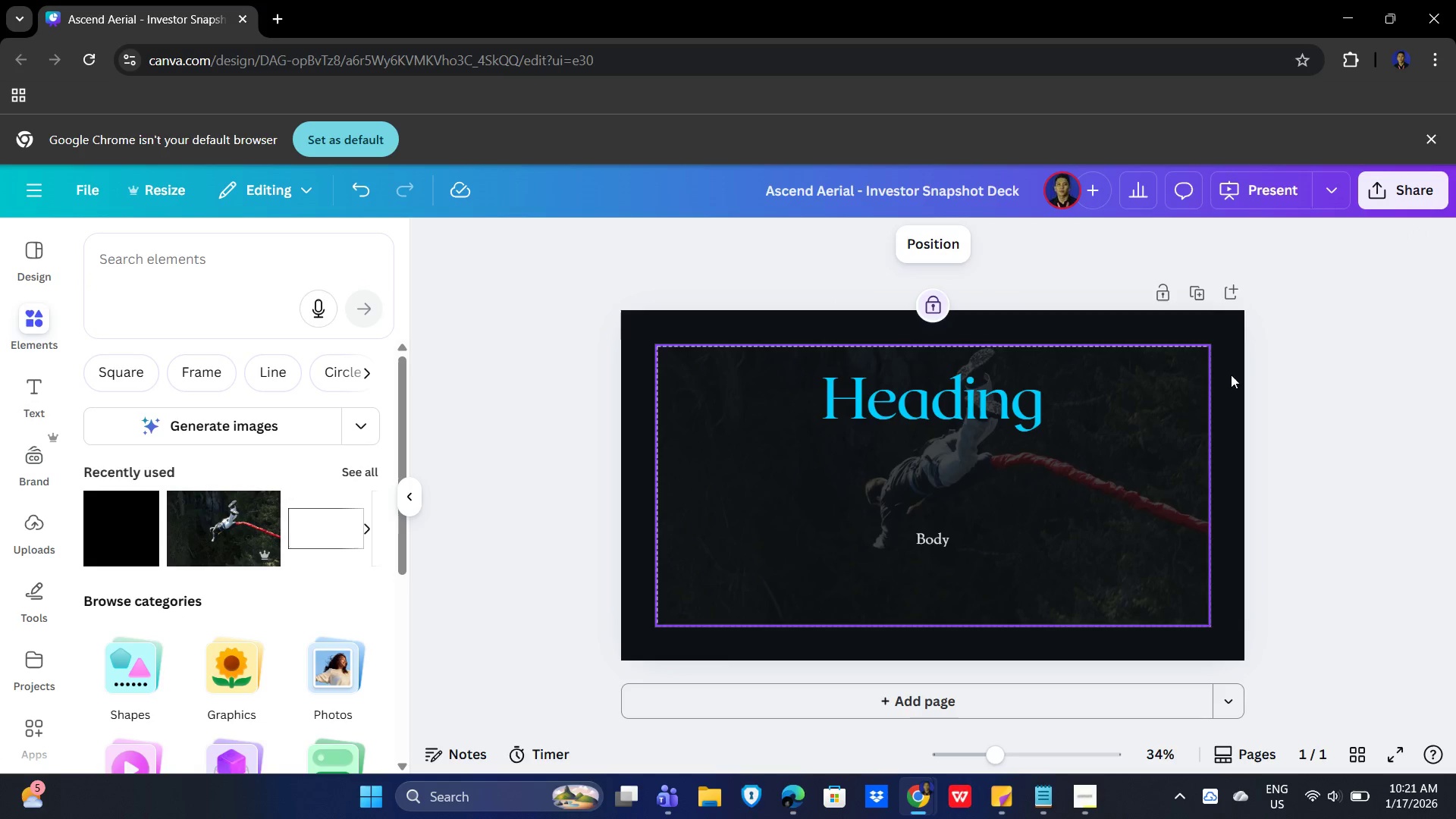 
left_click([1376, 410])
 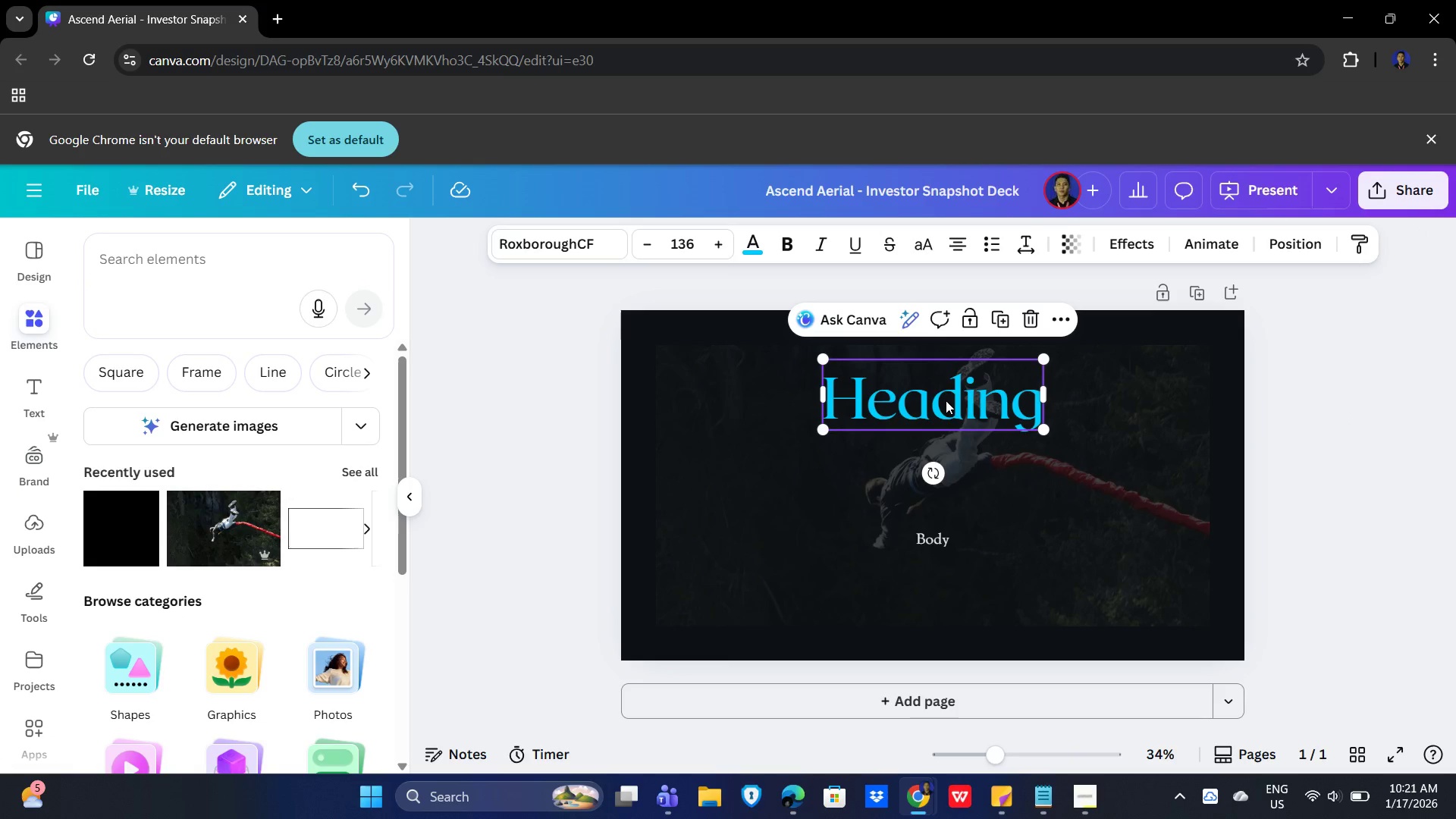 
double_click([944, 400])
 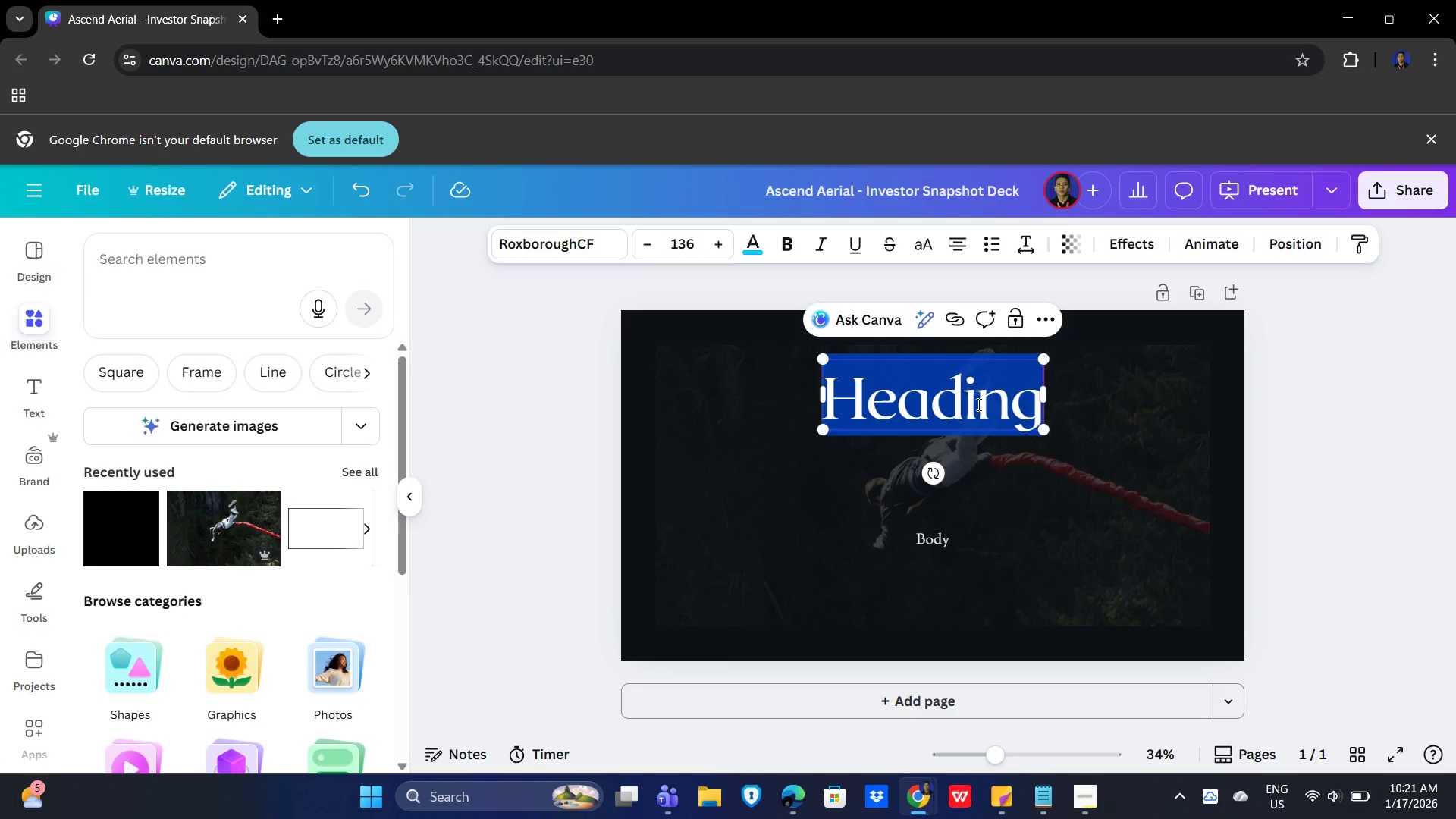 
type(Ascend Are)
key(Backspace)
key(Backspace)
key(Backspace)
key(Backspace)
key(Backspace)
key(Backspace)
key(Backspace)
key(Backspace)
key(Backspace)
type(SCEND AERIAL)
 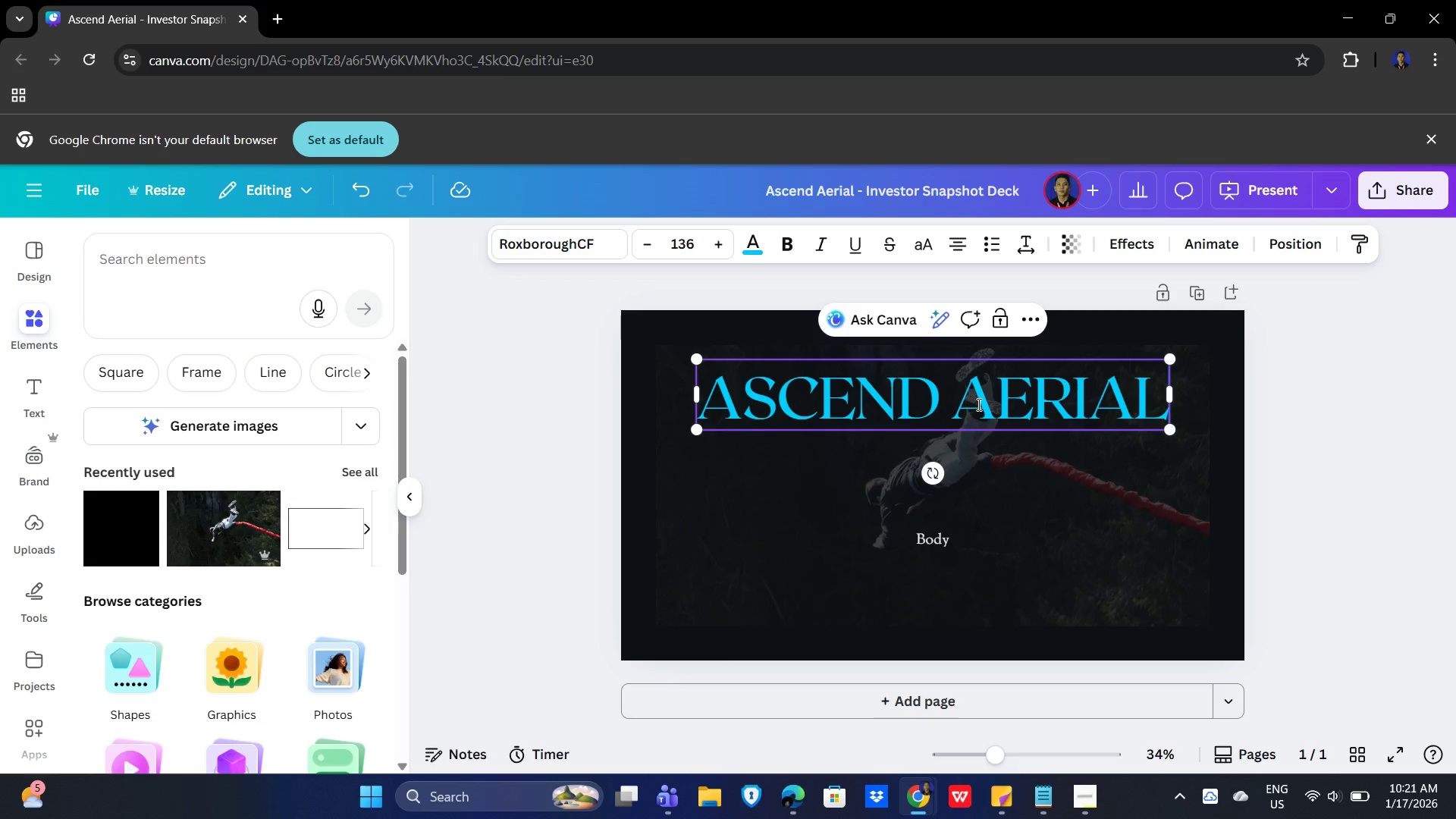 
wait(8.33)
 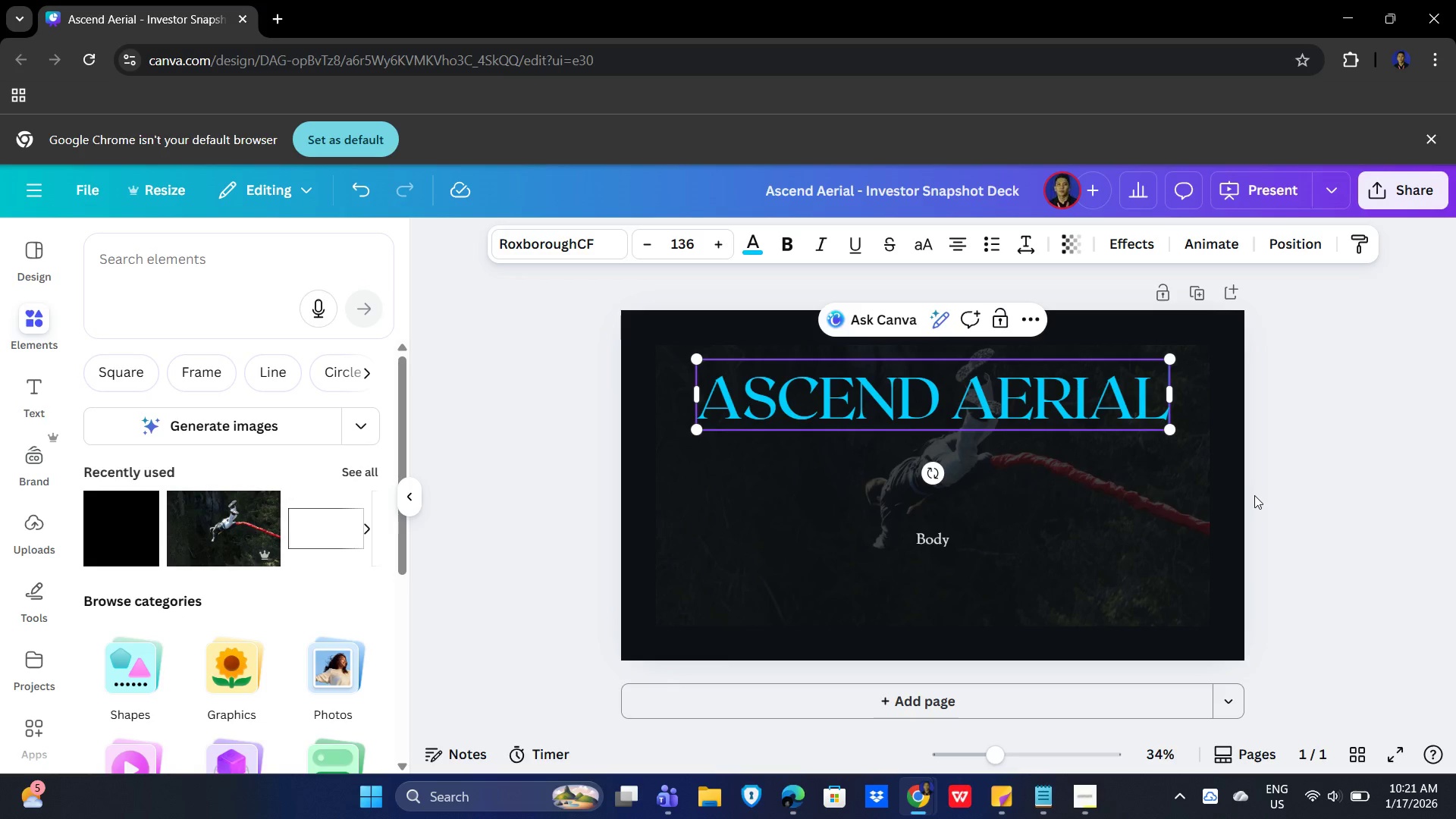 
left_click([32, 400])
 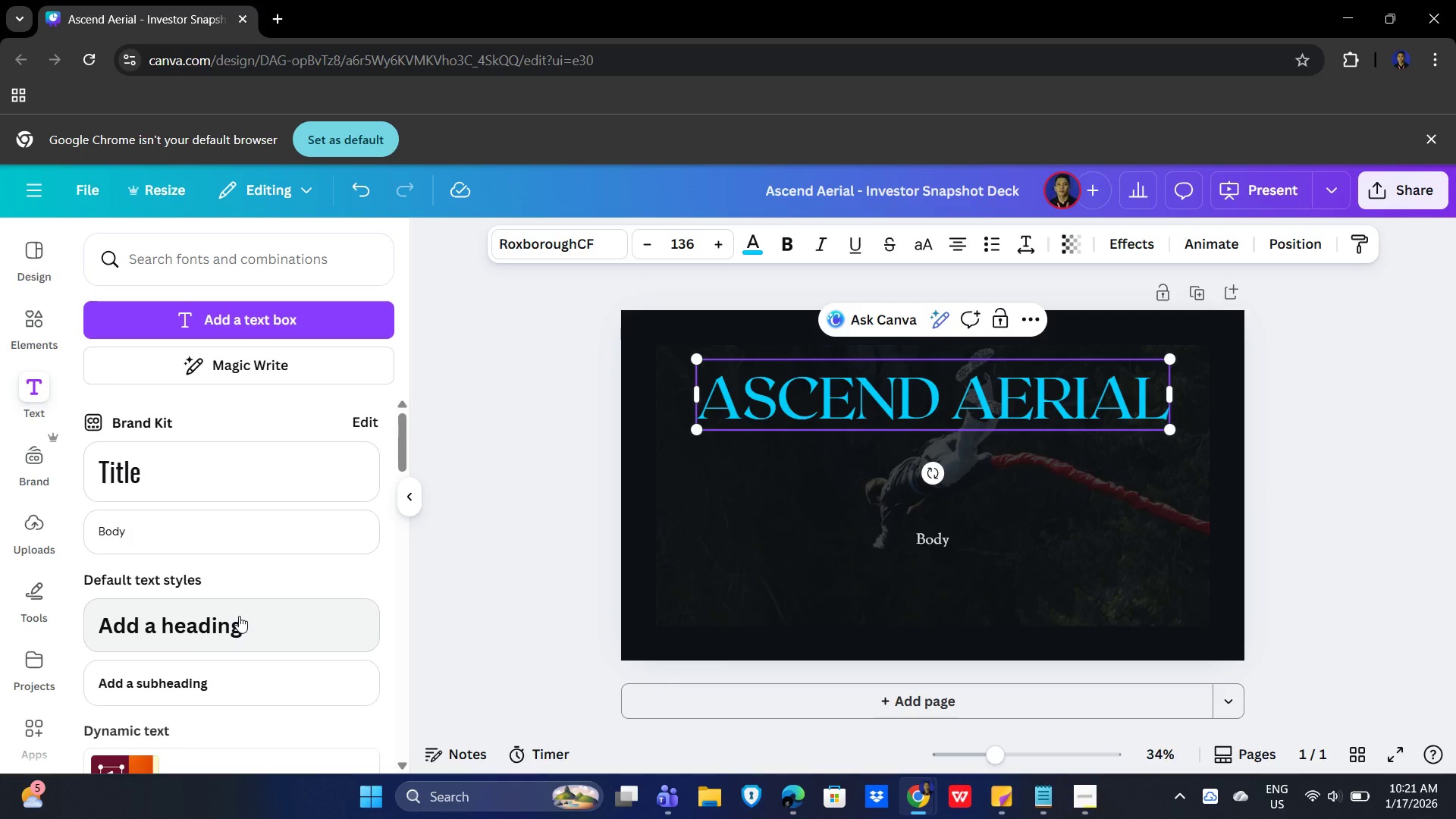 
wait(5.62)
 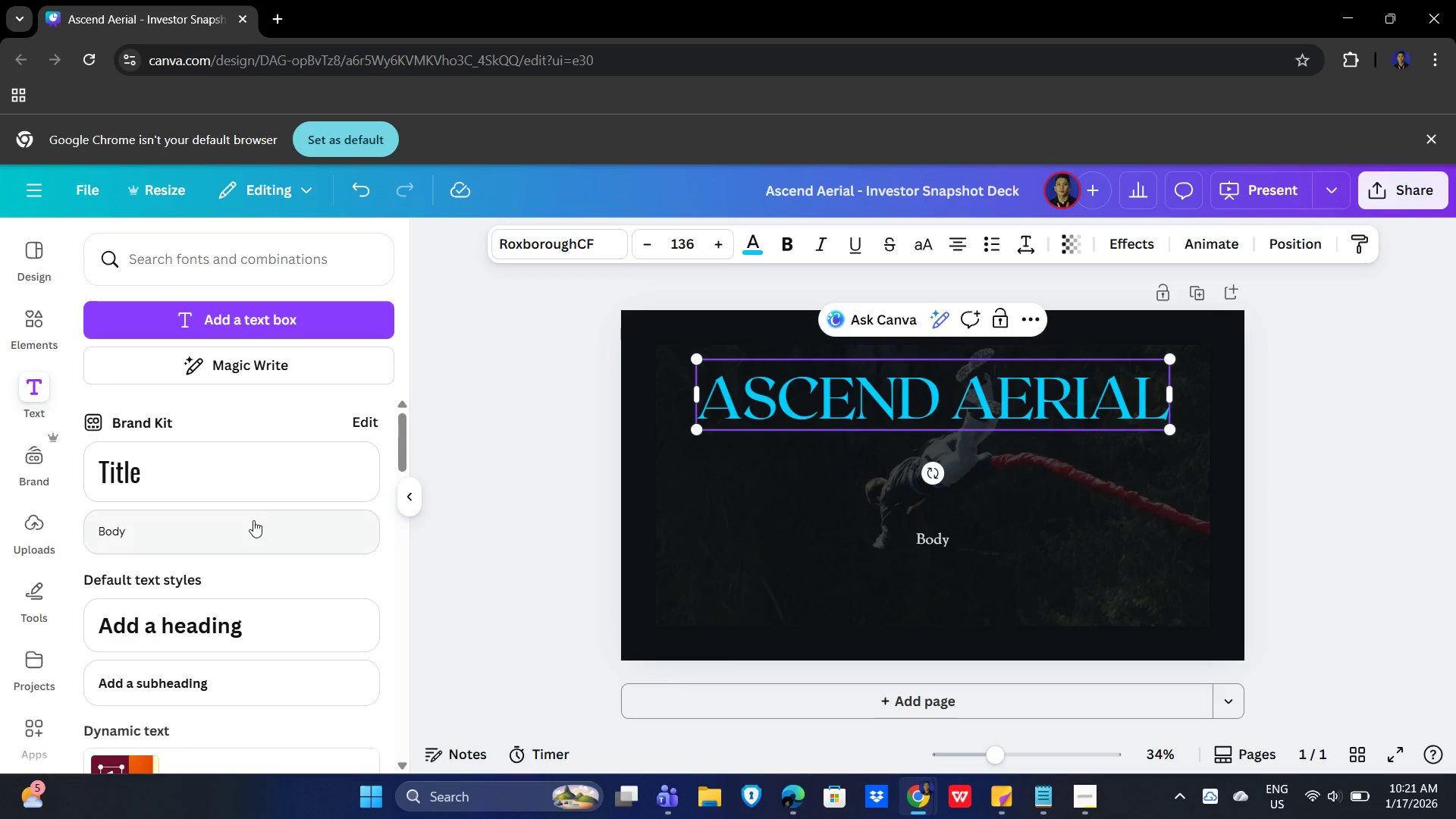 
scroll: coordinate [276, 489], scroll_direction: down, amount: 1.0
 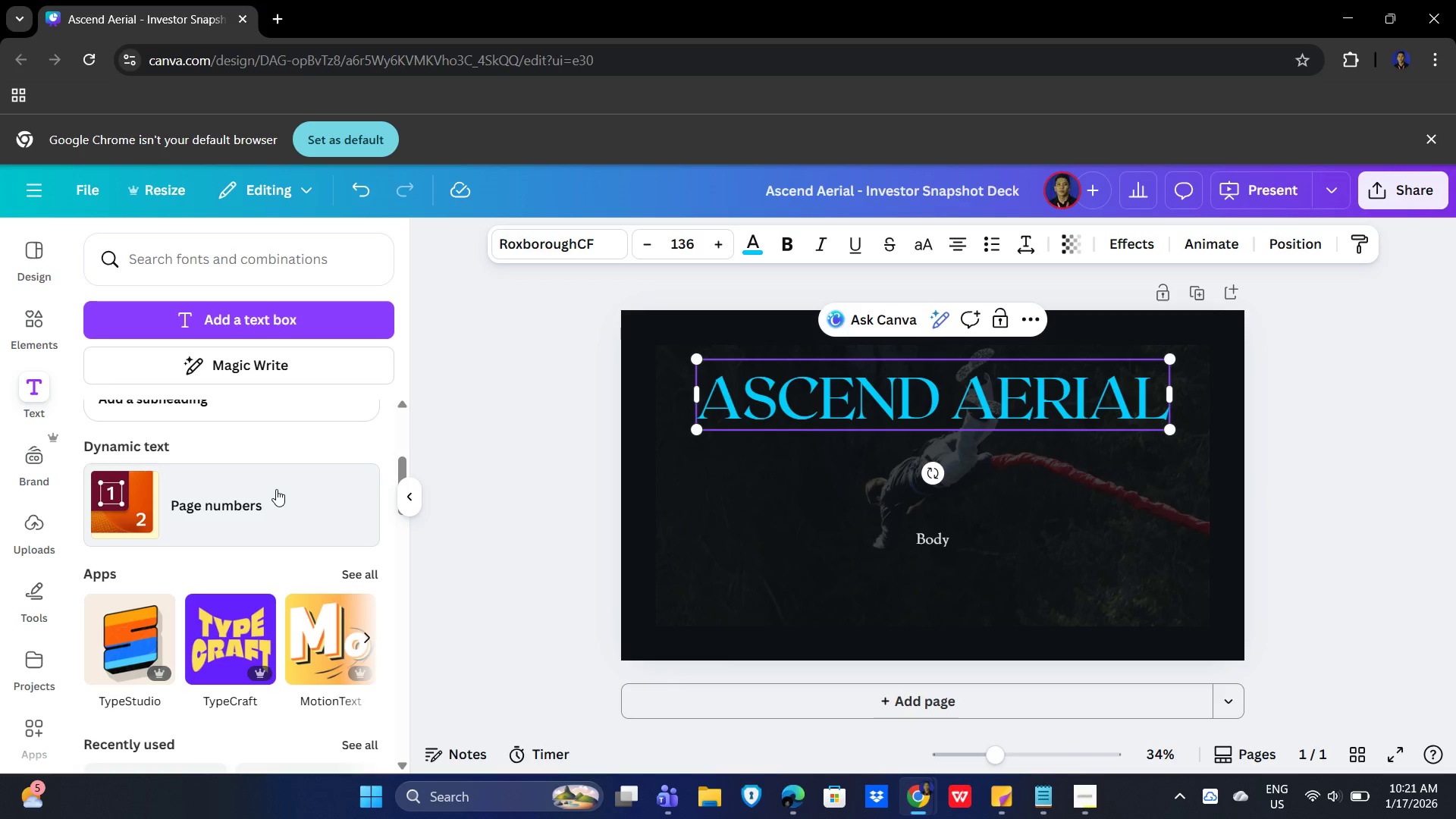 
scroll: coordinate [276, 489], scroll_direction: up, amount: 5.0
 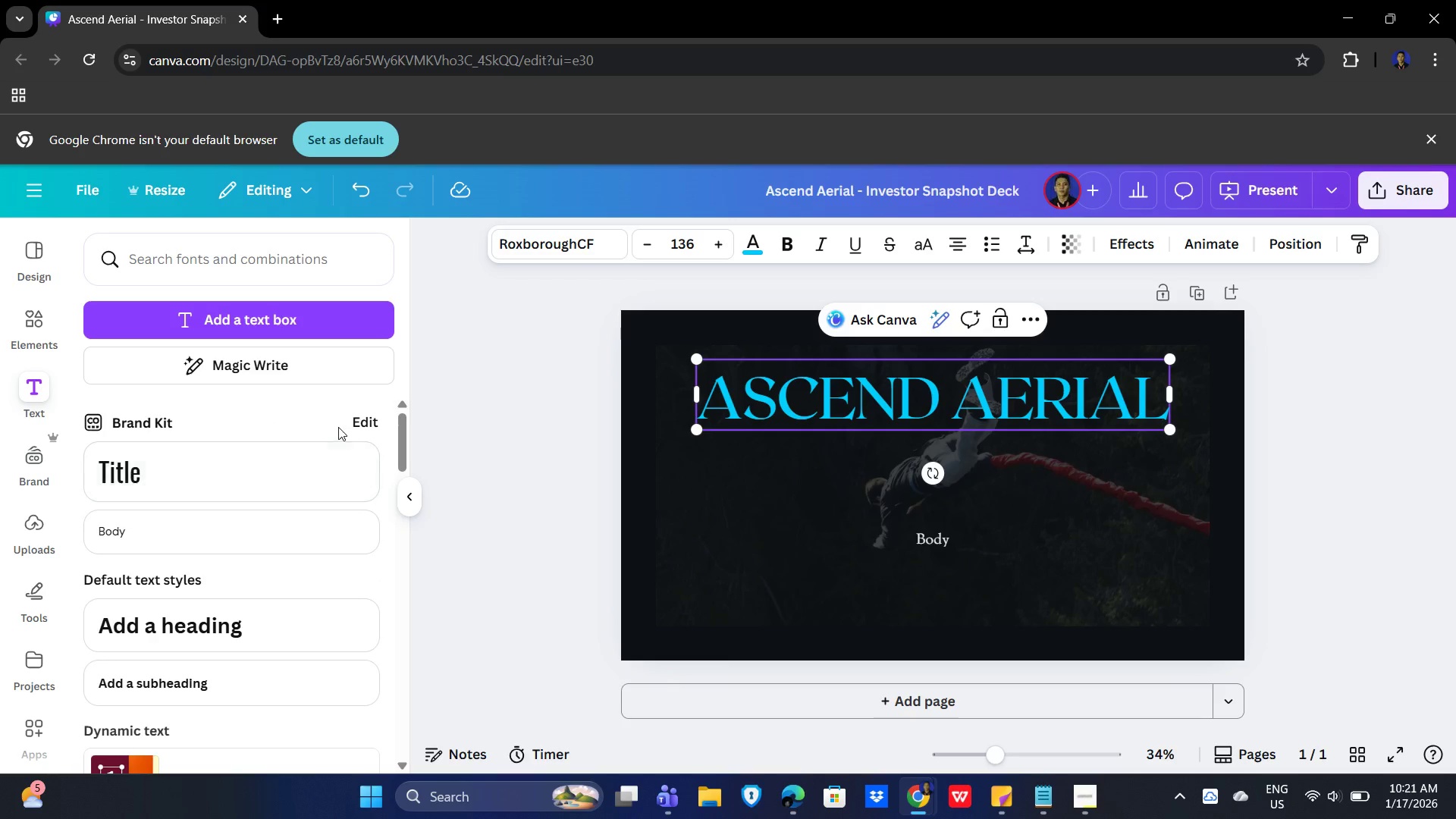 
left_click([358, 422])
 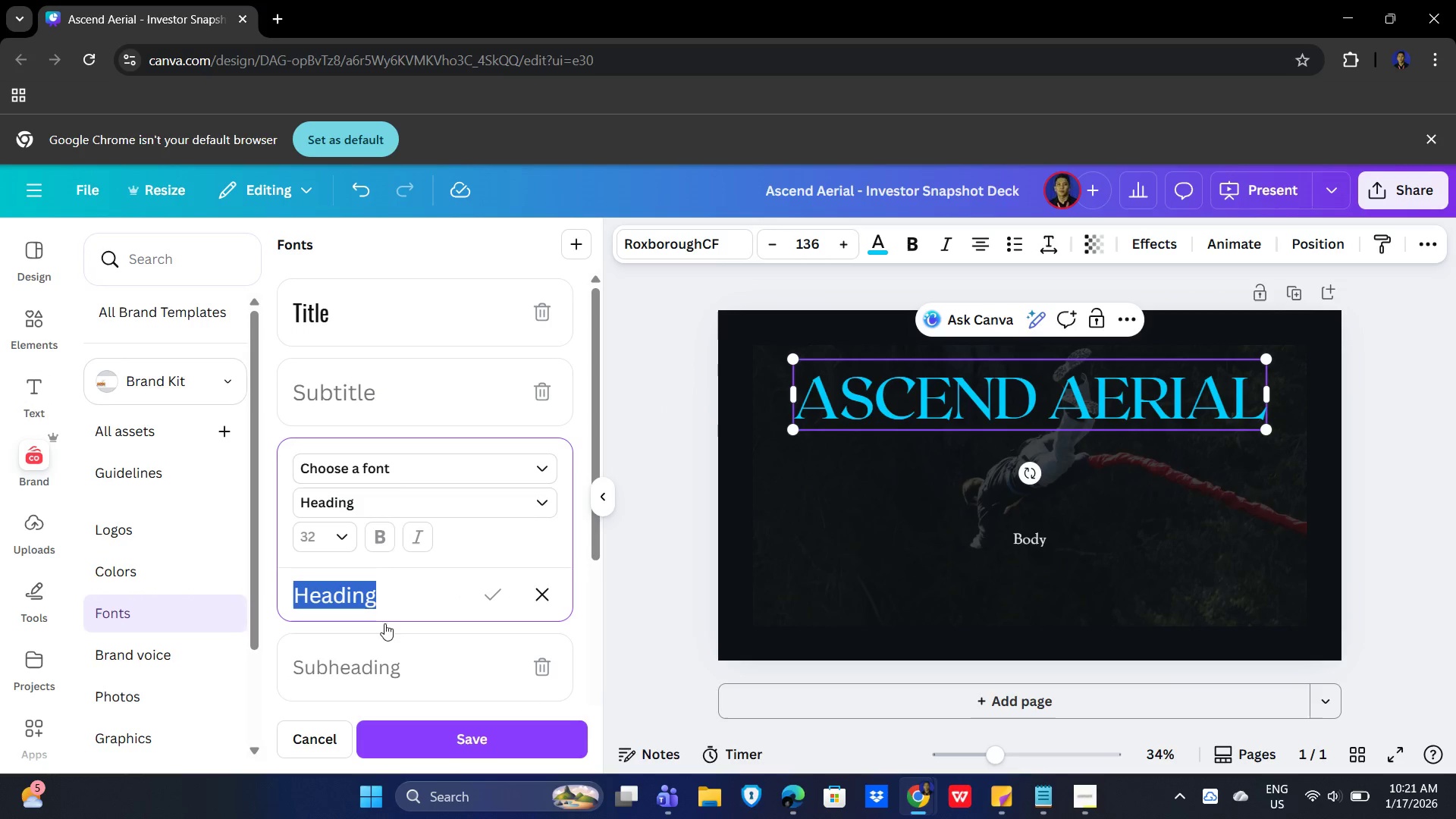 
wait(6.53)
 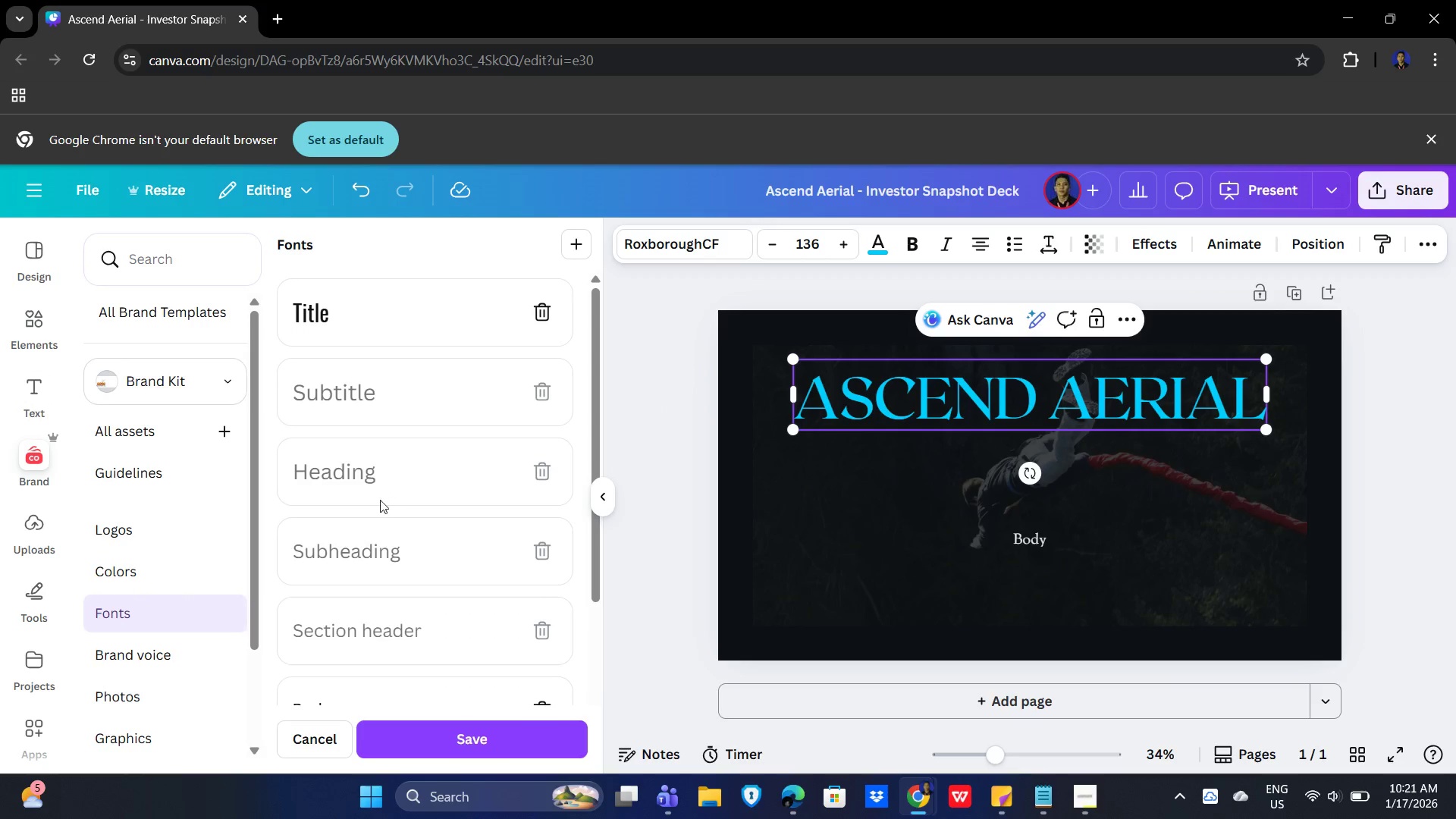 
left_click([502, 474])
 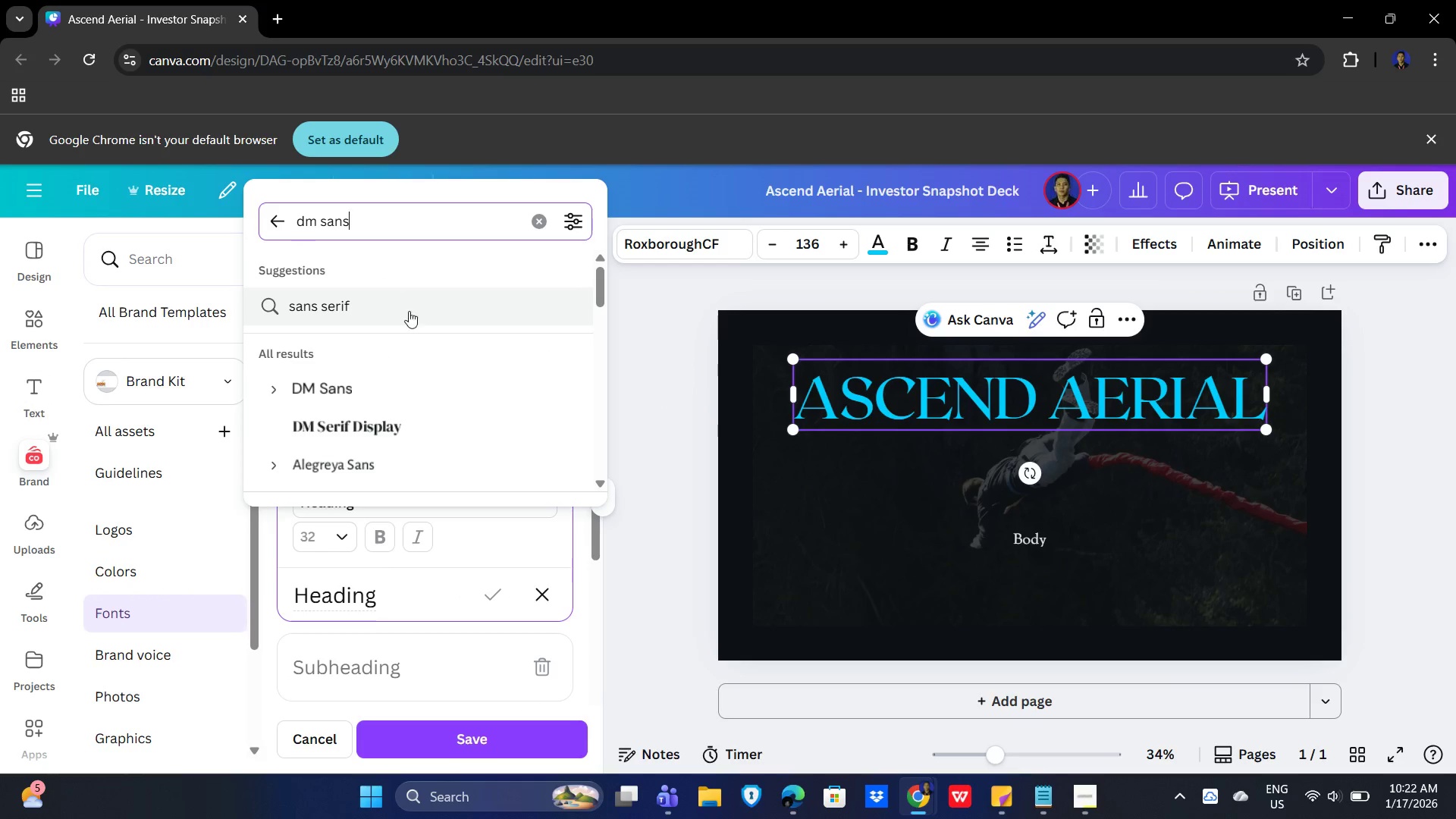 
left_click([369, 396])
 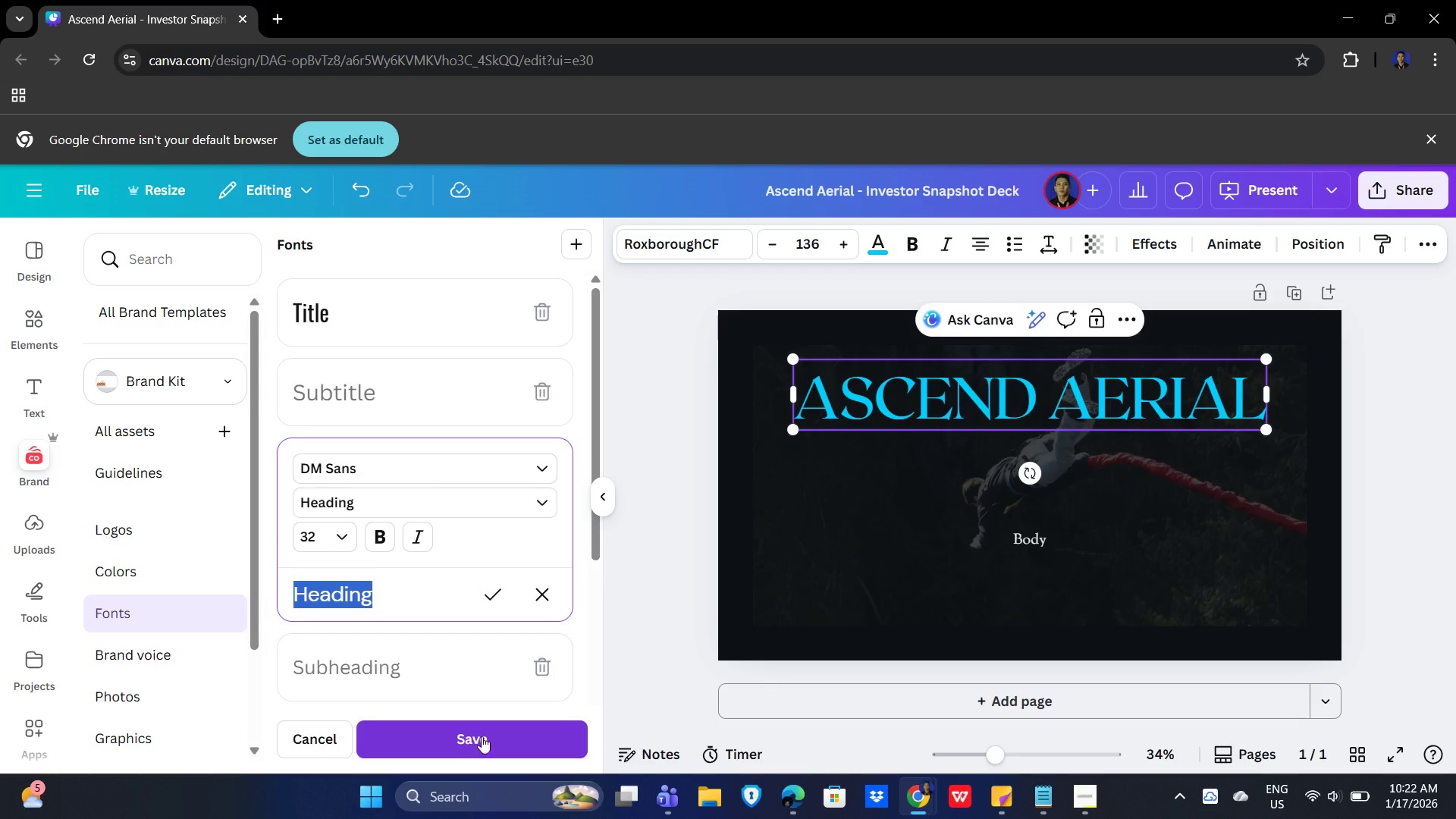 
left_click([488, 593])
 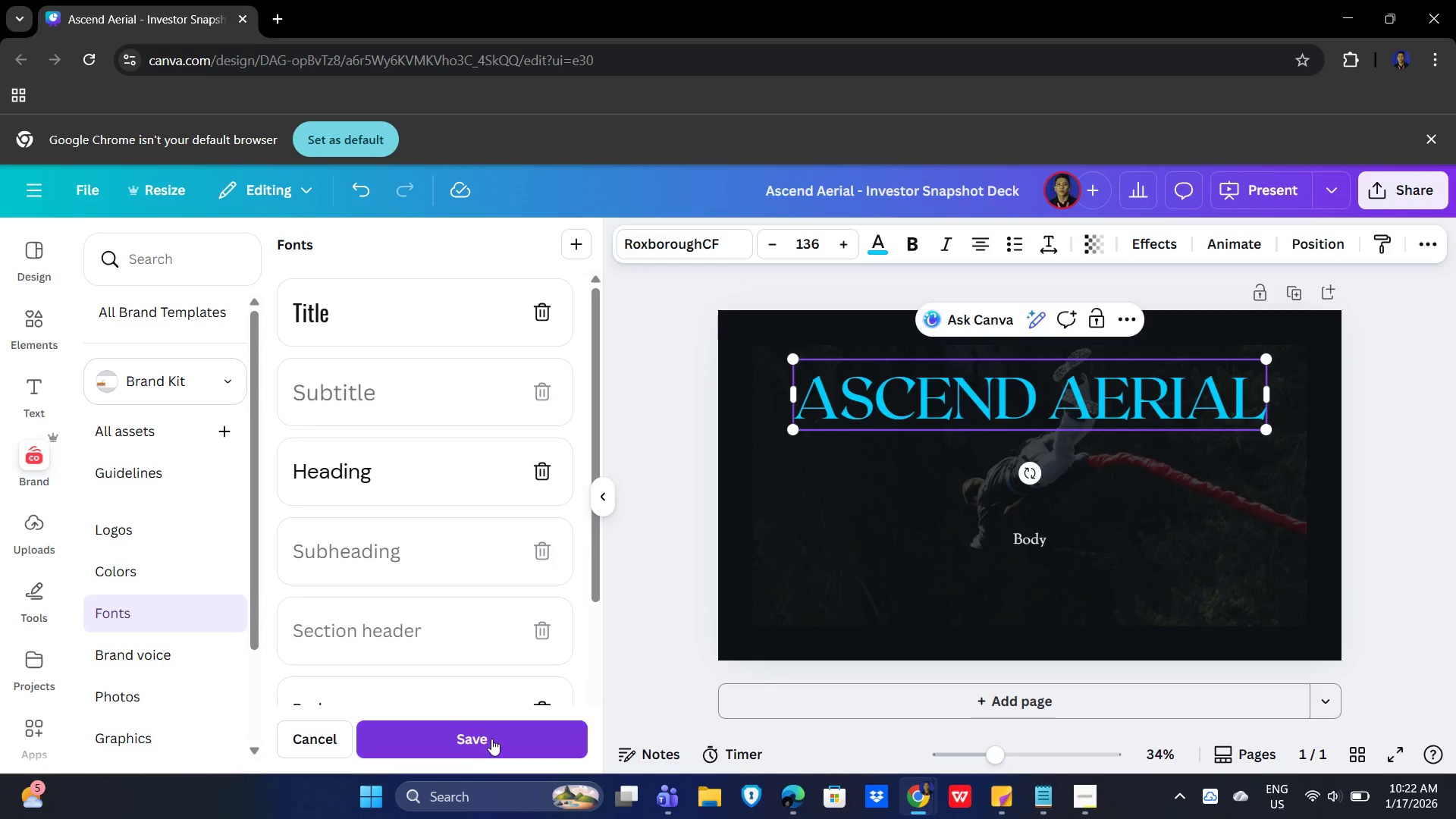 
left_click([491, 739])
 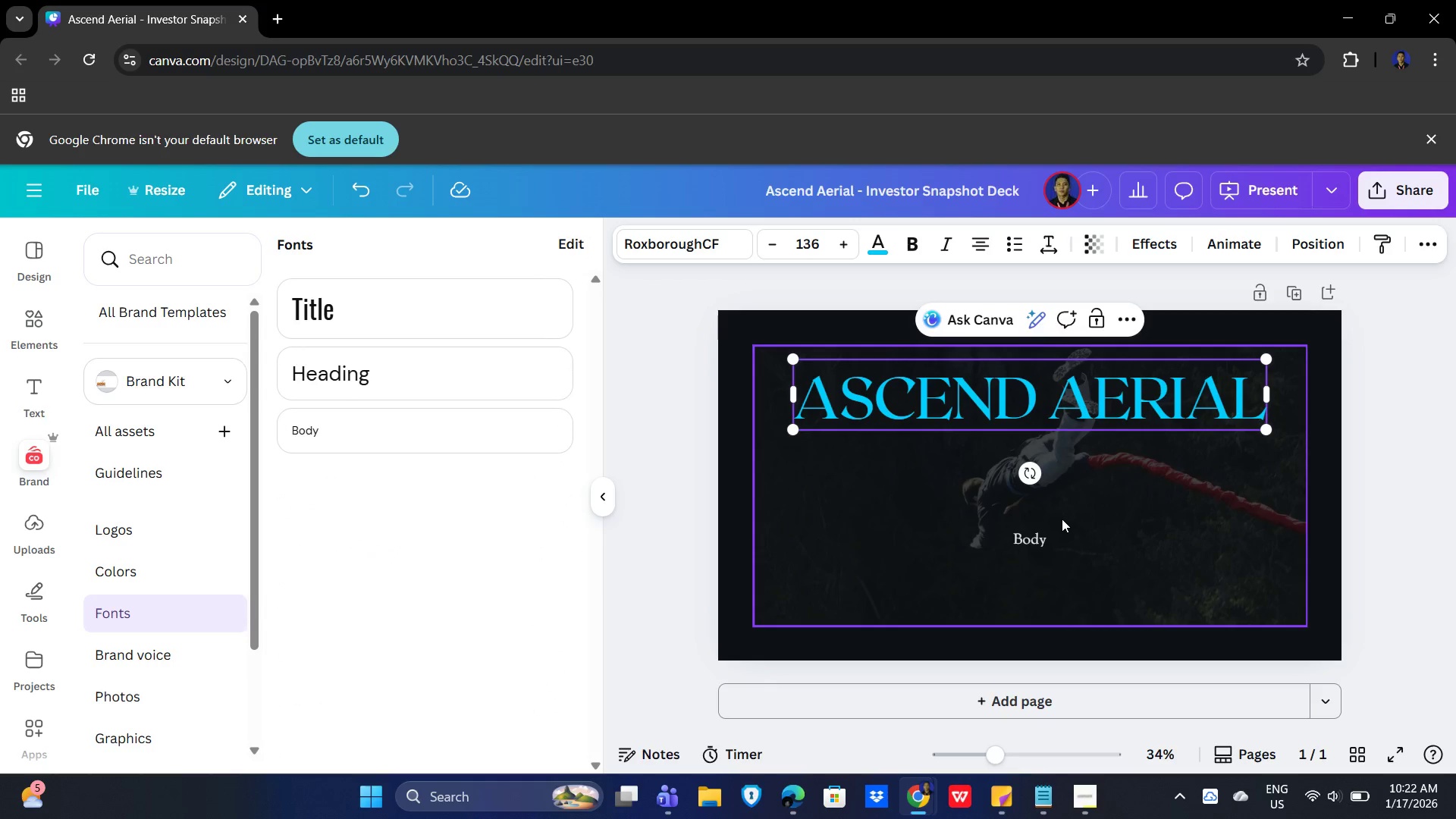 
left_click([350, 357])
 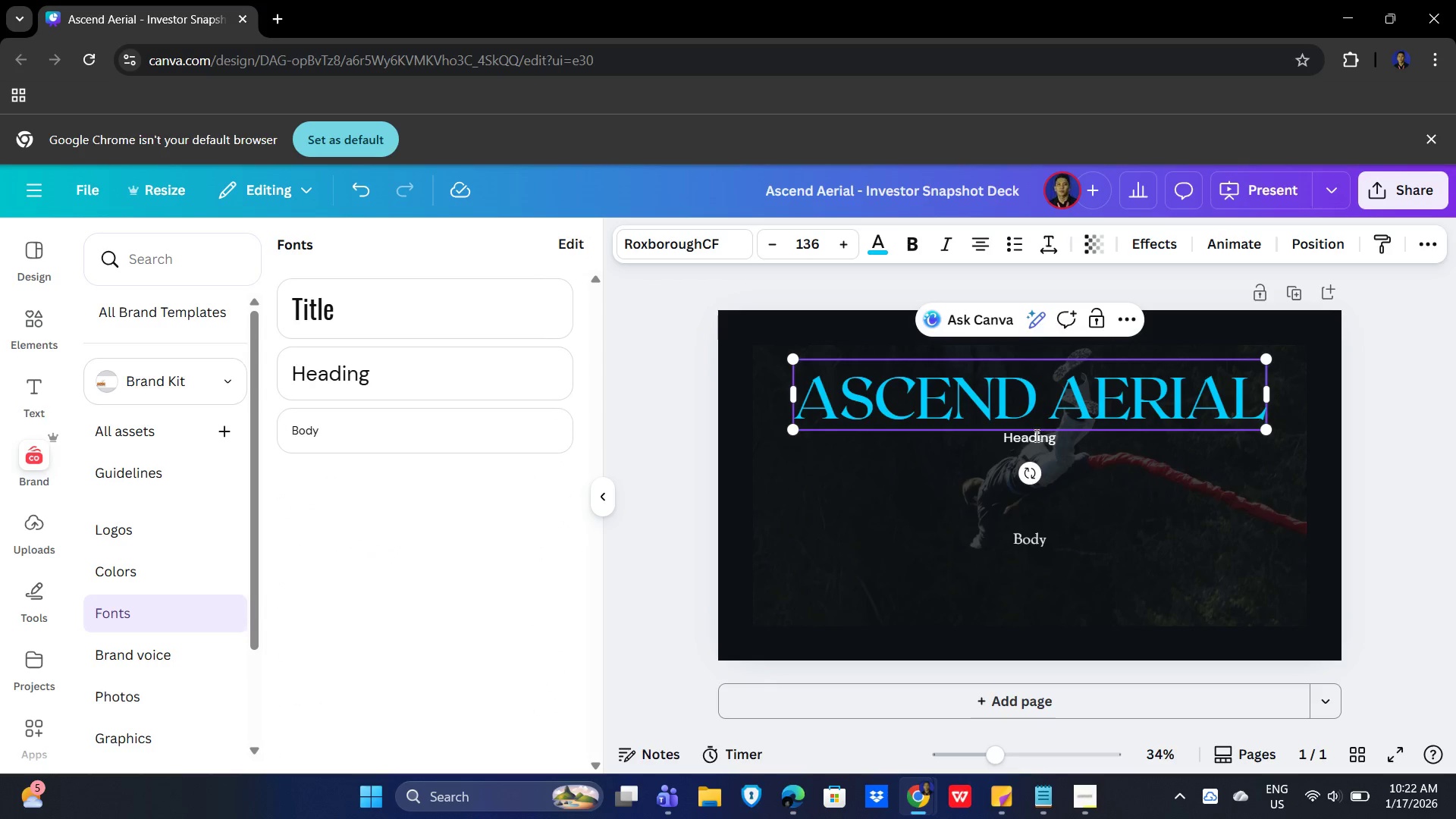 
left_click([1037, 442])
 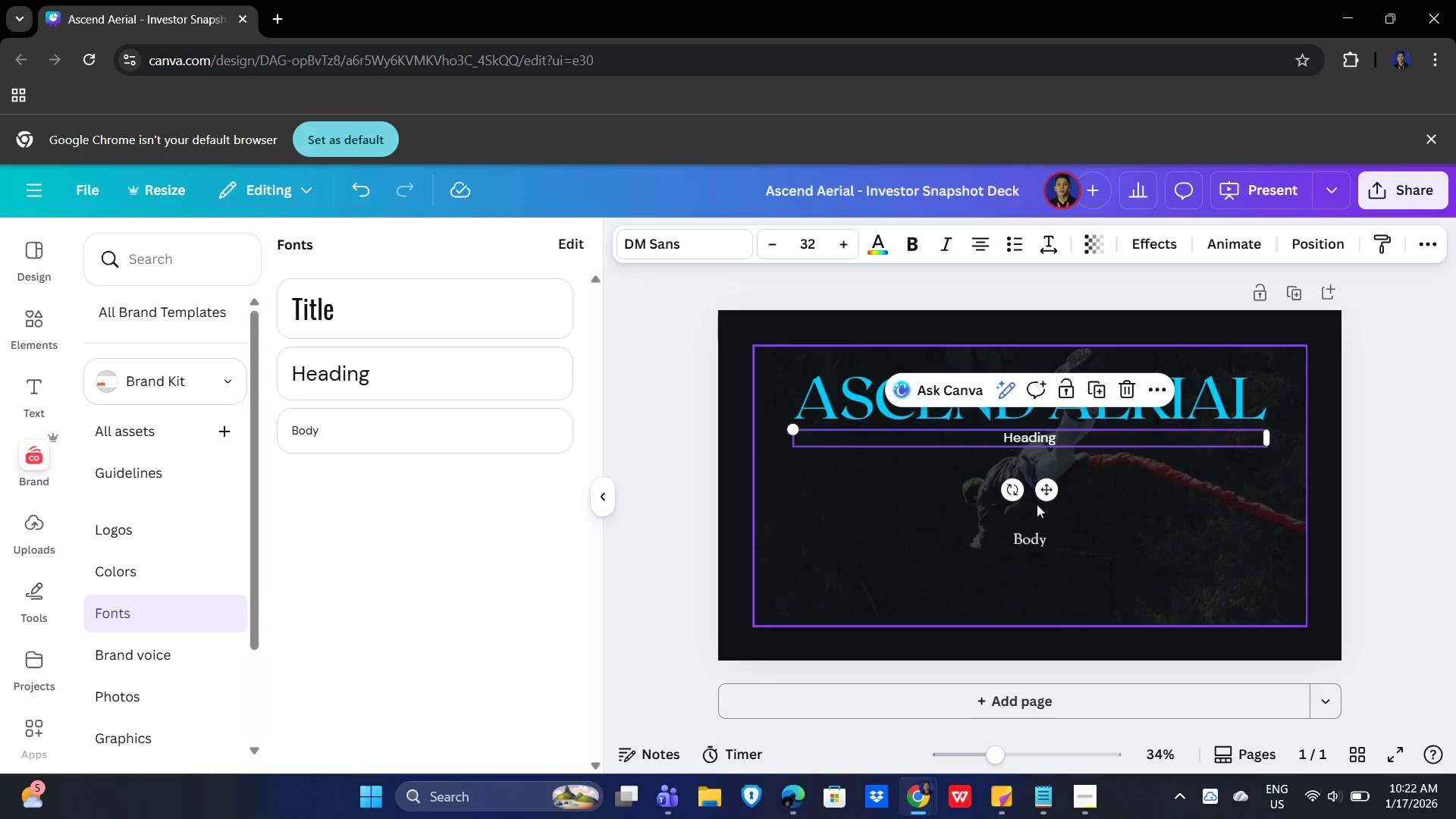 
left_click([1125, 387])
 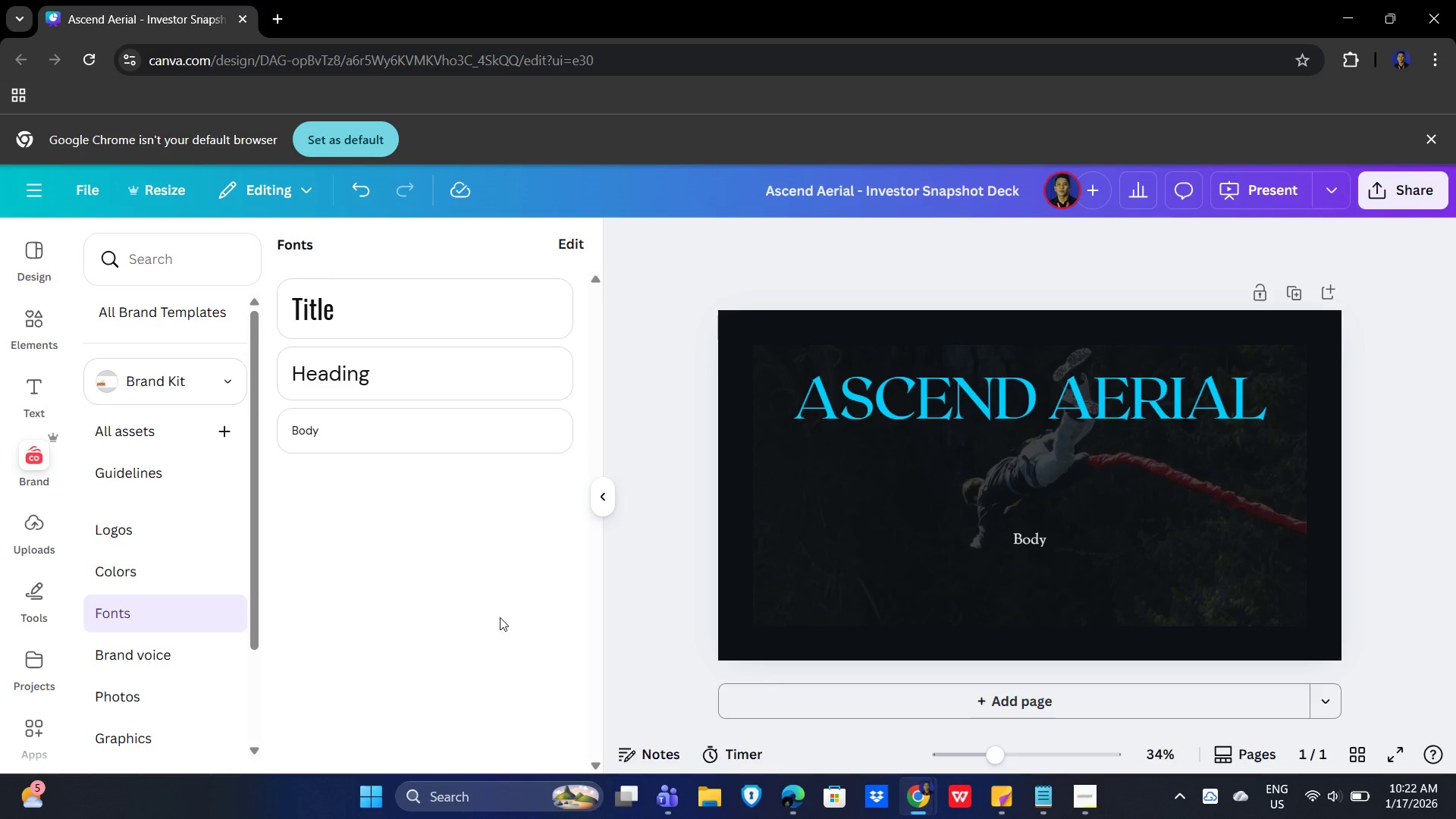 
left_click([639, 560])
 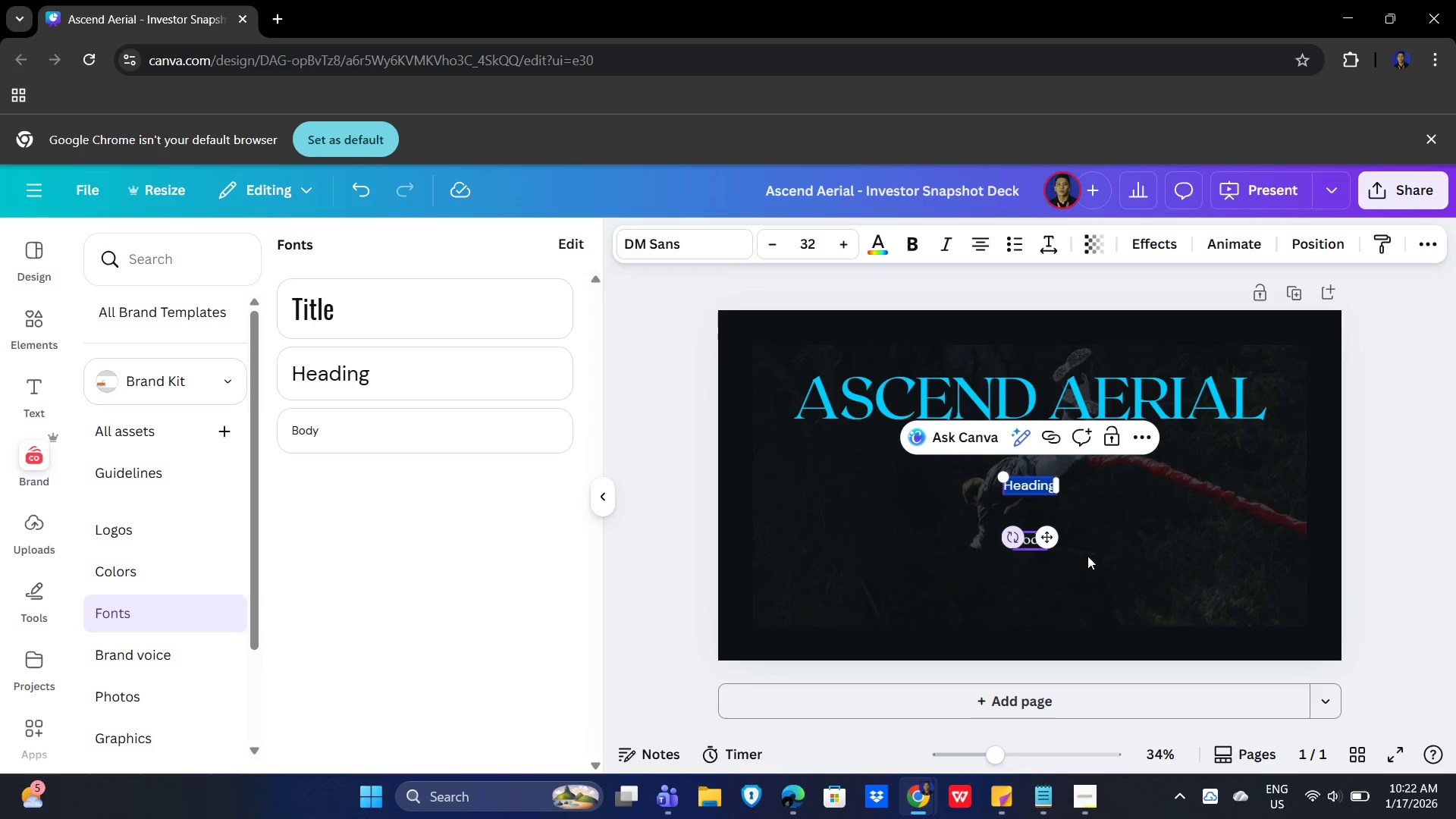 
wait(7.05)
 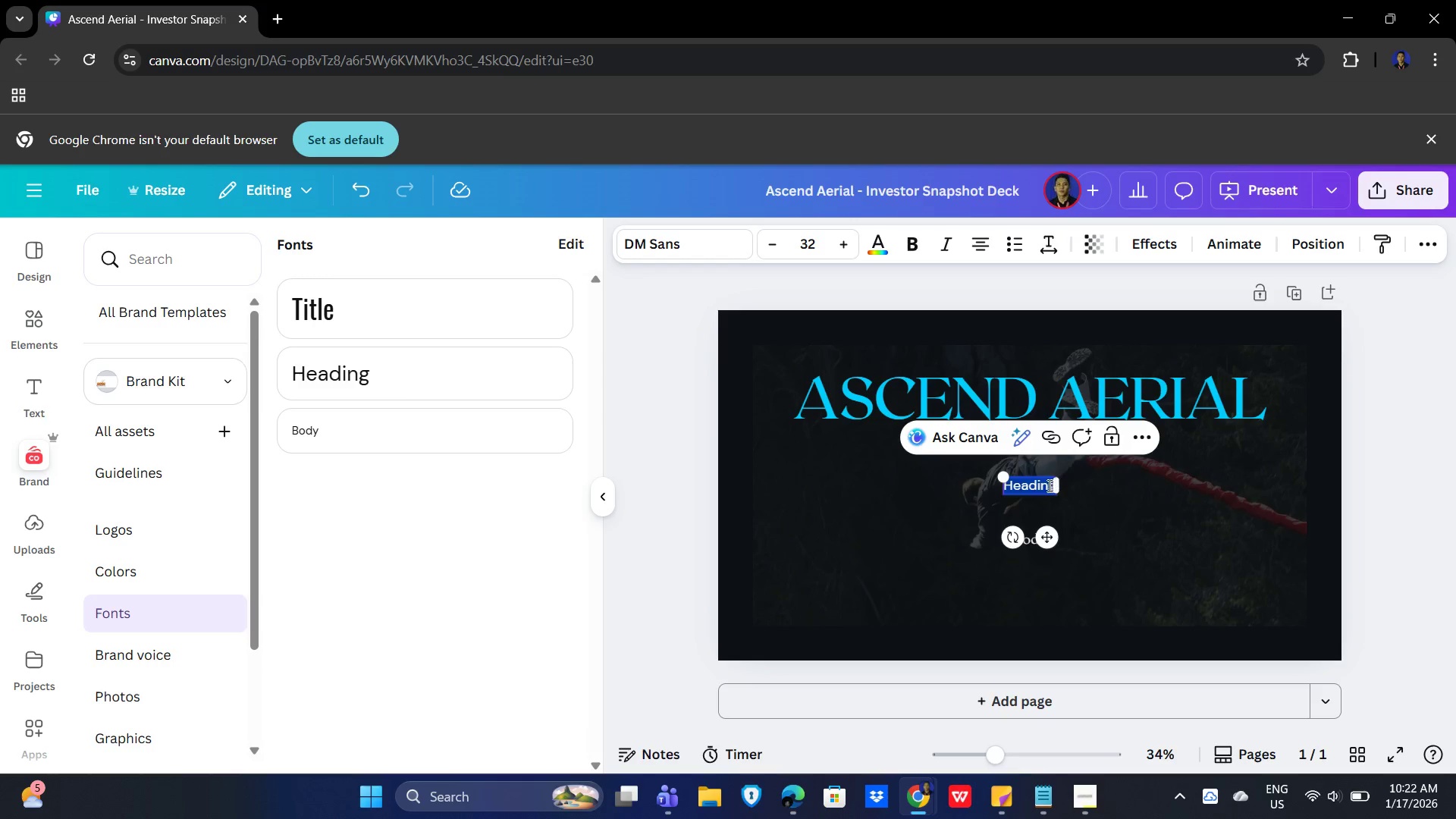 
left_click([1140, 435])
 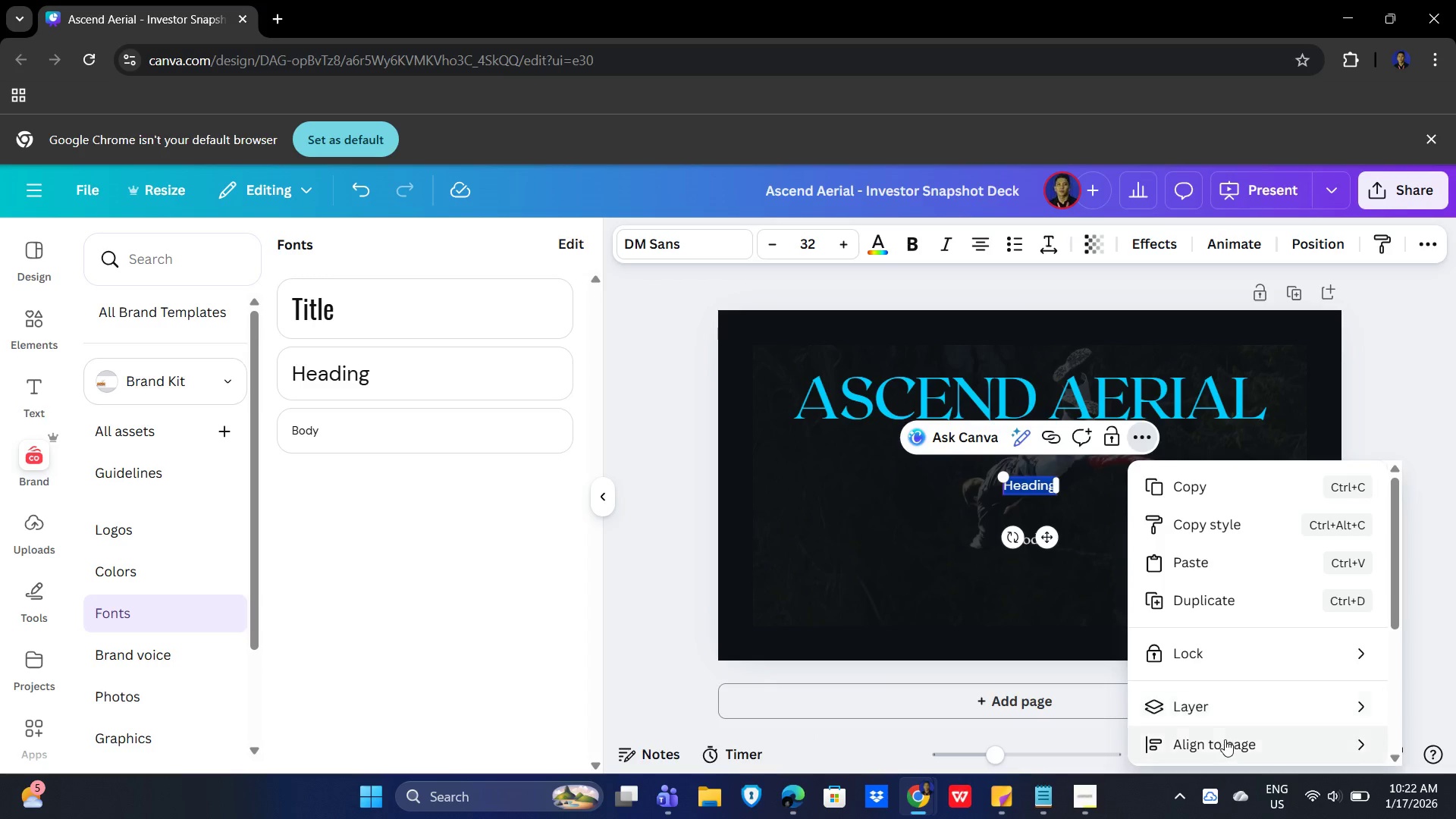 
scroll: coordinate [1255, 618], scroll_direction: down, amount: 2.0
 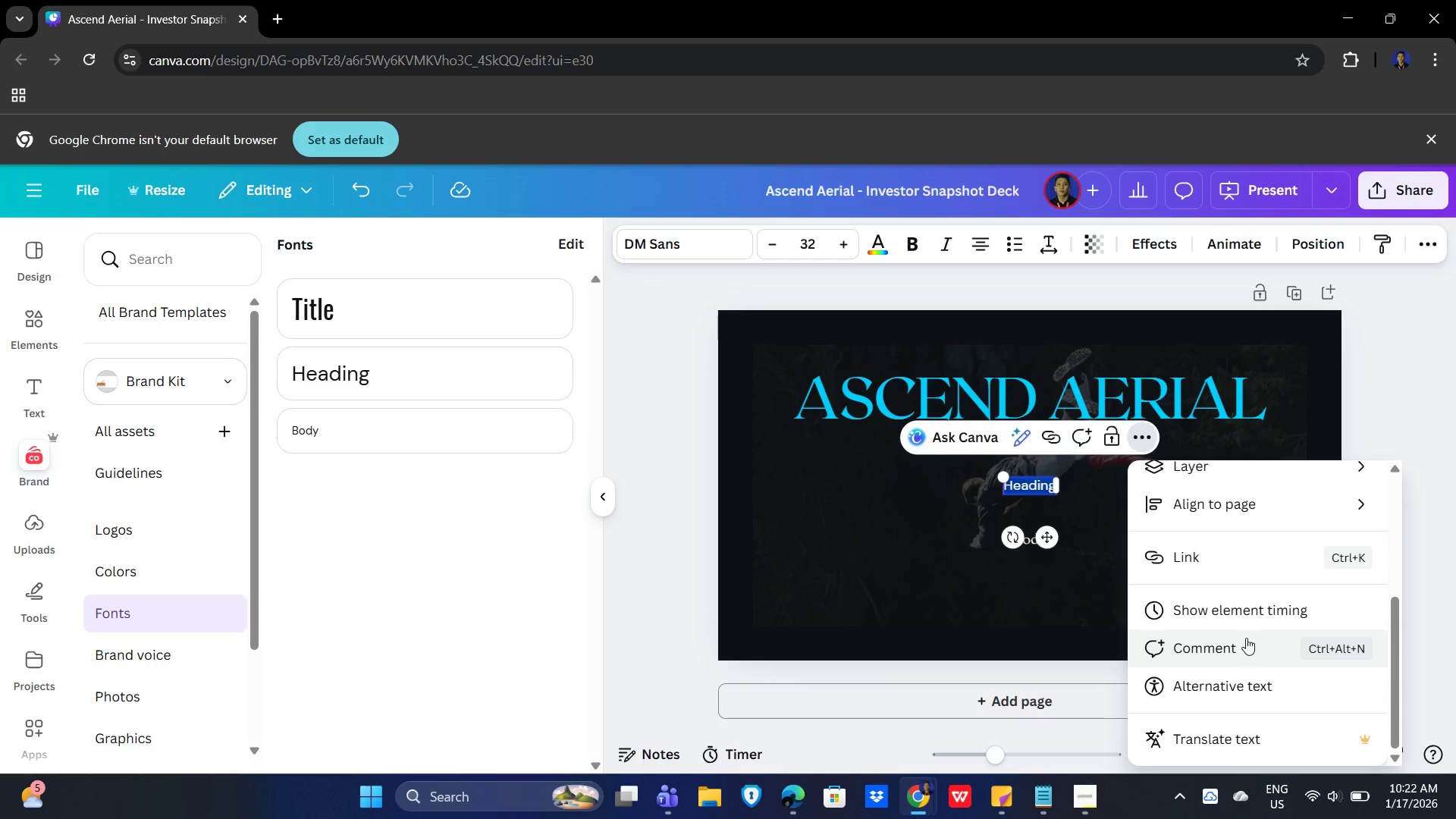 
scroll: coordinate [1234, 661], scroll_direction: up, amount: 4.0
 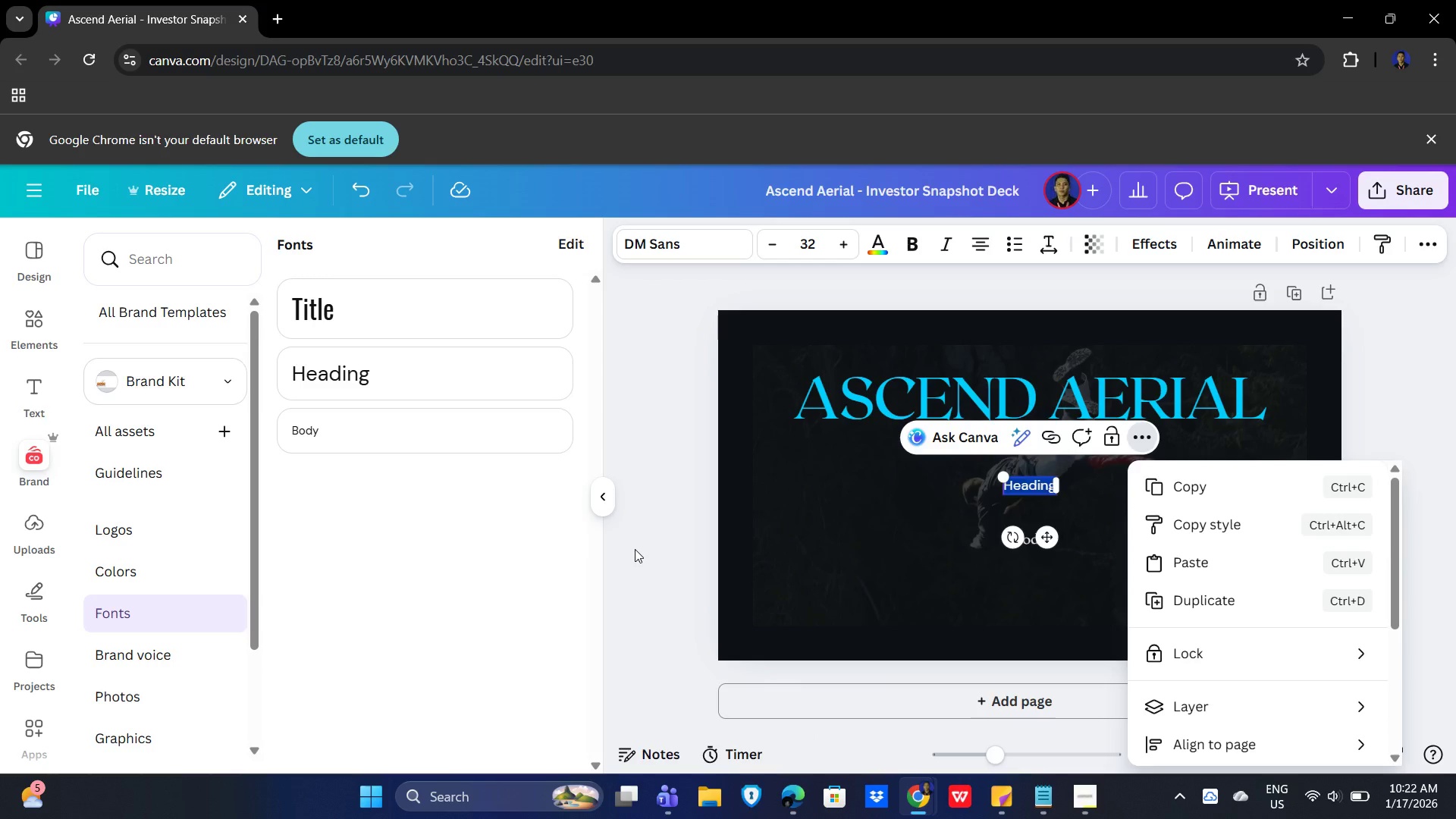 
left_click([634, 546])
 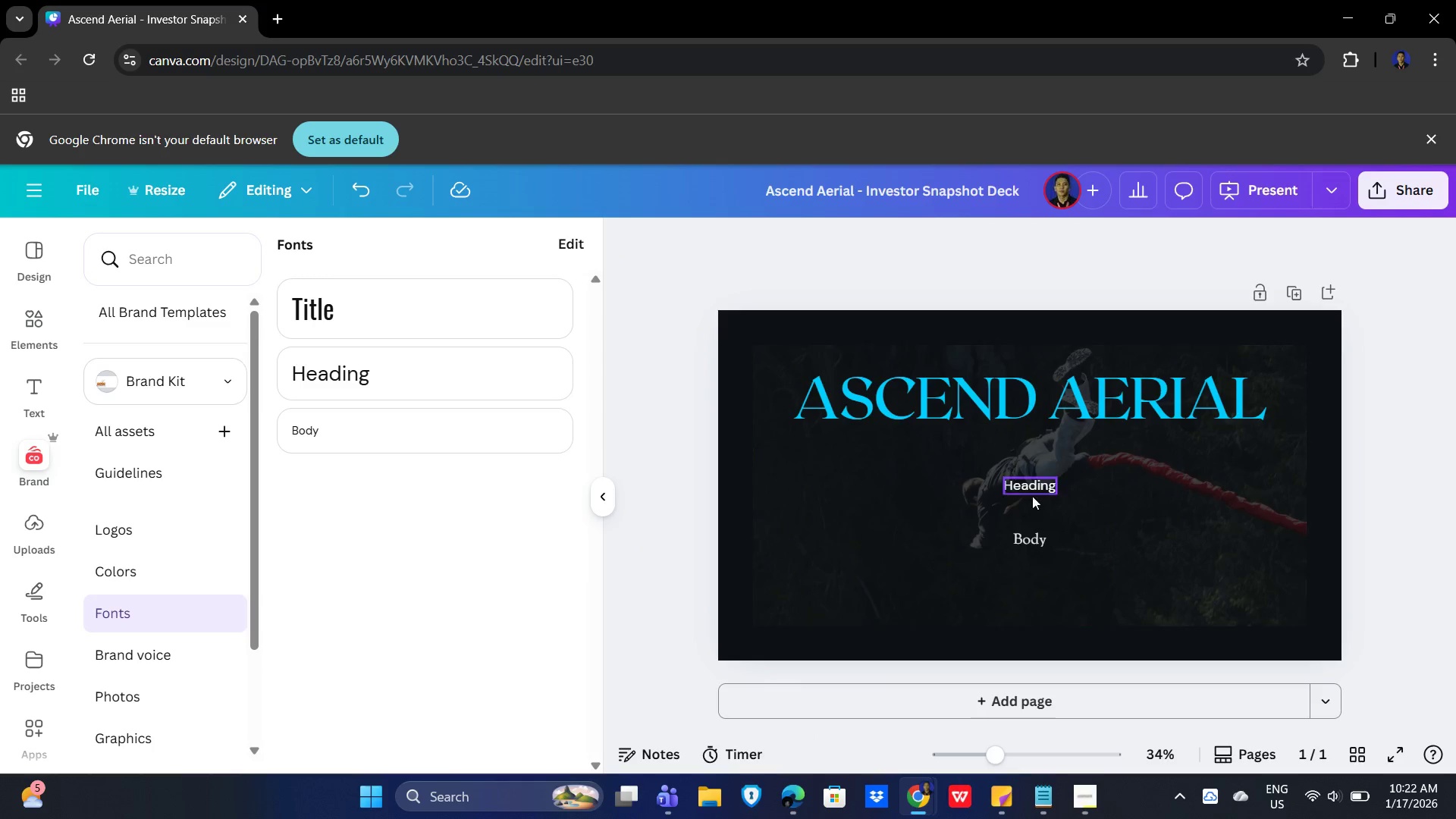 
left_click([1037, 493])
 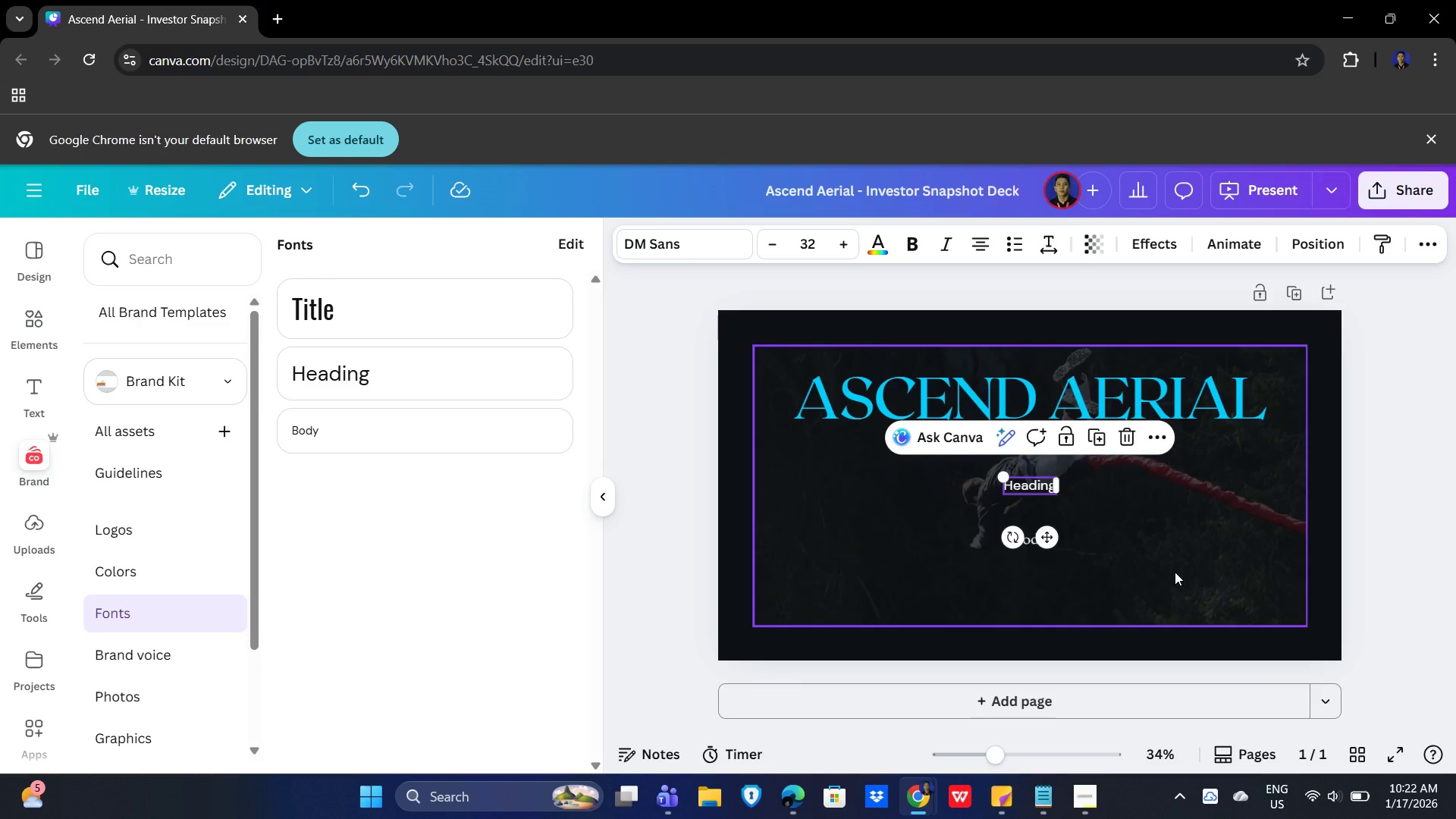 
key(Delete)
 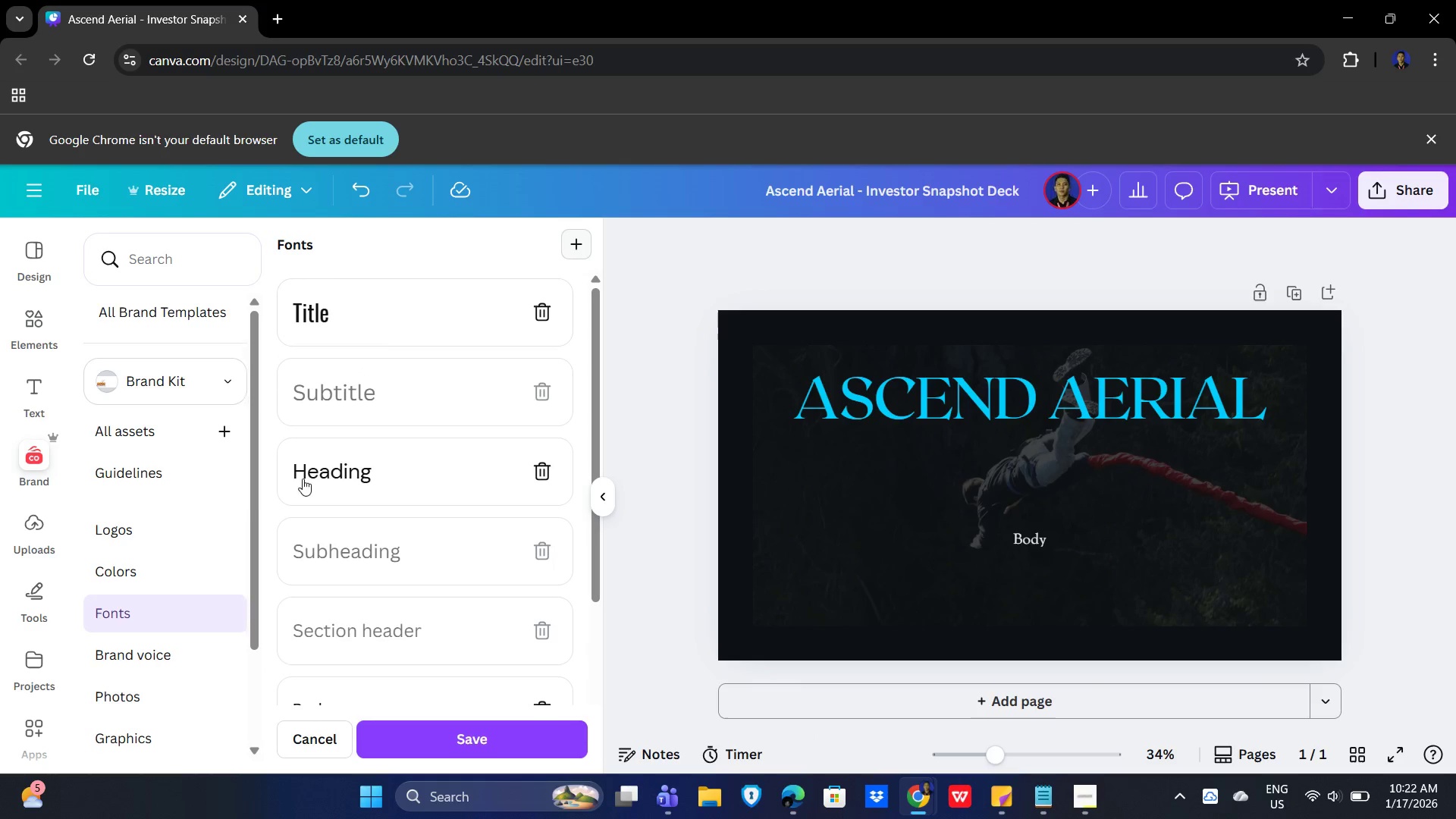 
left_click([387, 399])
 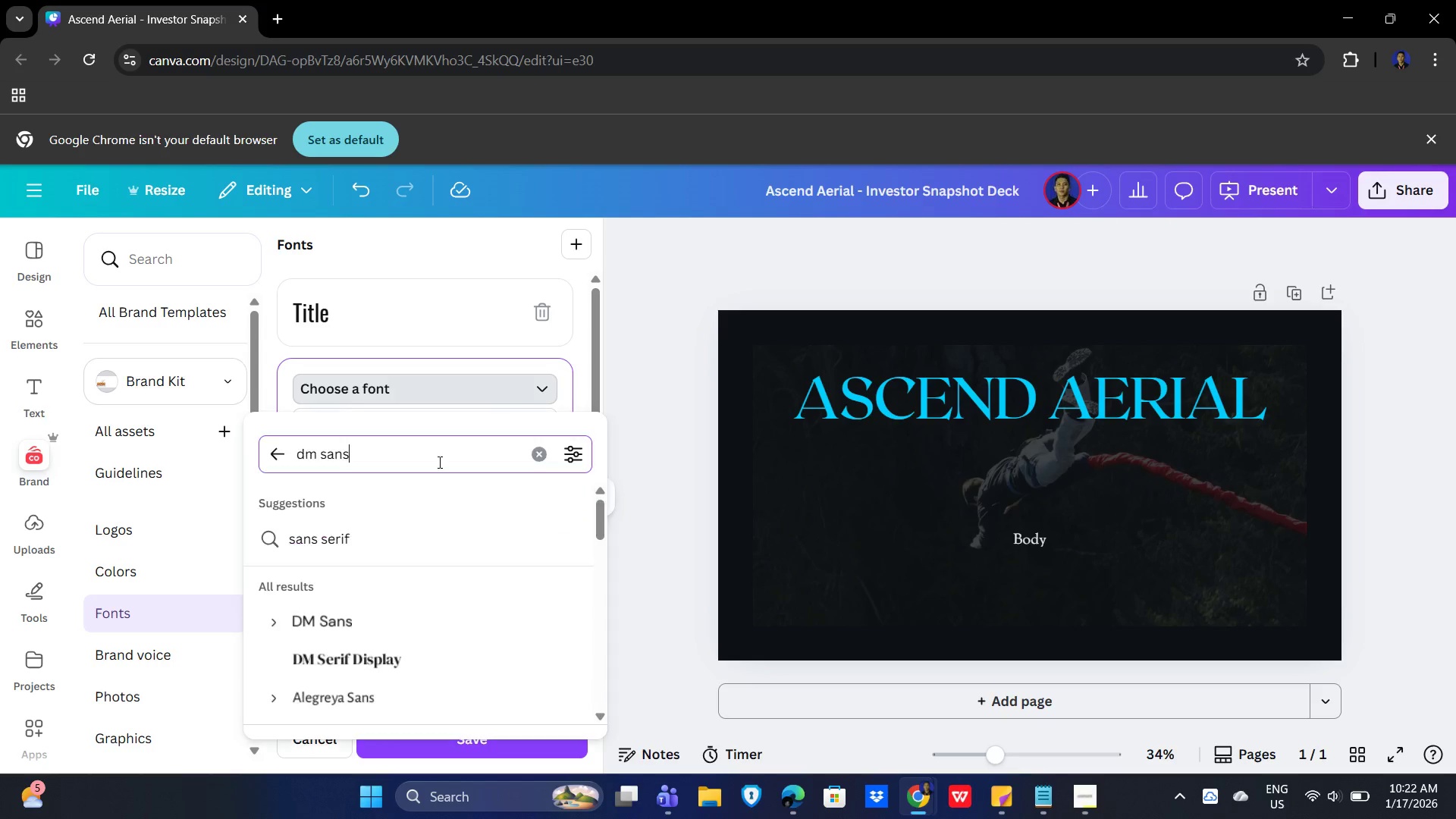 
wait(5.52)
 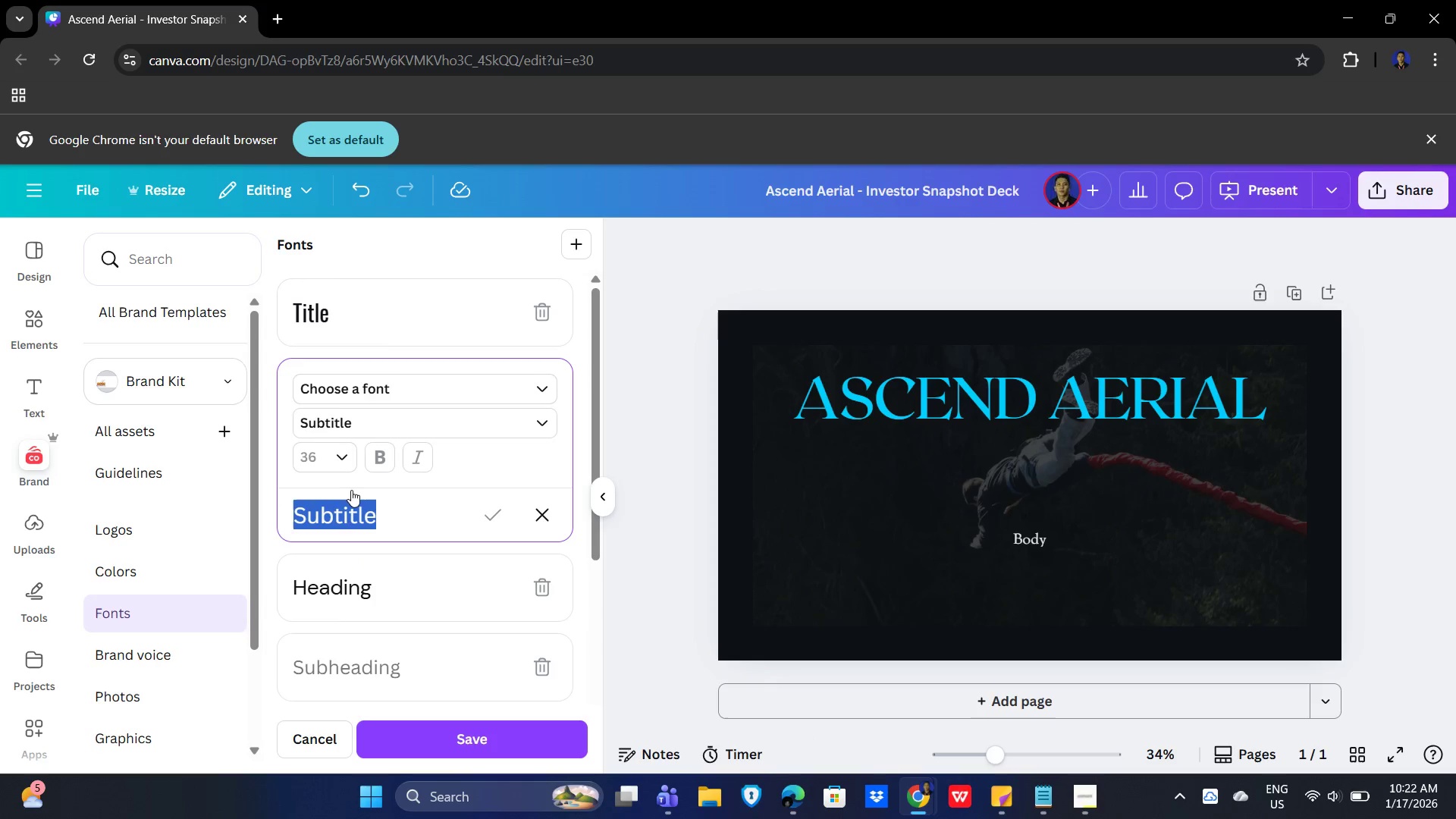 
left_click([339, 626])
 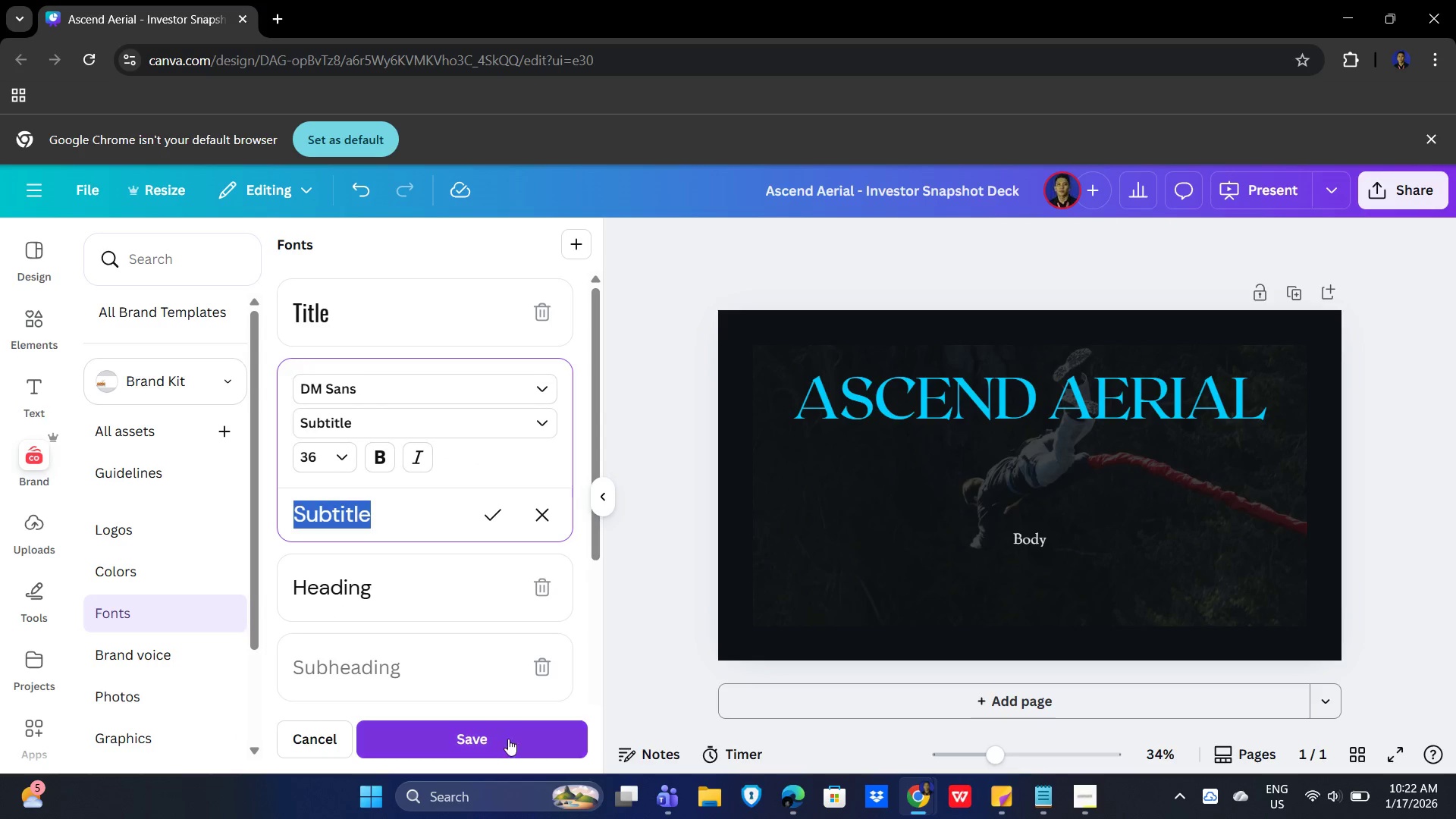 
left_click([491, 742])
 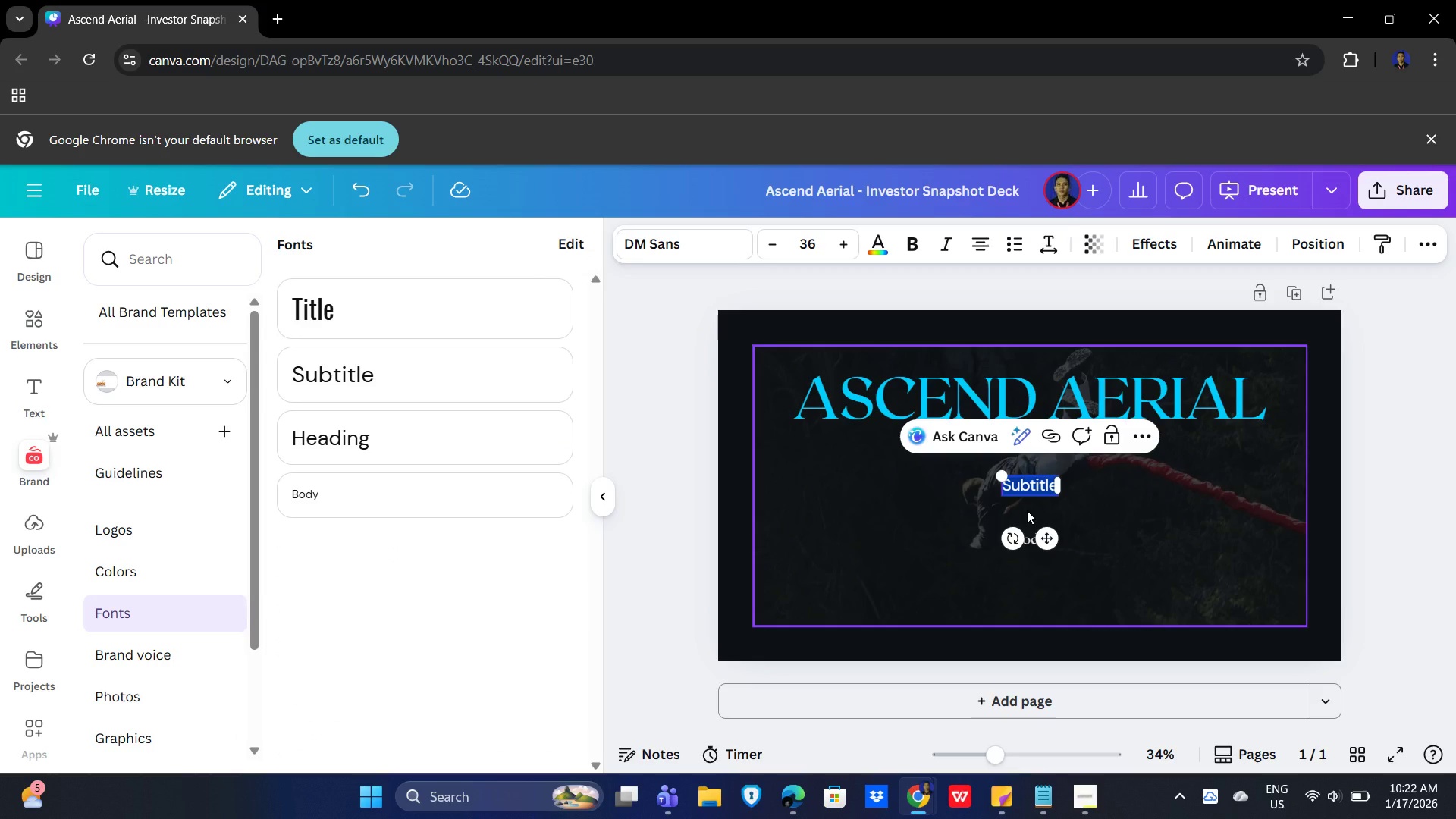 
wait(5.73)
 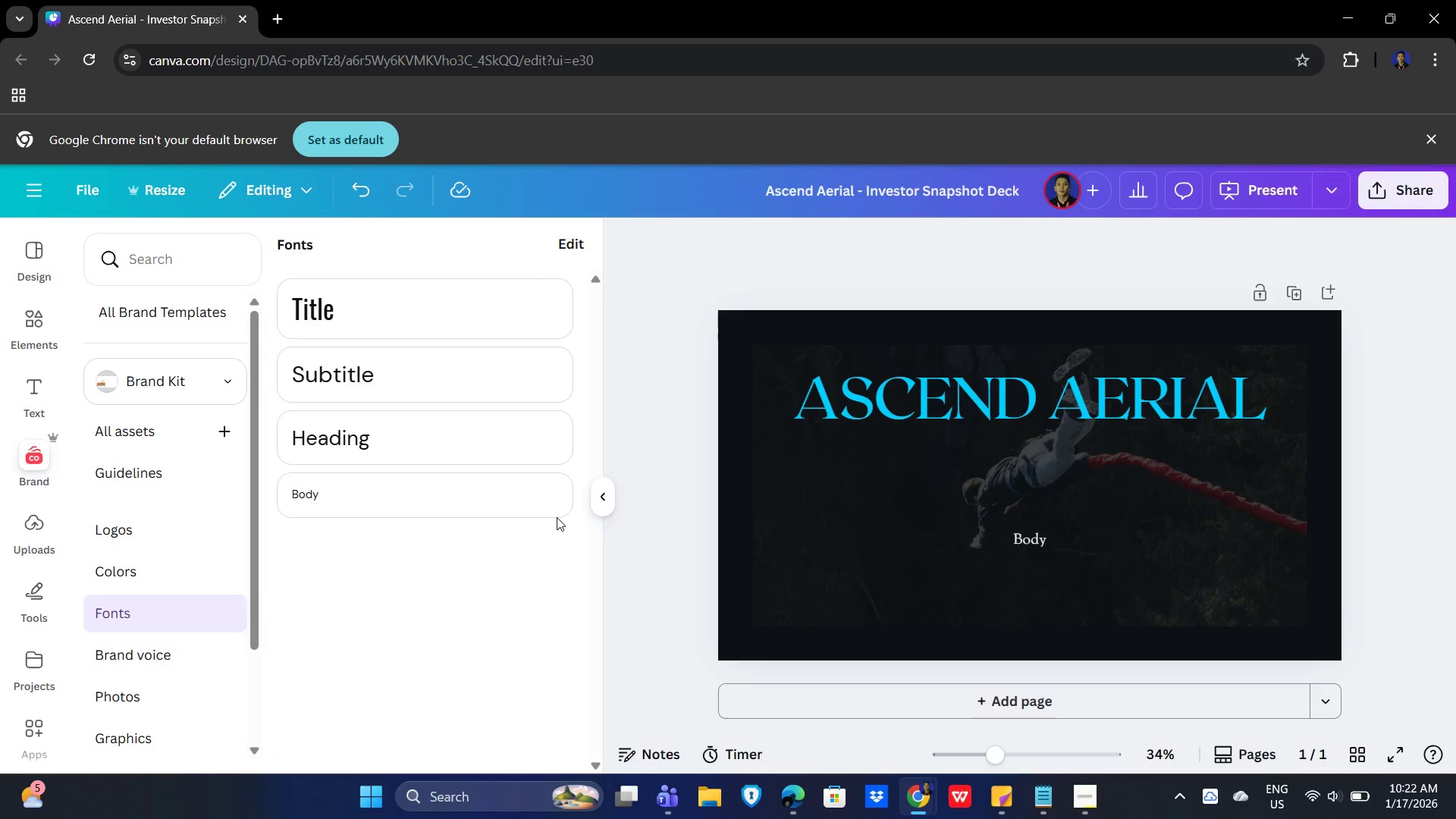 
hold_key(key=ShiftLeft, duration=1.51)
 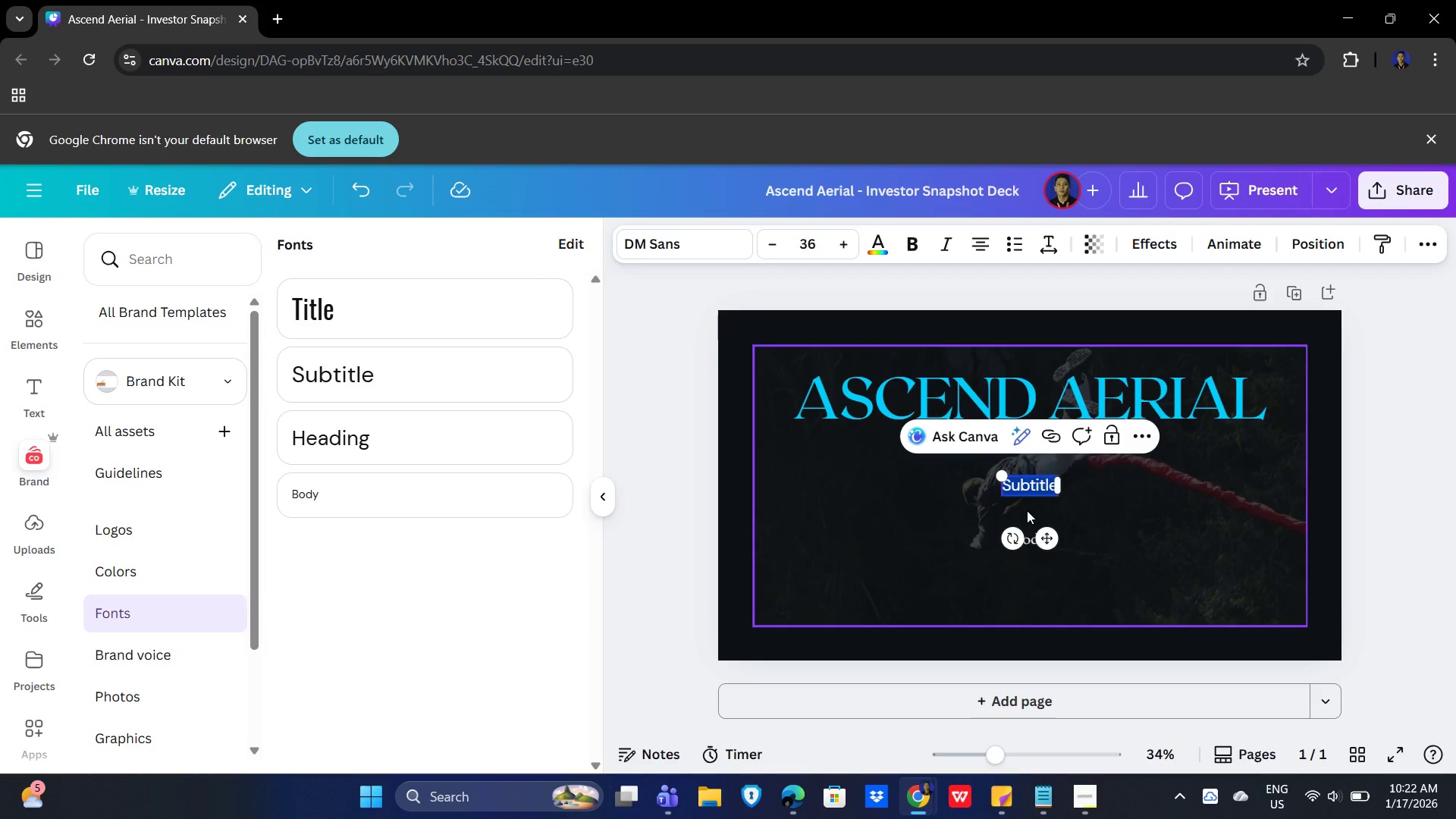 
key(Shift+ShiftLeft)
 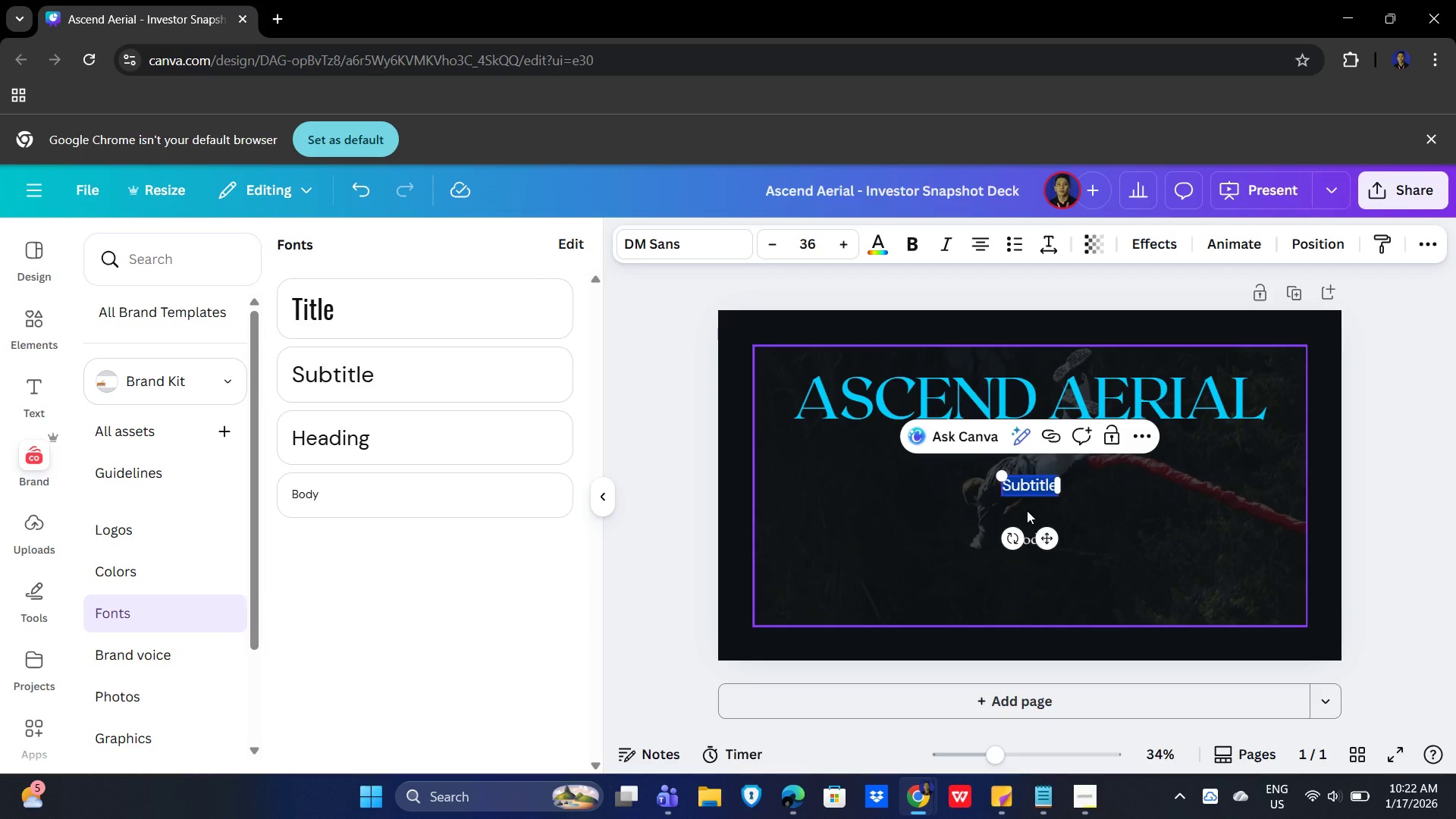 
key(Shift+ShiftLeft)
 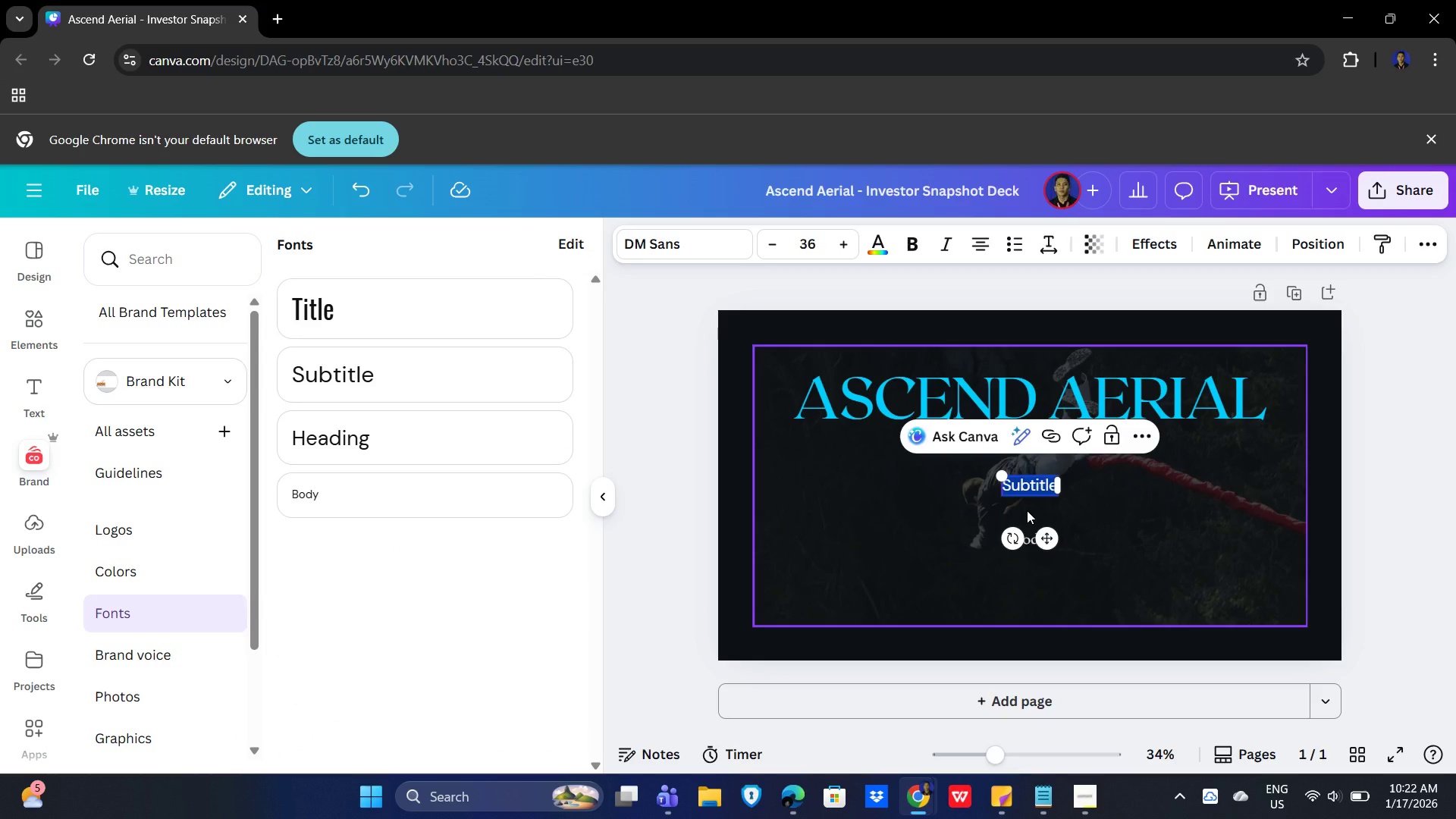 
key(Shift+ShiftLeft)
 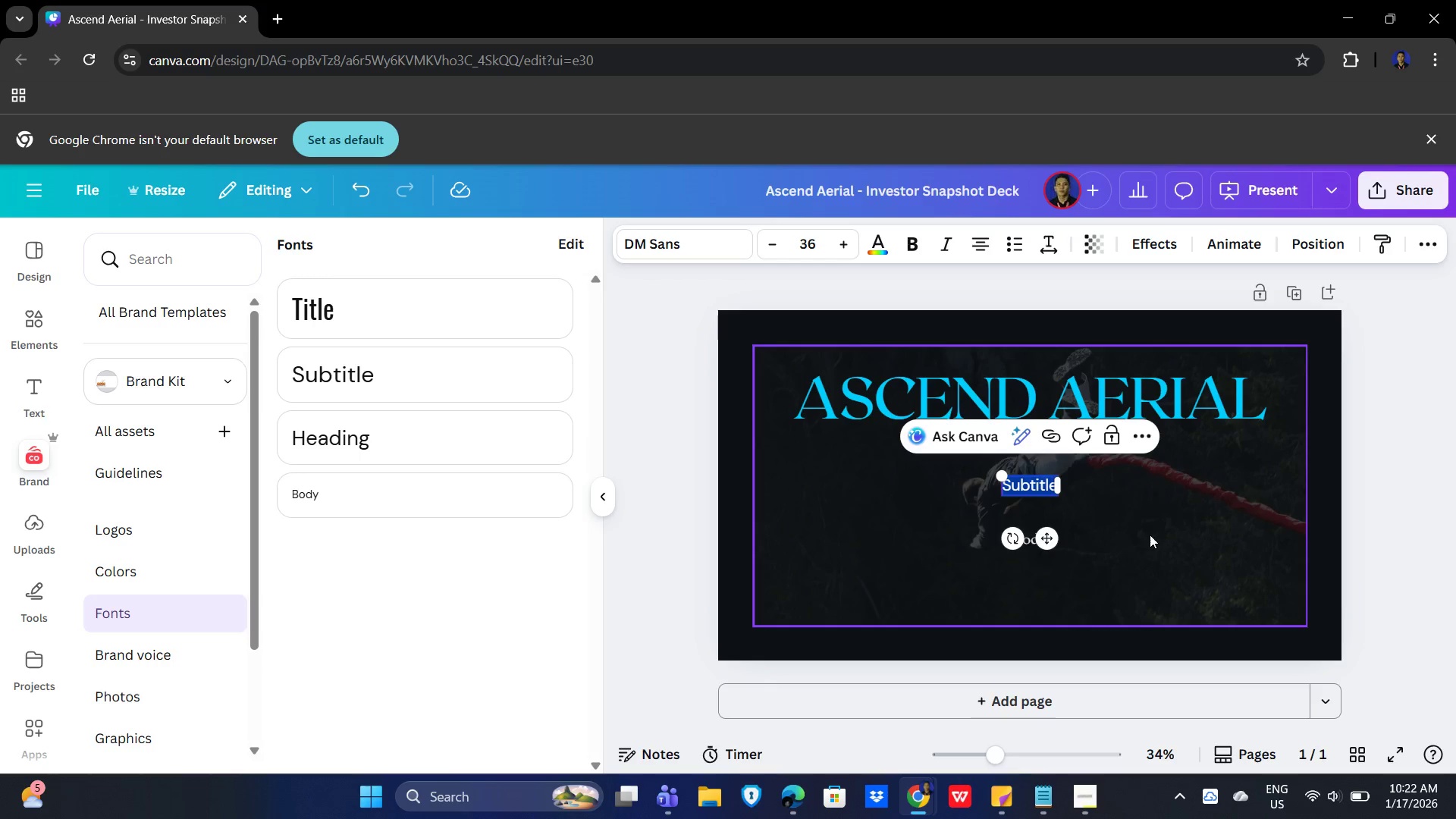 
left_click([1032, 489])
 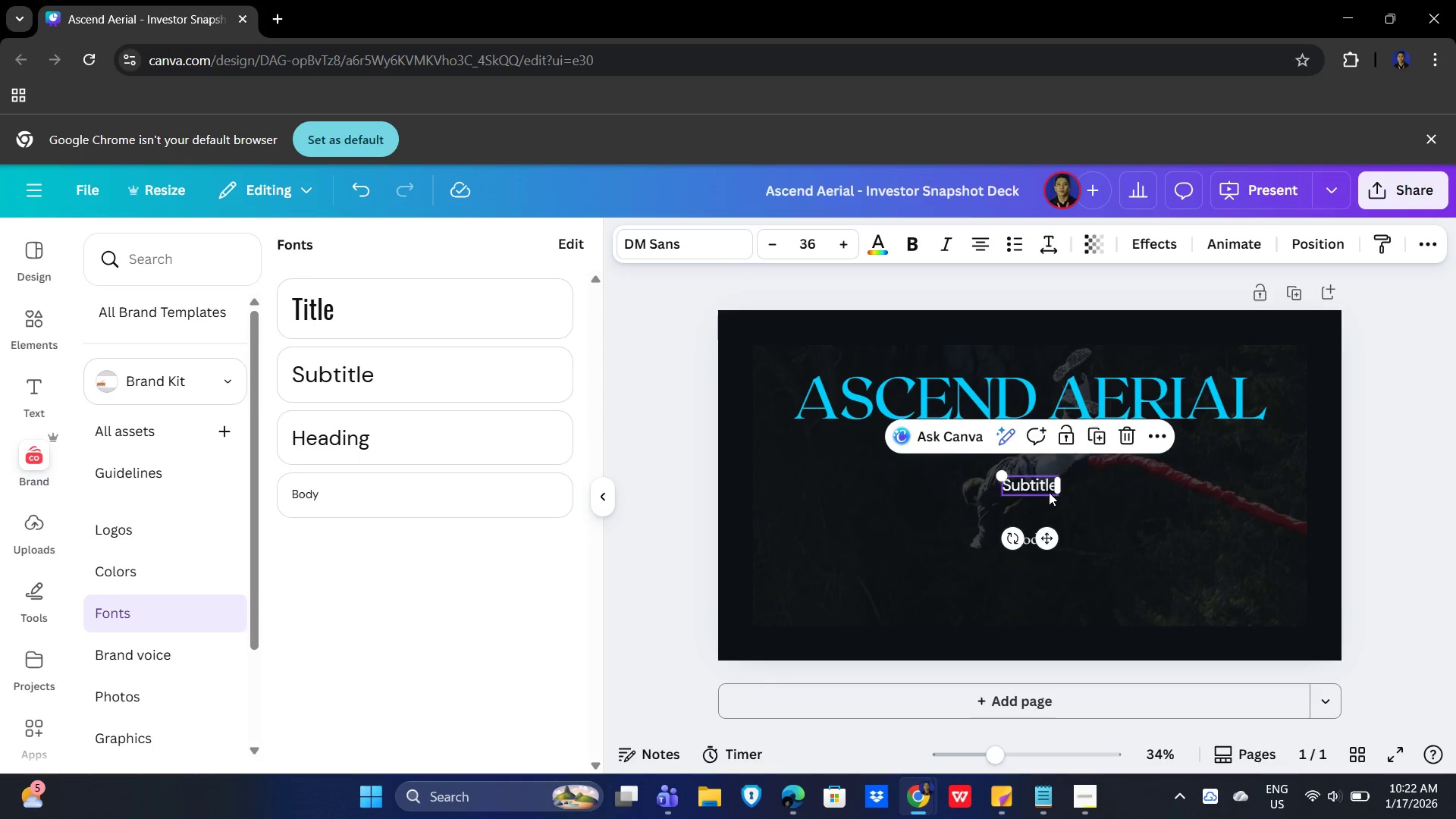 
key(Shift+R)
 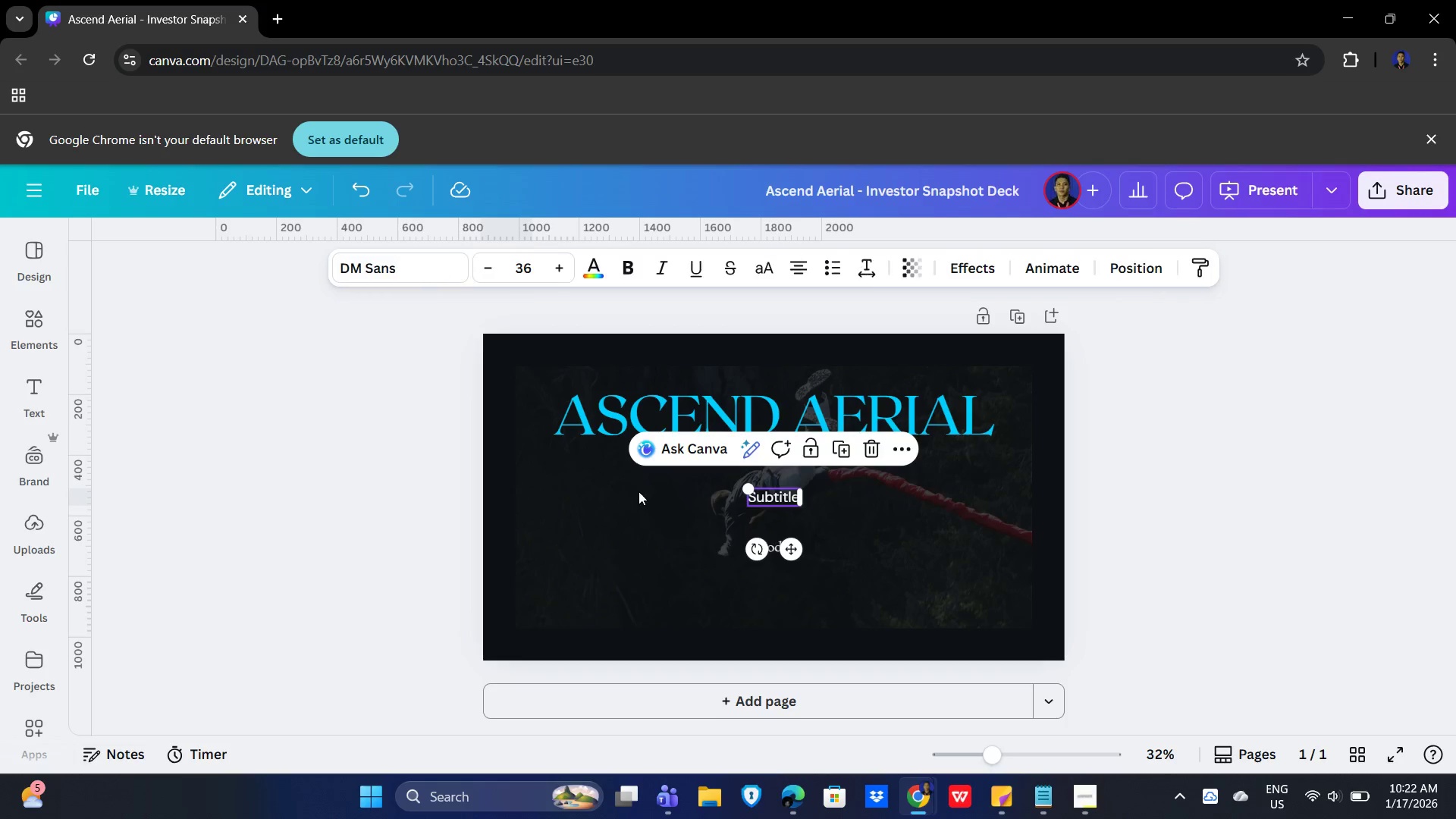 
double_click([770, 502])
 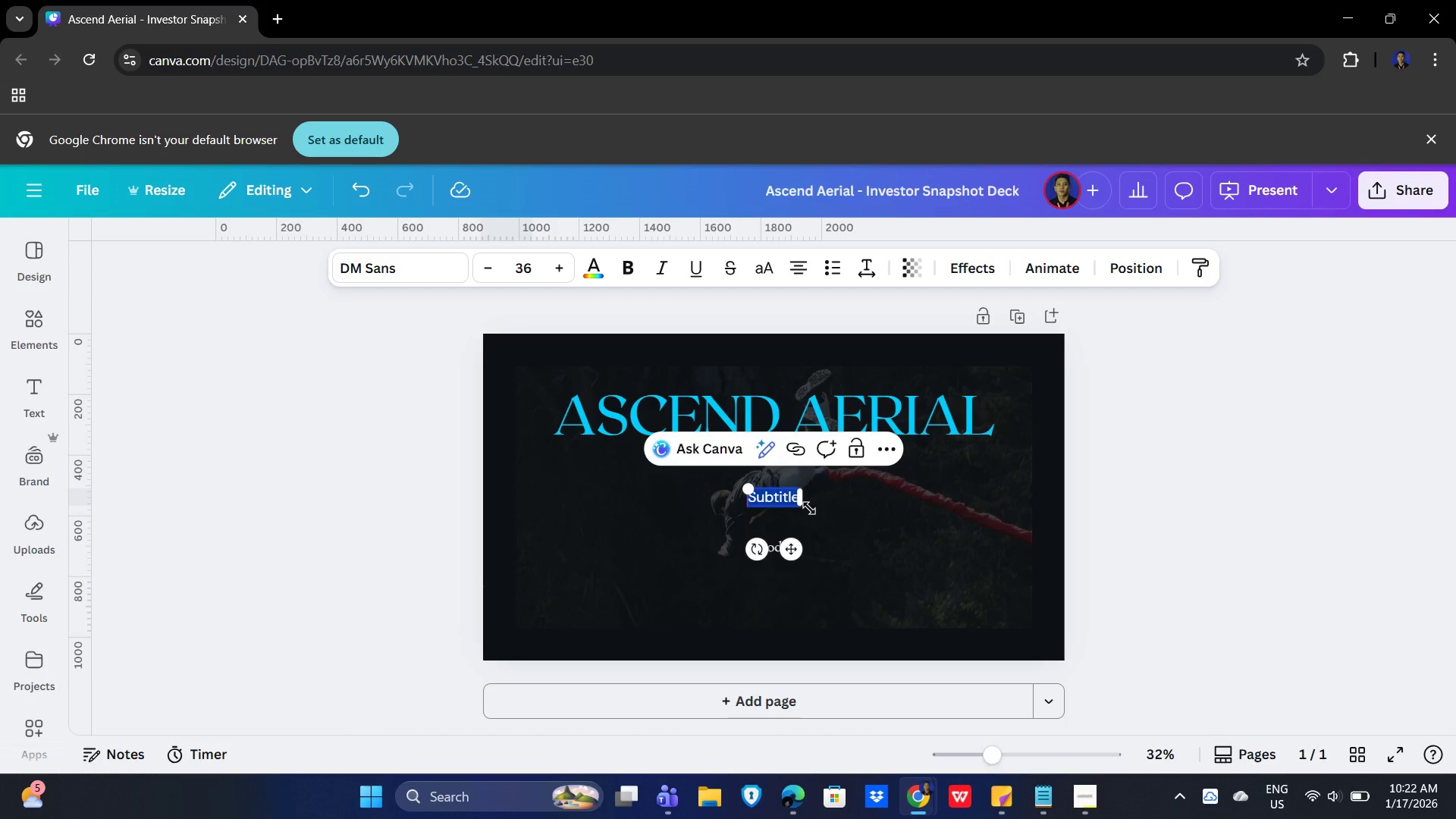 
type(Re)
key(Backspace)
key(Backspace)
type(rEDEFINIING)
key(Backspace)
key(Backspace)
key(Backspace)
type(NG)
 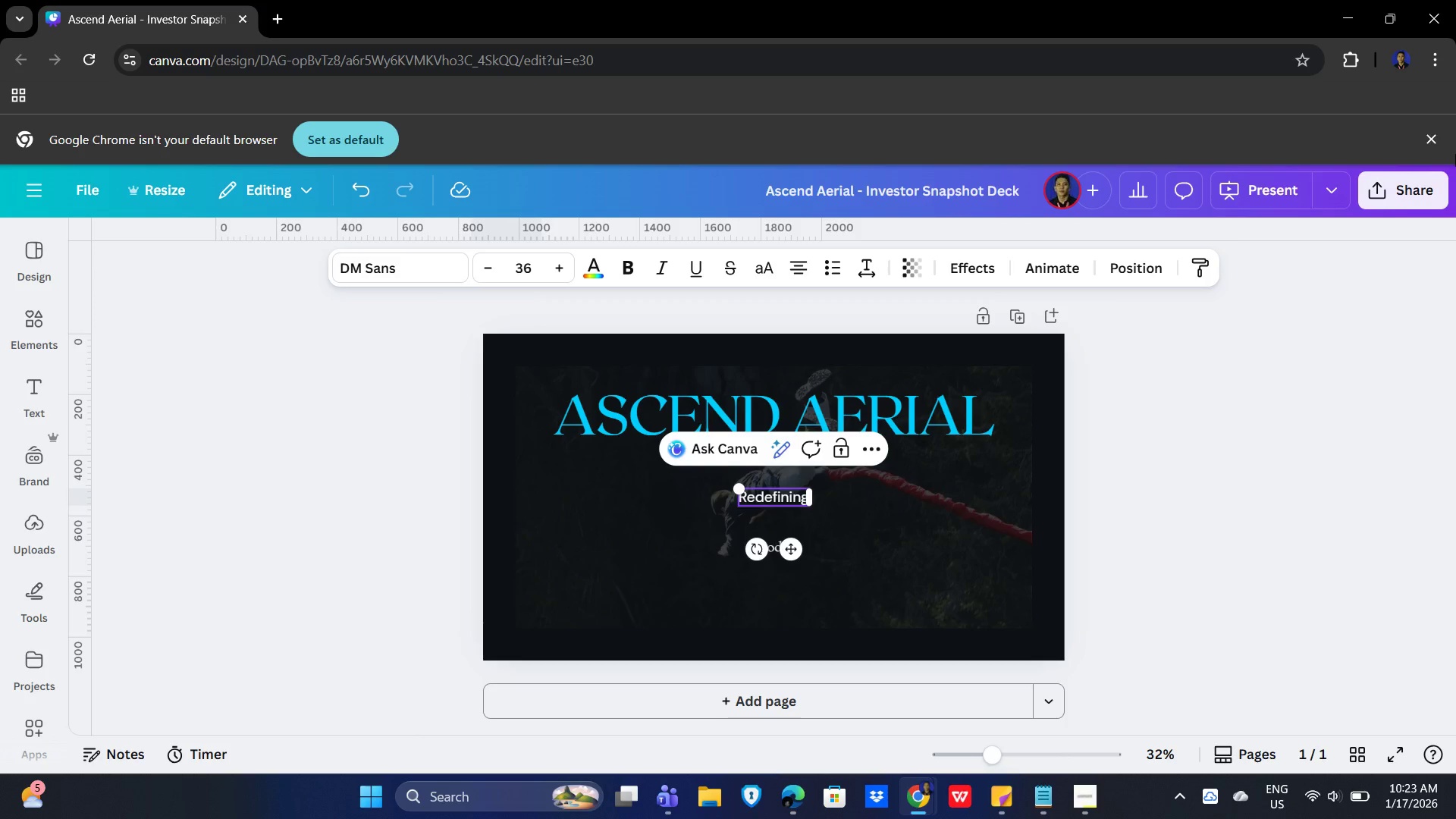 
type( HIIT Through Gravity)
 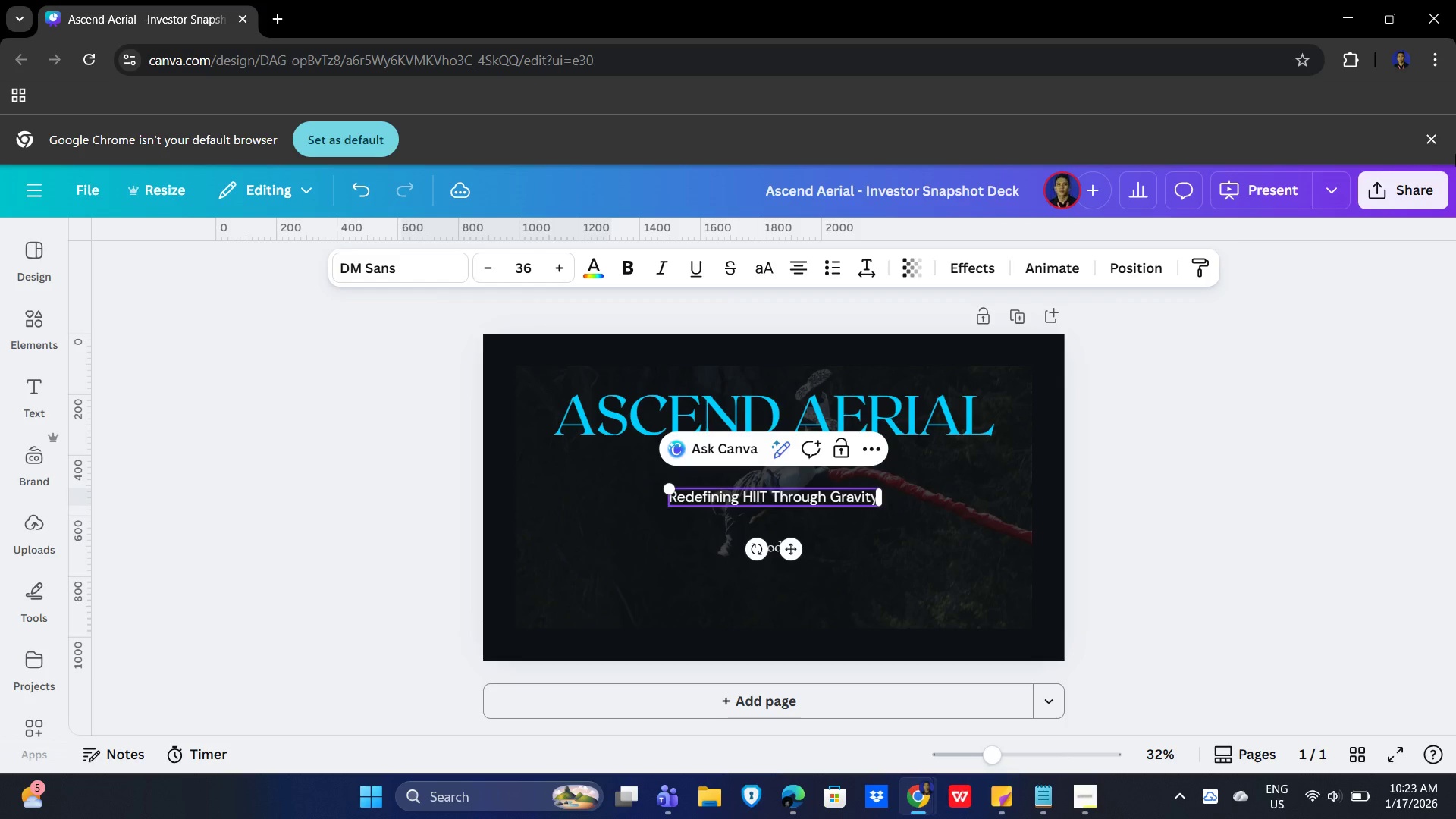 
left_click([810, 500])
 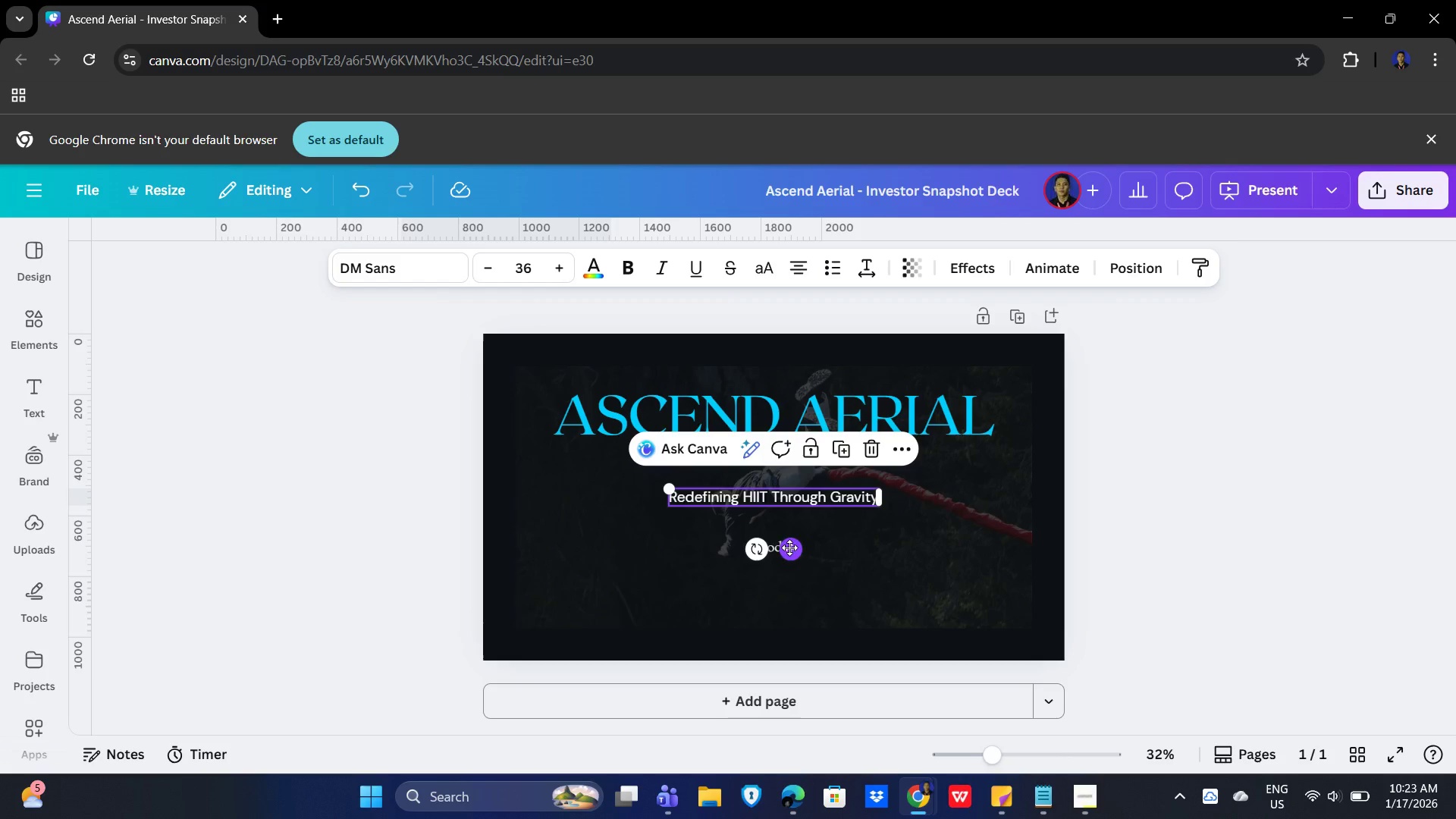 
left_click_drag(start_coordinate=[786, 550], to_coordinate=[784, 518])
 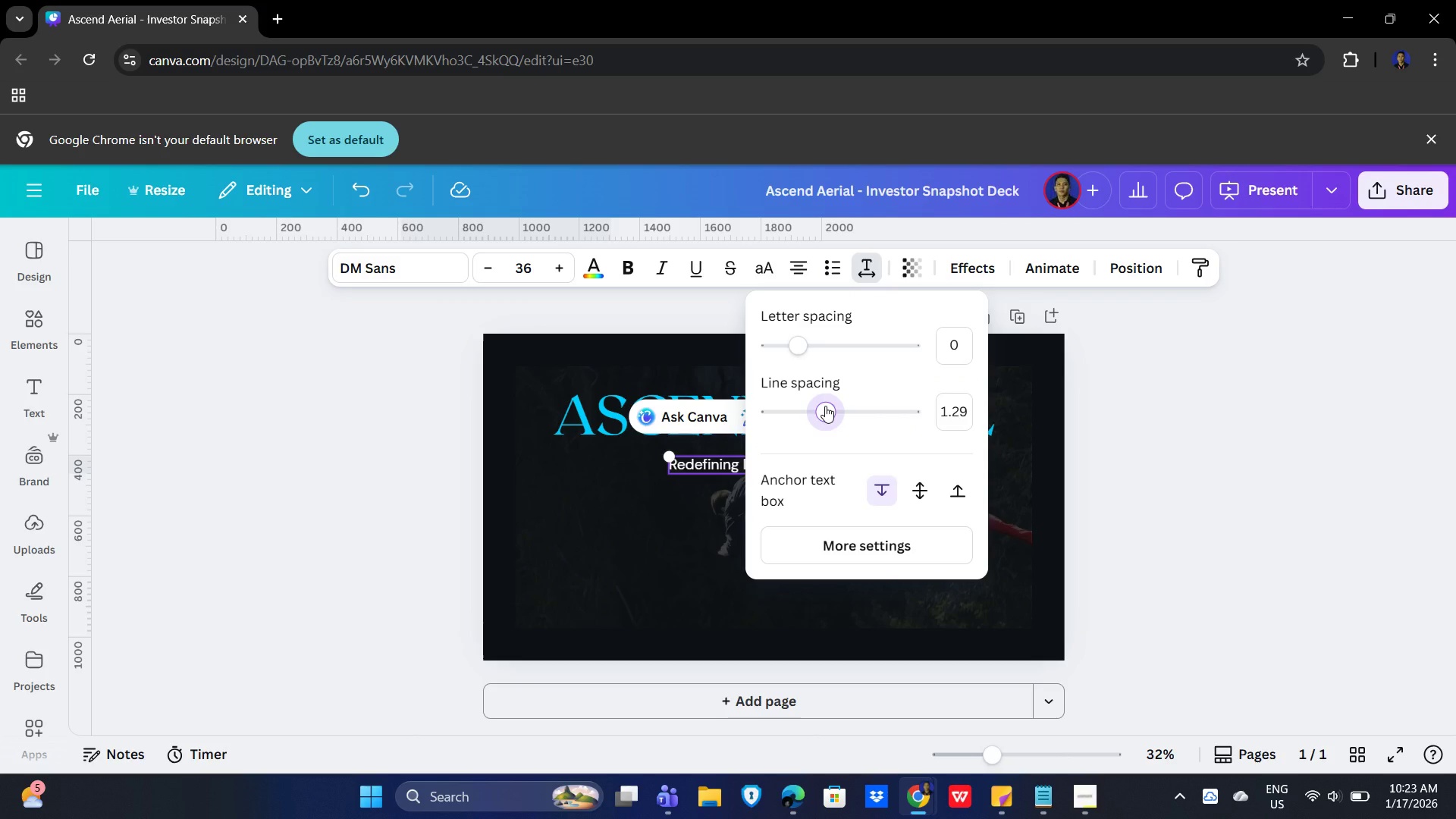 
wait(5.64)
 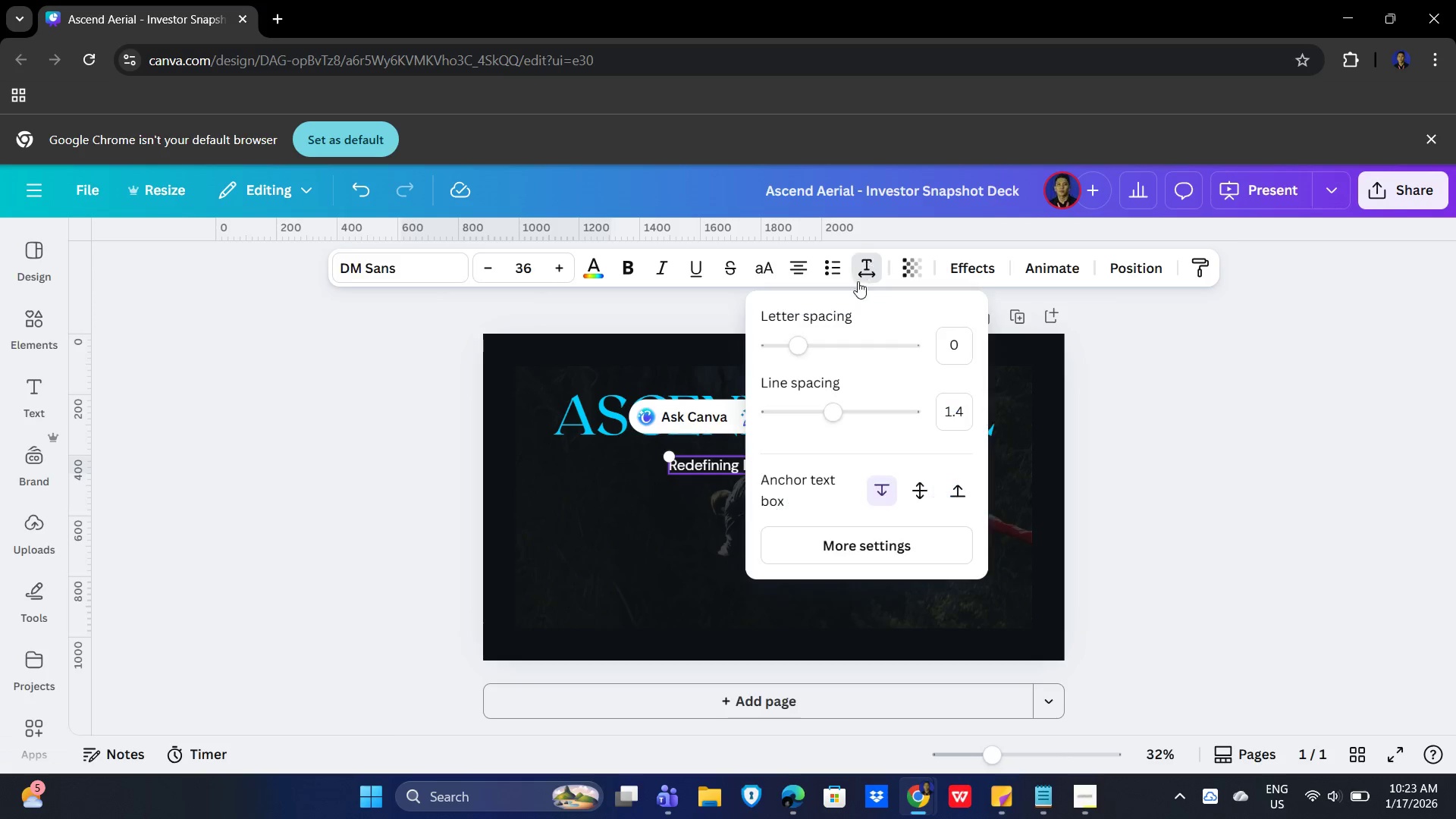 
left_click_drag(start_coordinate=[804, 347], to_coordinate=[813, 348])
 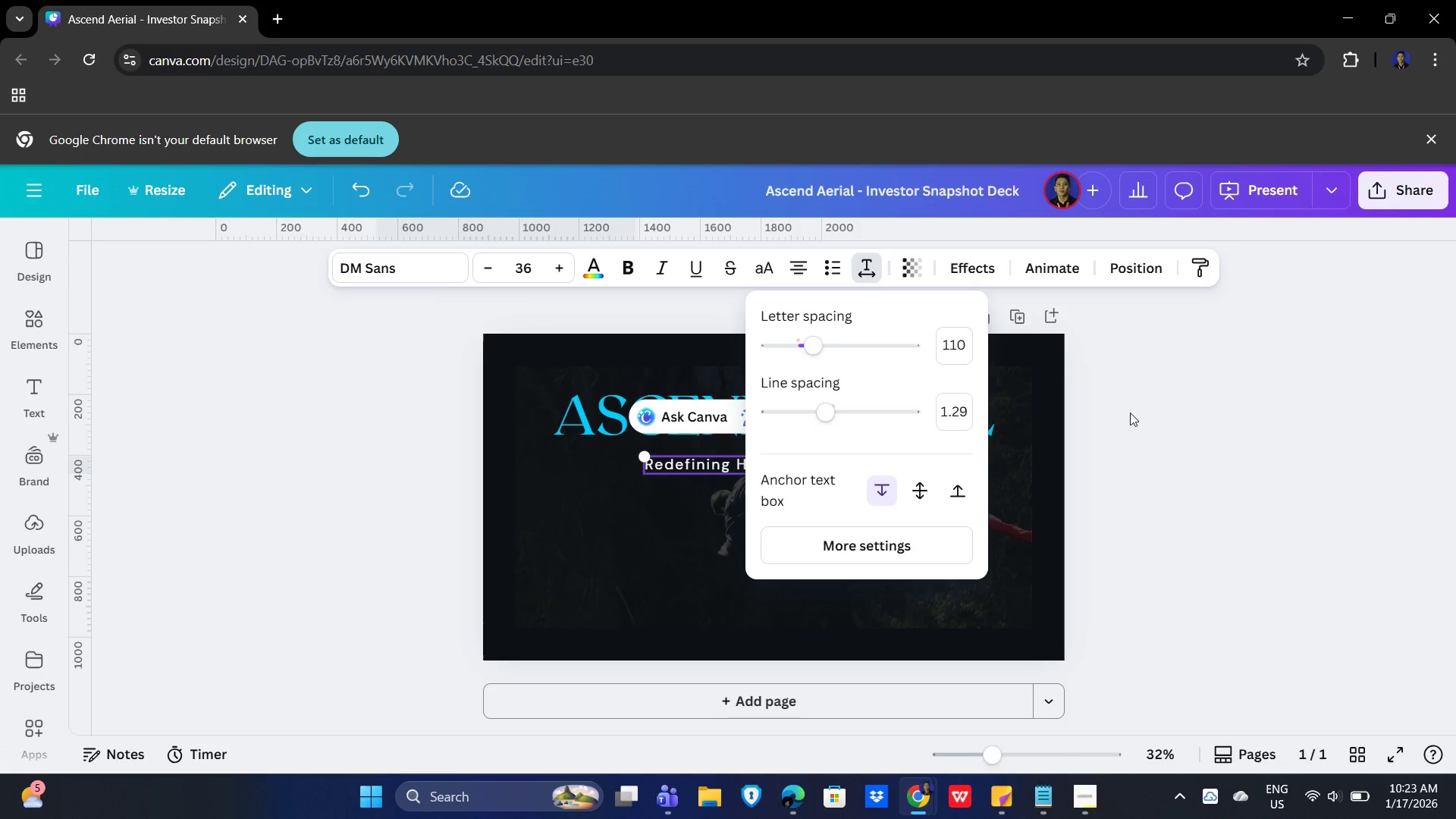 
left_click([1155, 416])
 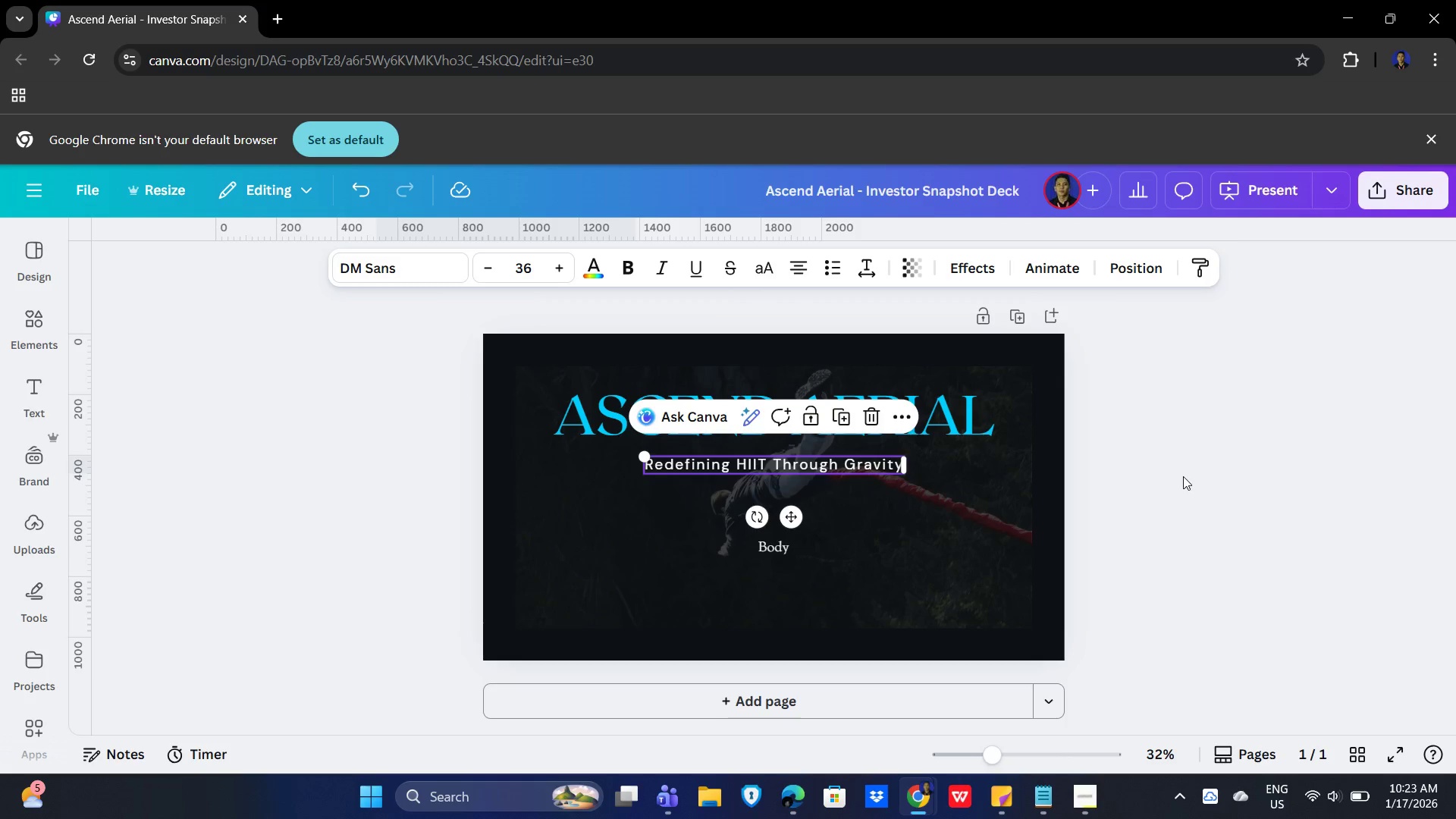 
left_click([1185, 487])
 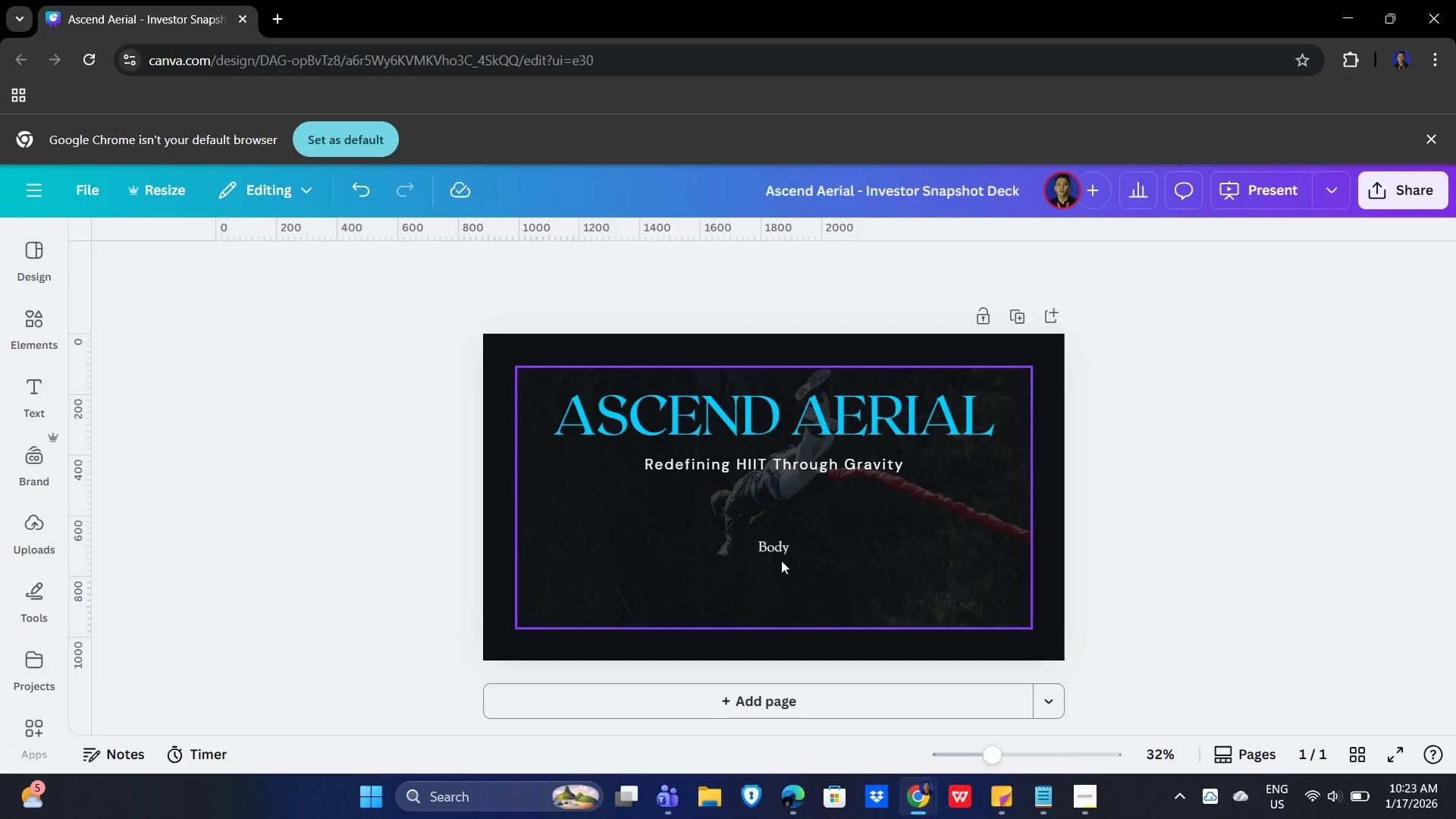 
left_click([778, 551])
 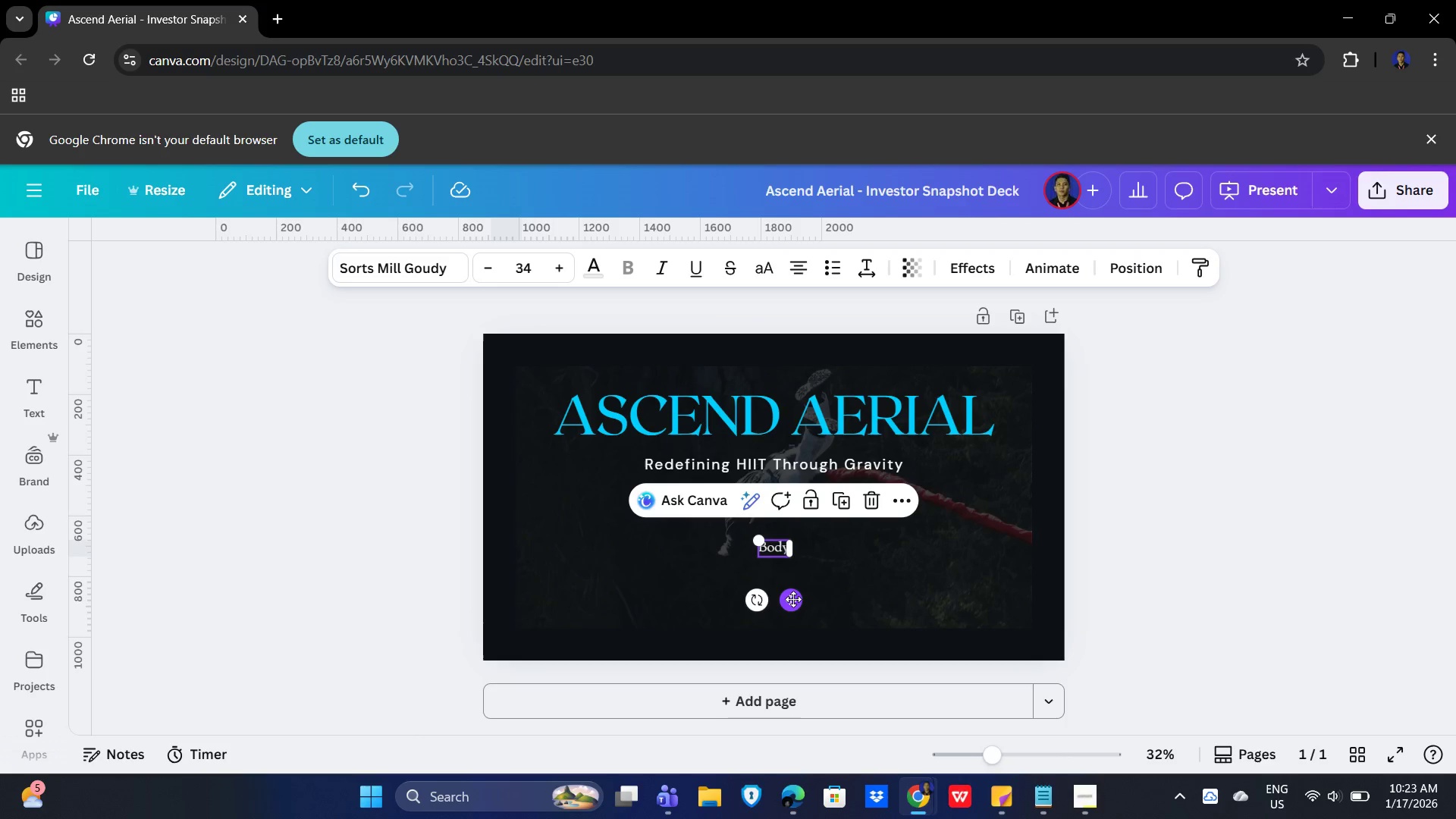 
left_click_drag(start_coordinate=[791, 600], to_coordinate=[793, 554])
 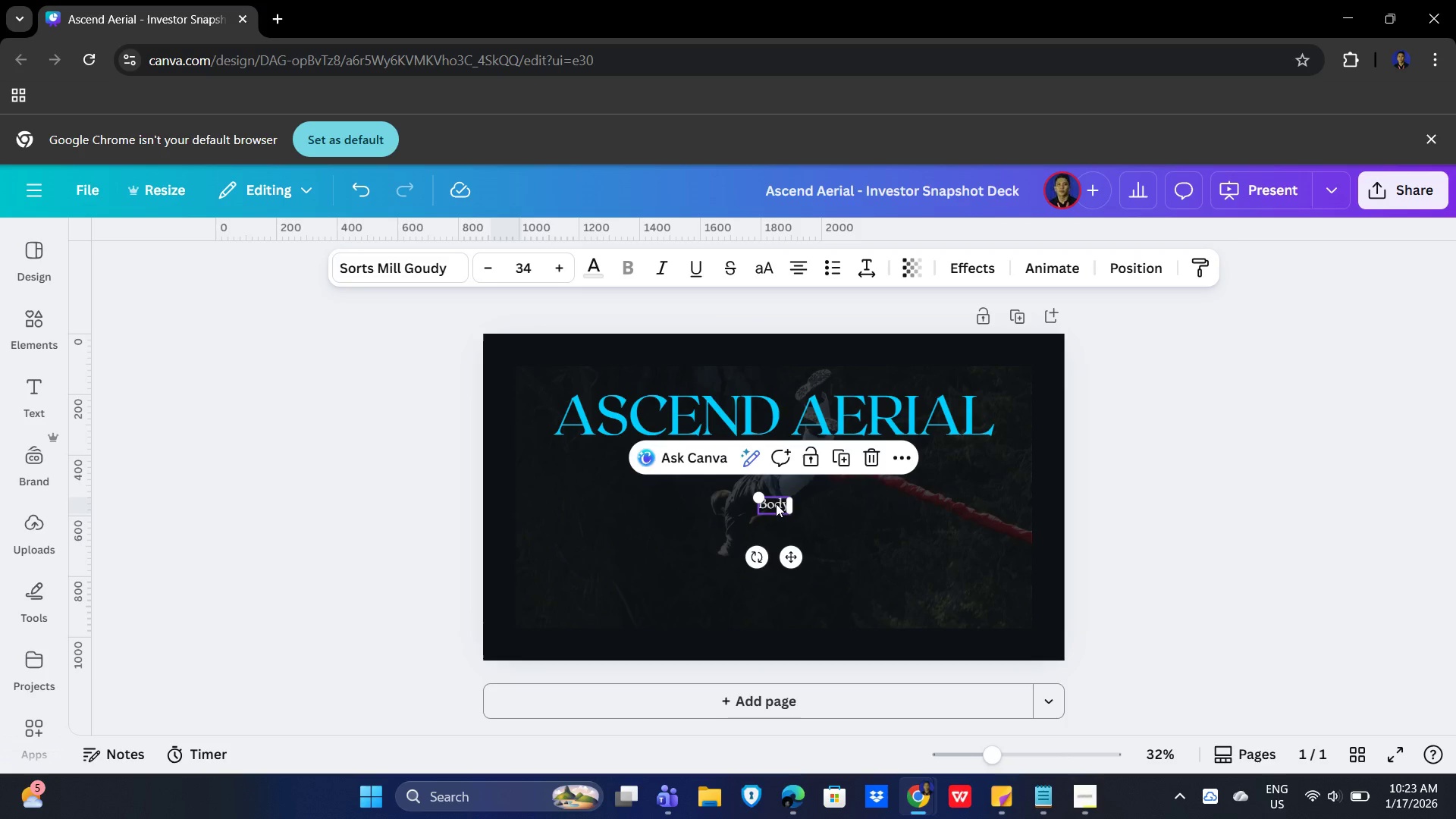 
double_click([776, 504])
 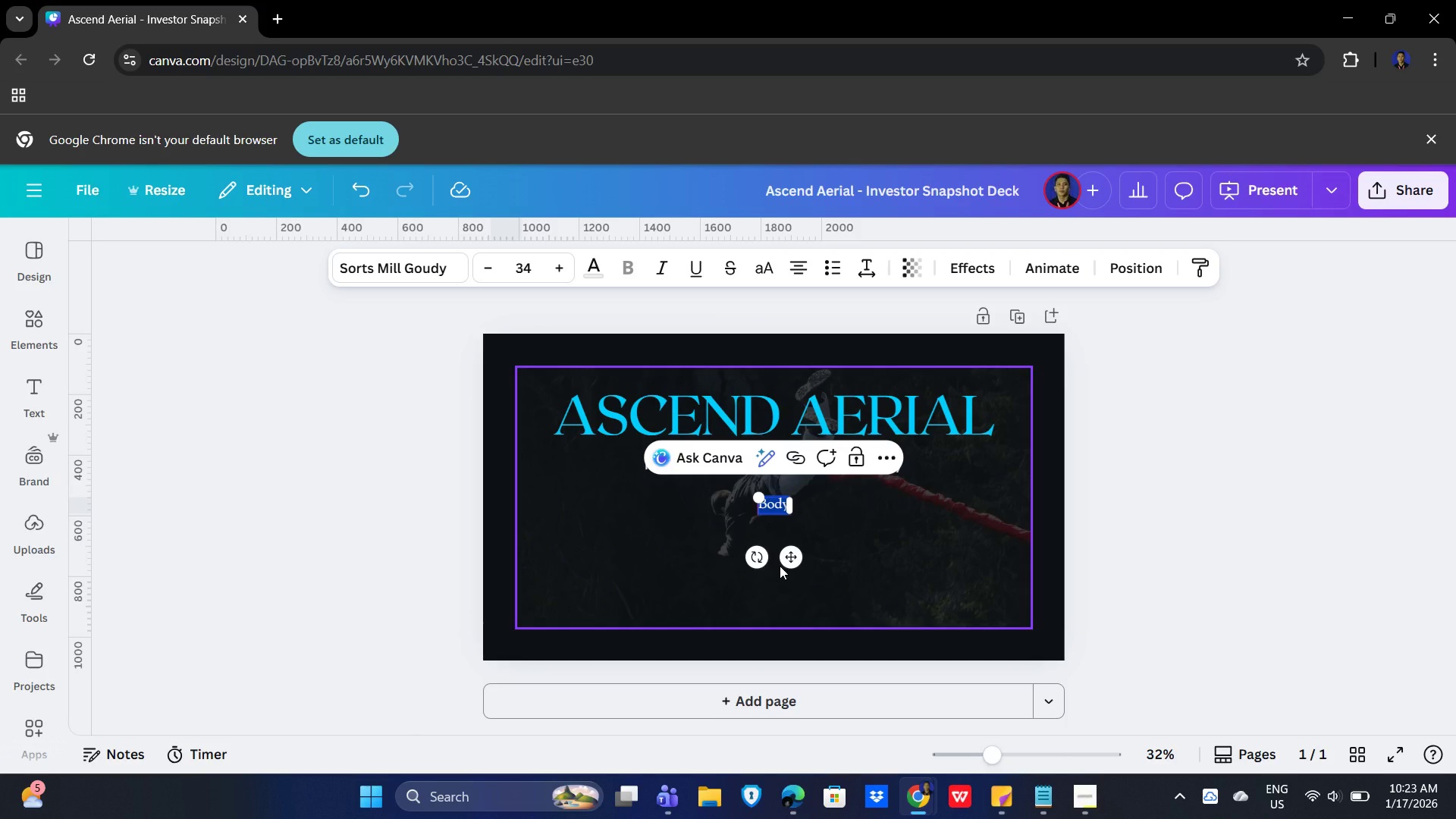 
wait(6.59)
 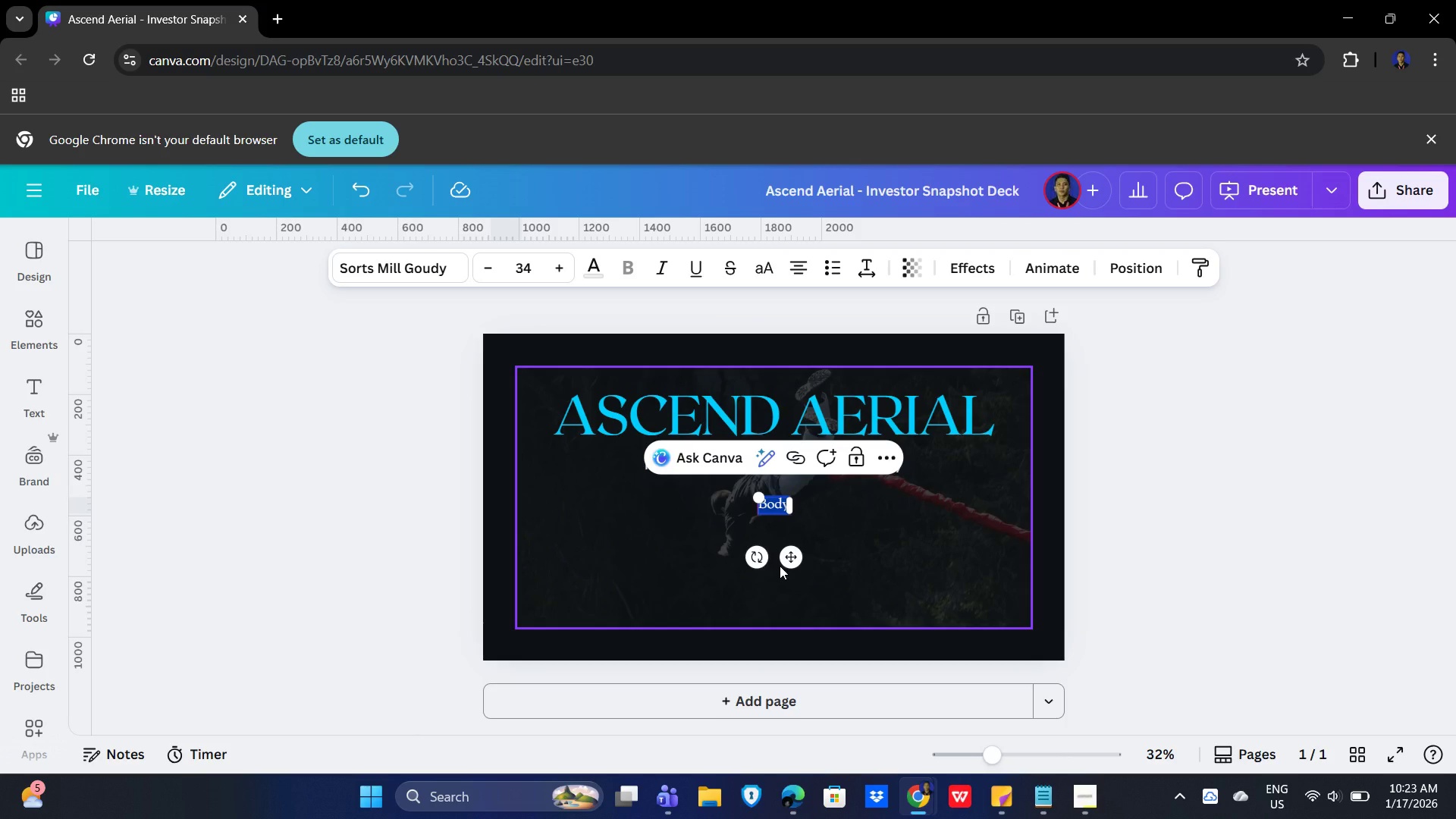 
type(Vertical HIIT / Expansion)
 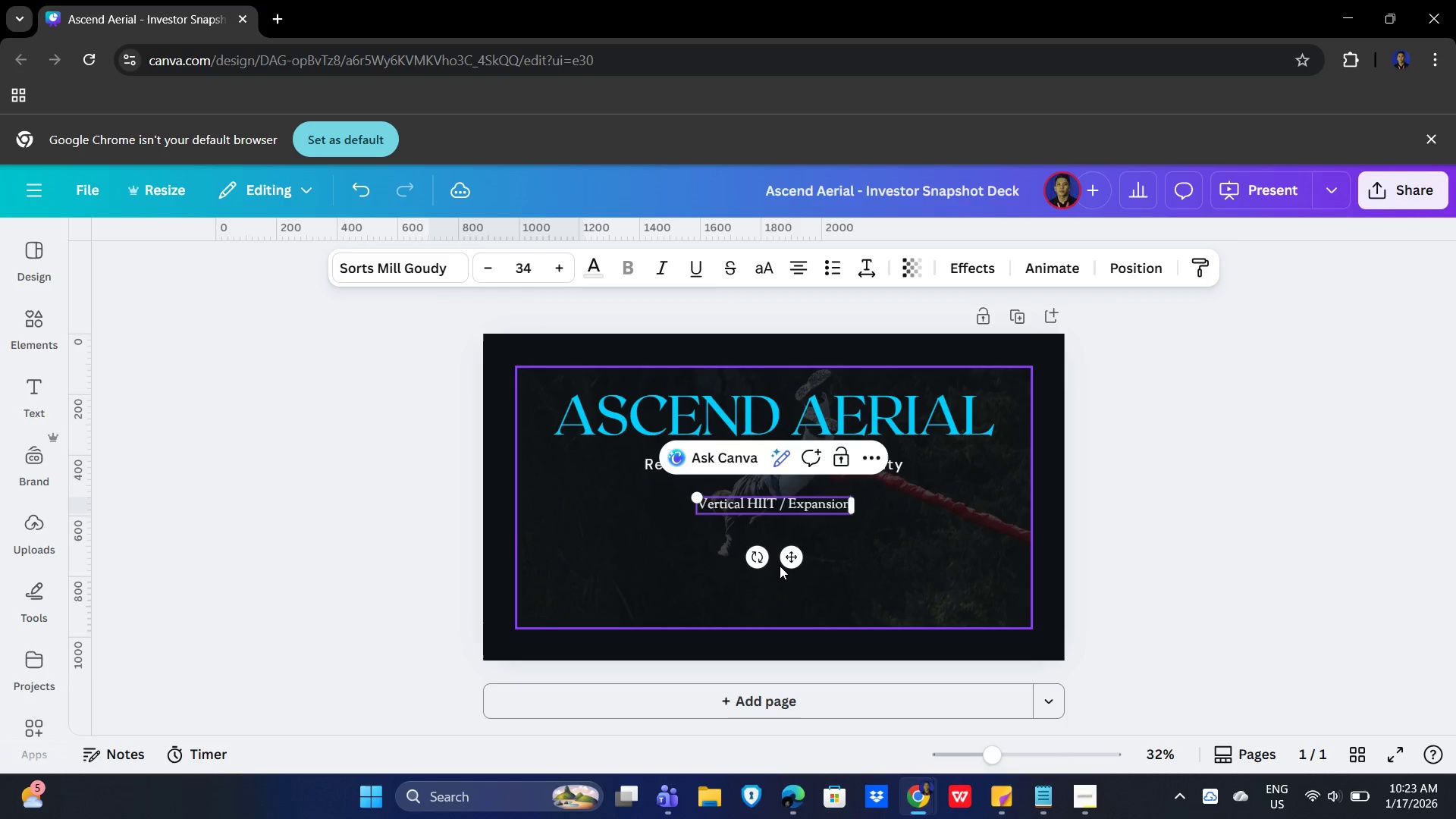 
type( Oppot)
key(Backspace)
type(rtunity)
 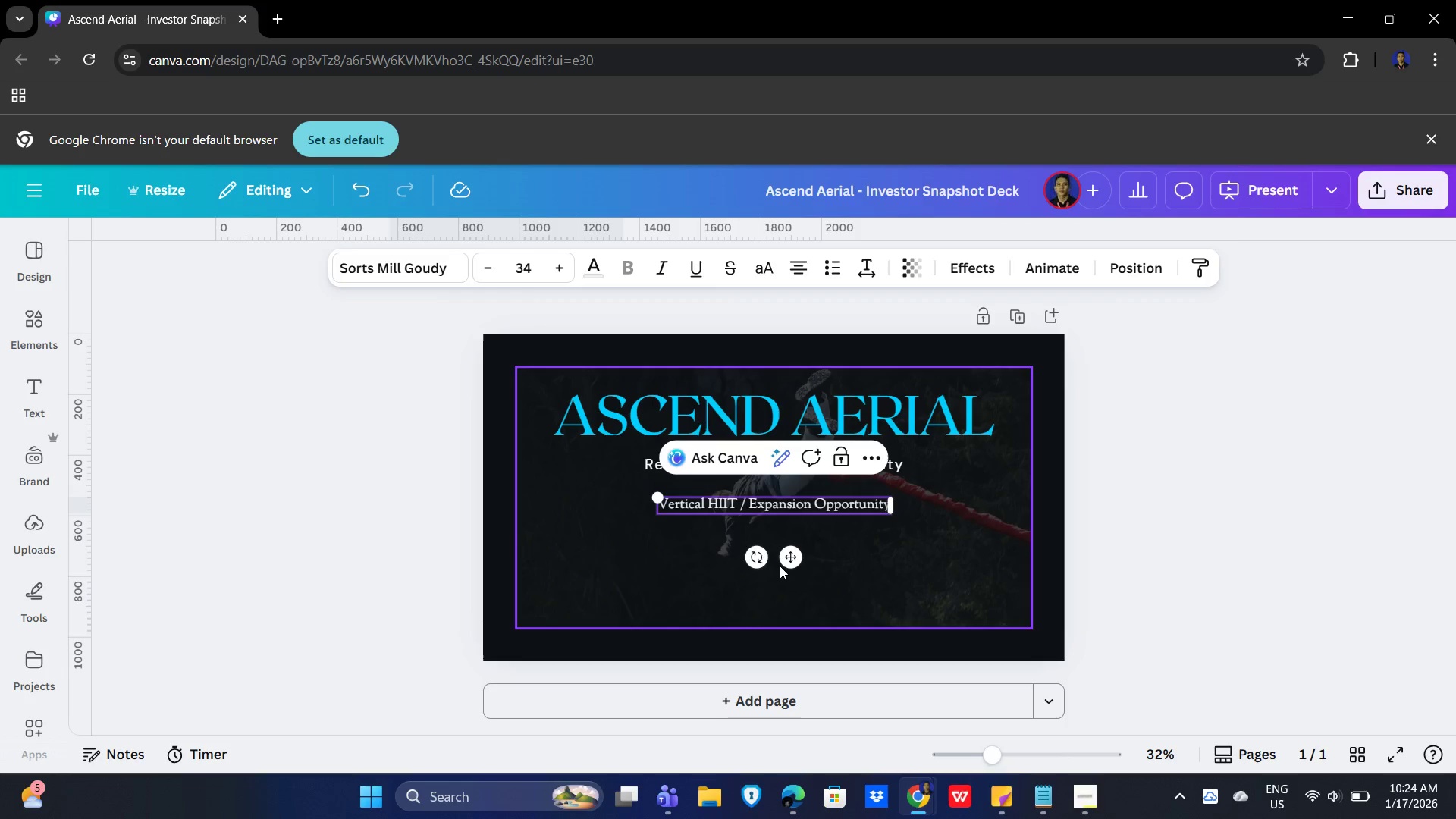 
left_click([1306, 519])
 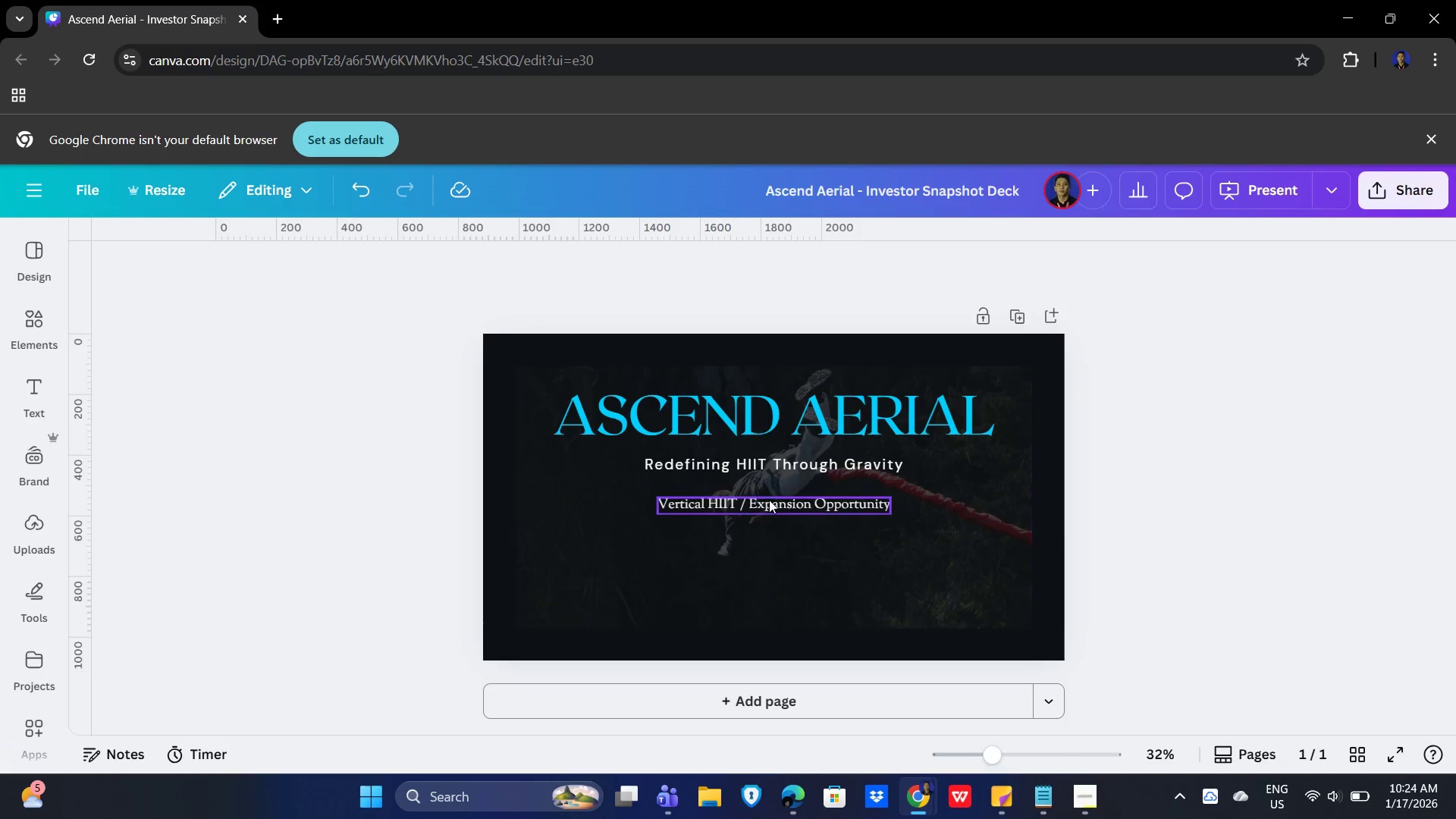 
left_click([758, 501])
 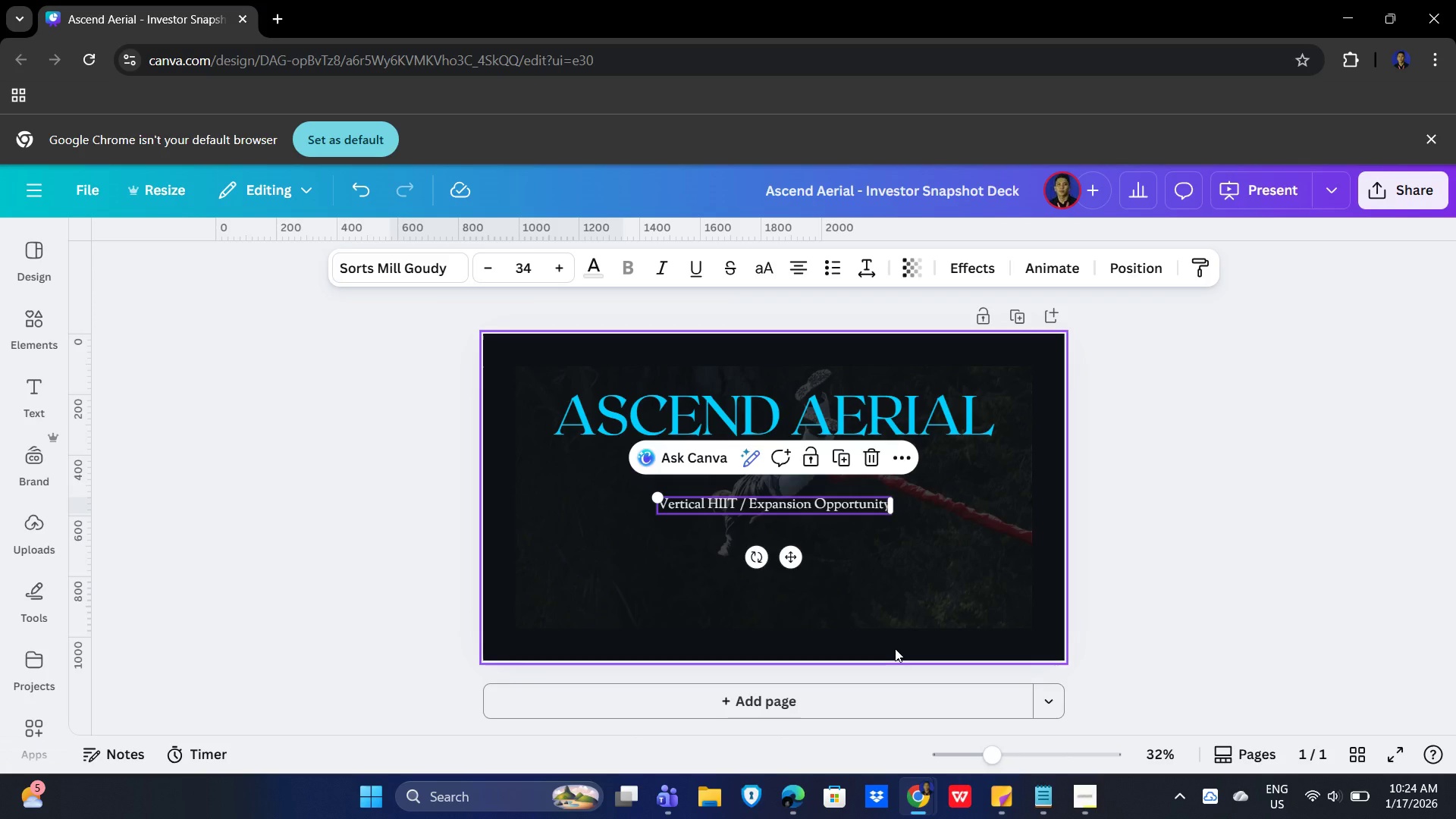 
wait(31.78)
 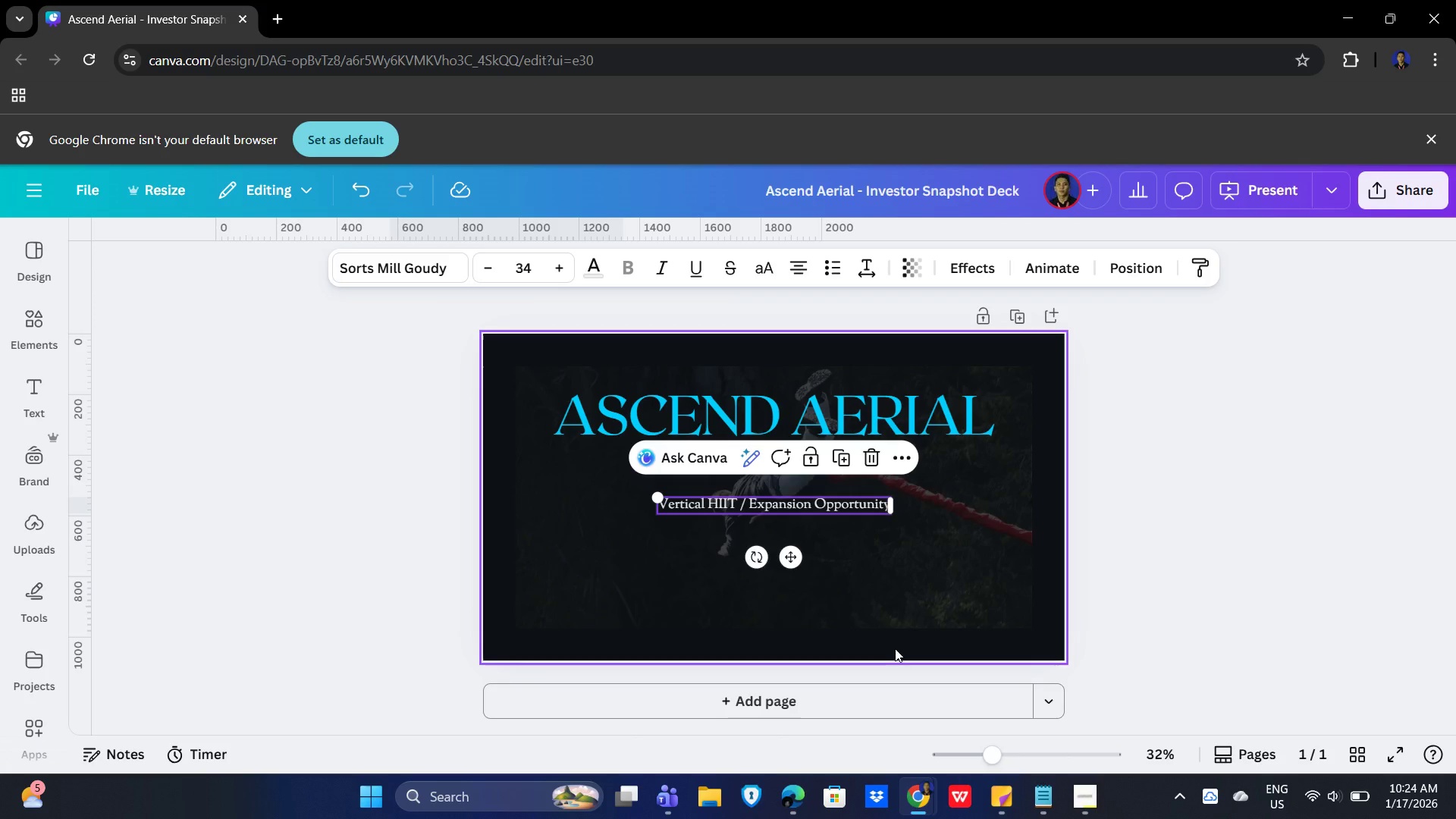 
type(whats)
 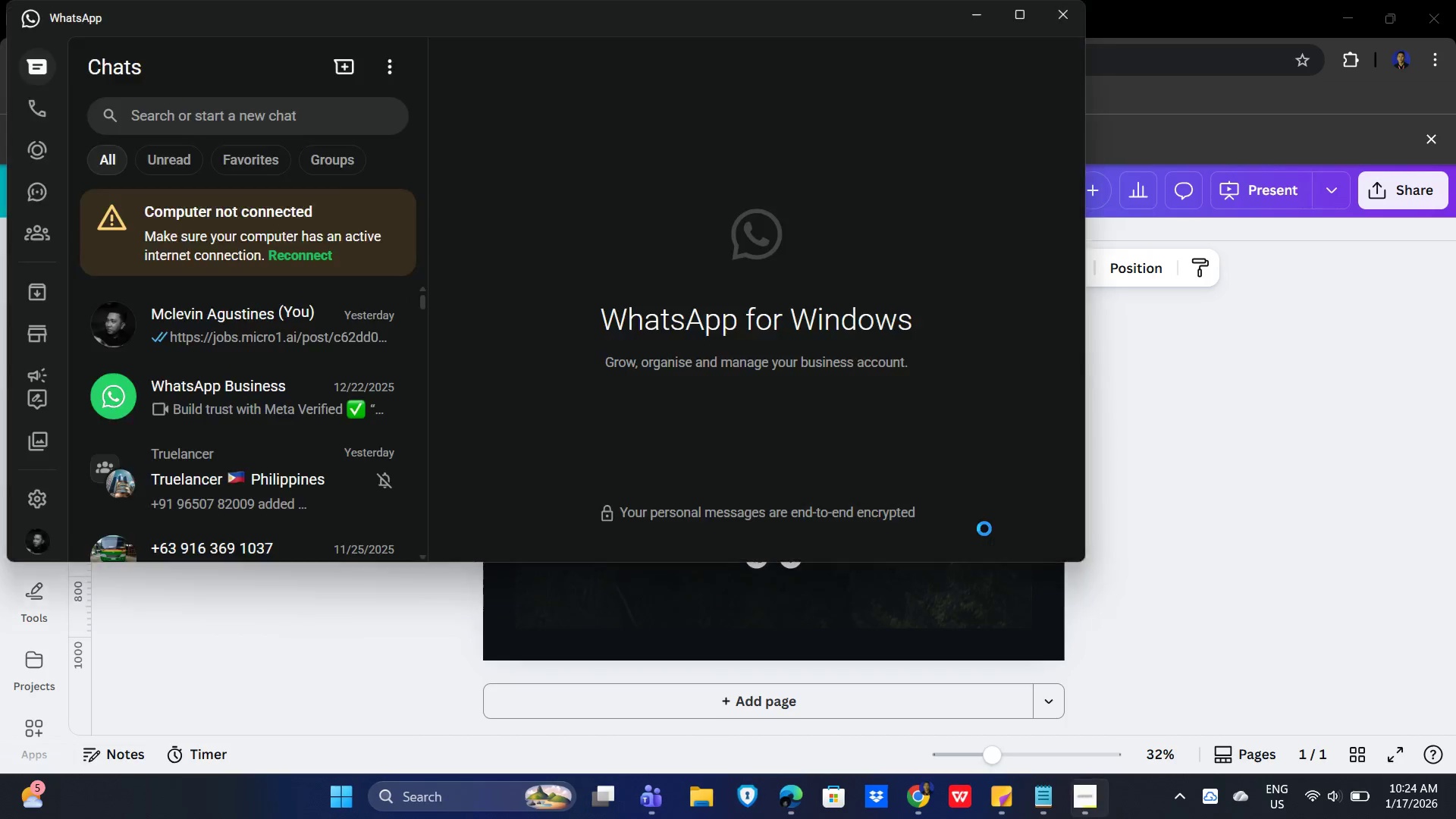 
left_click([209, 328])
 